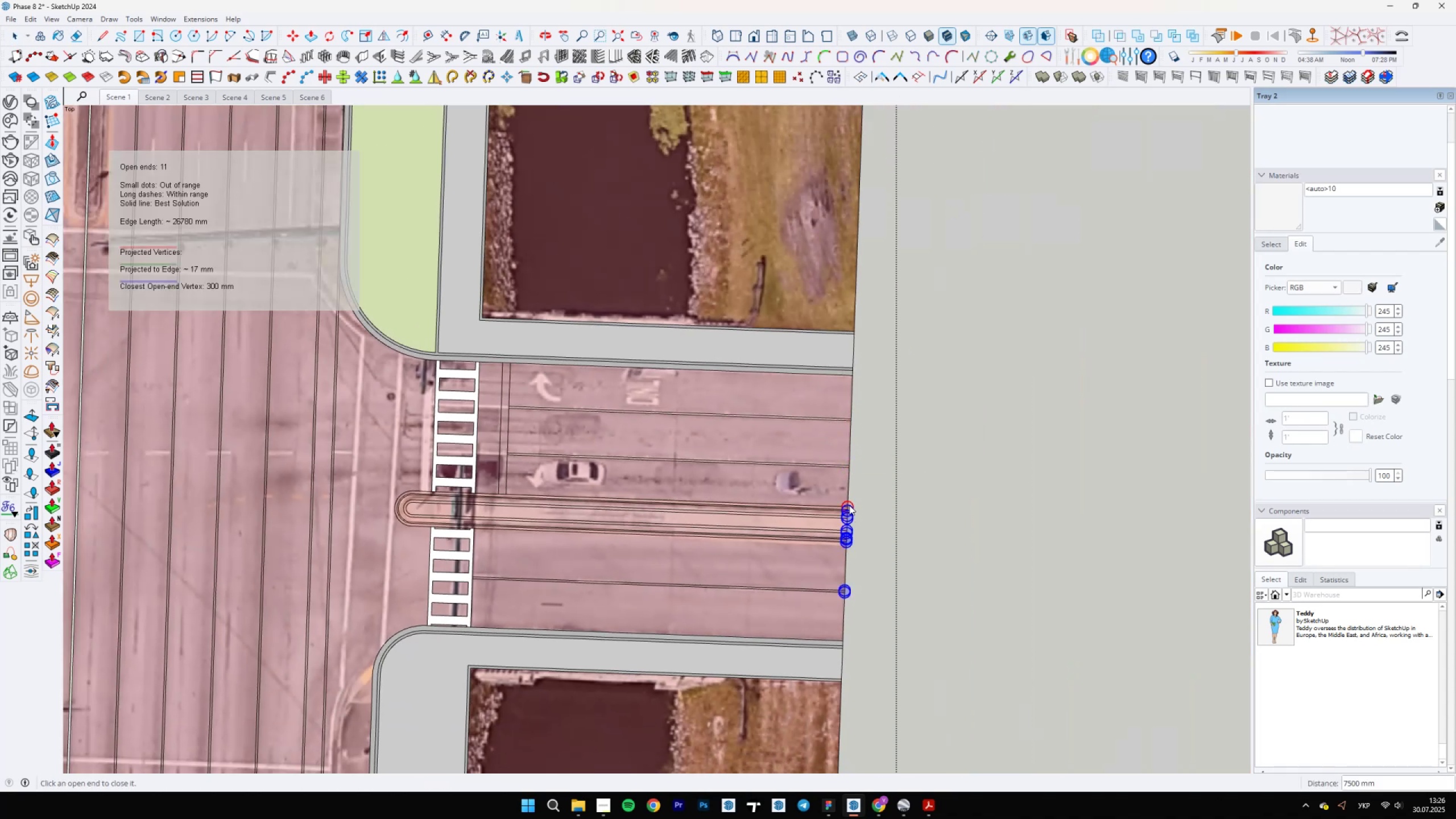 
triple_click([849, 505])
 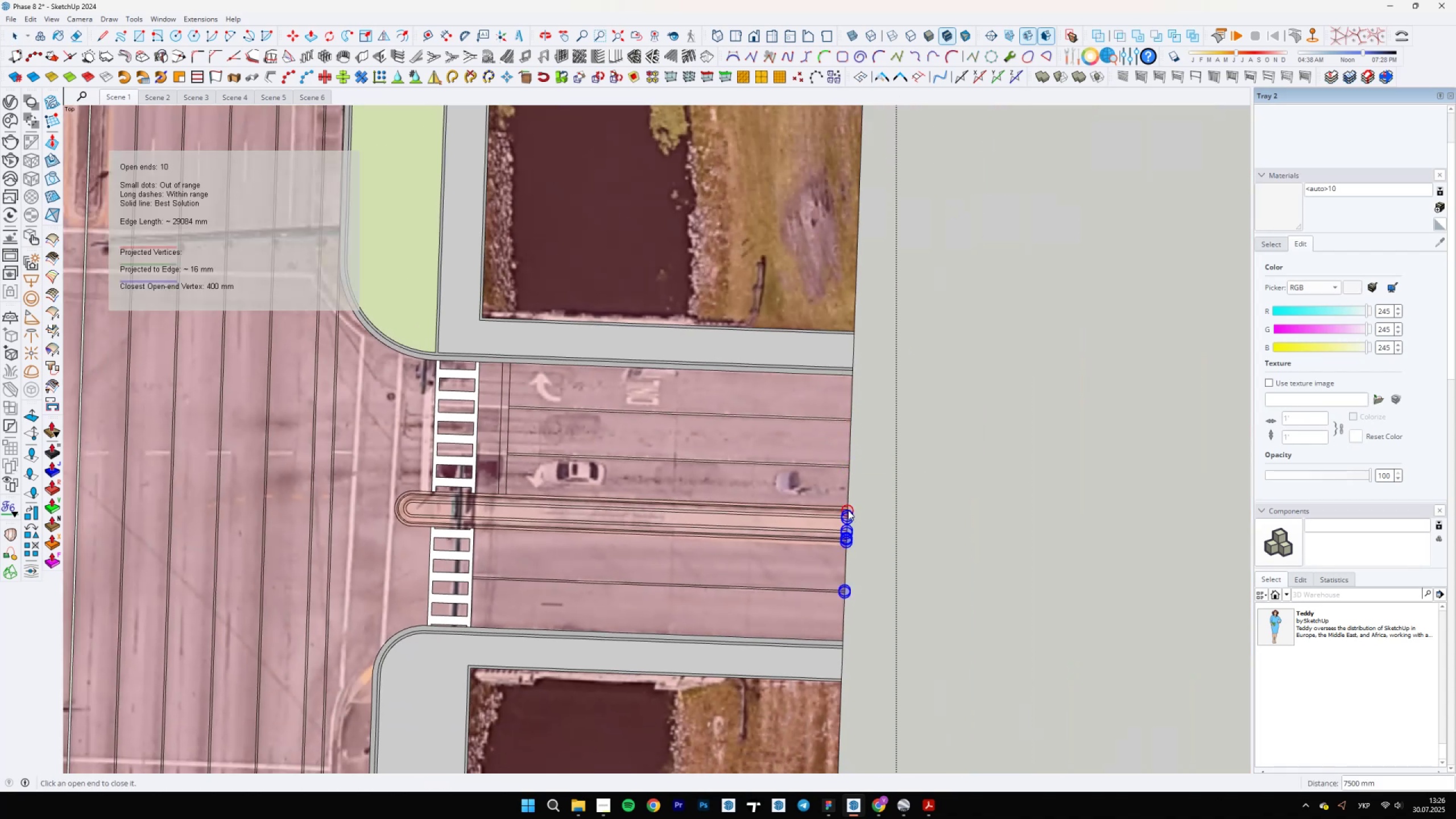 
triple_click([848, 512])
 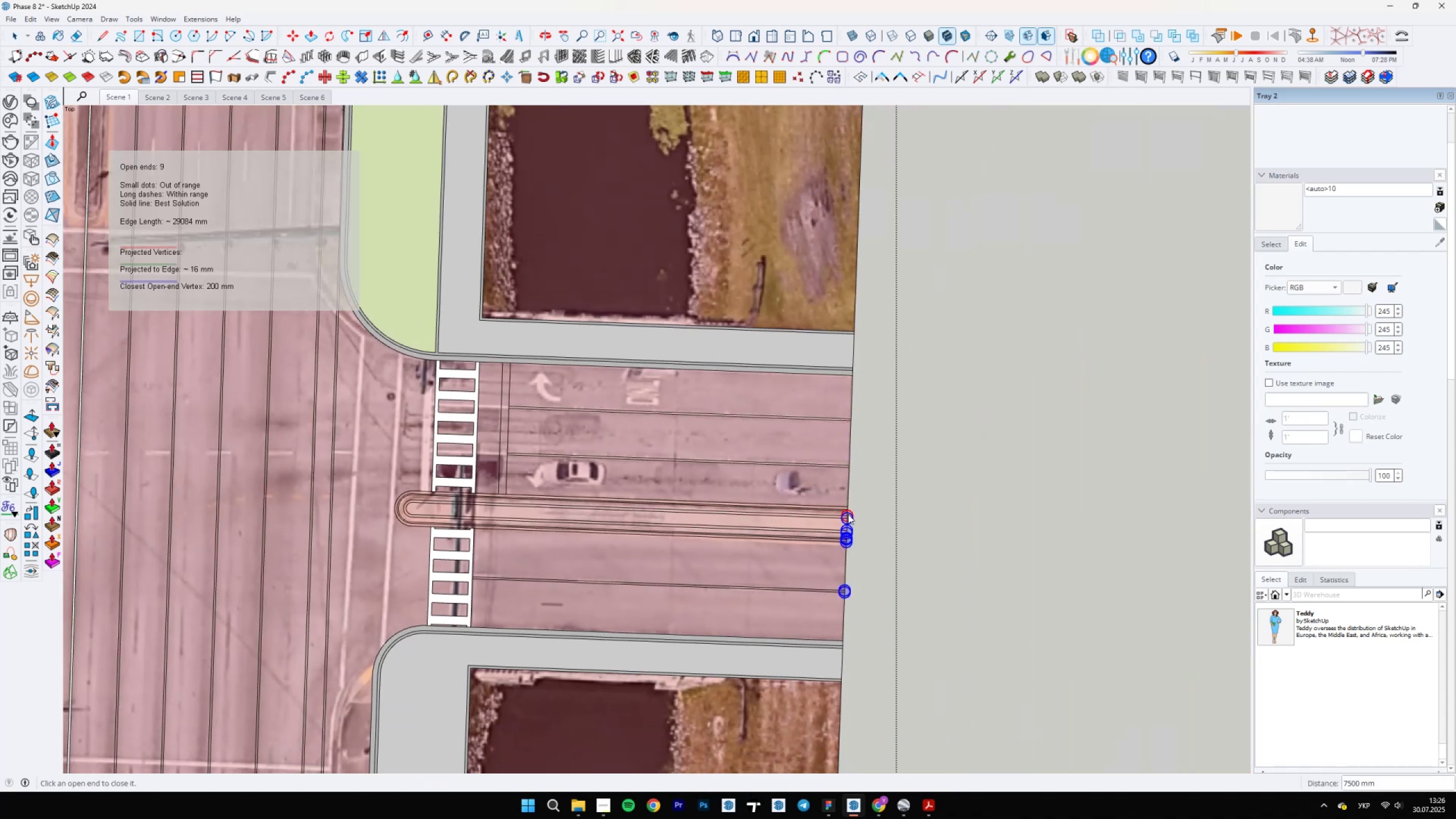 
left_click([848, 517])
 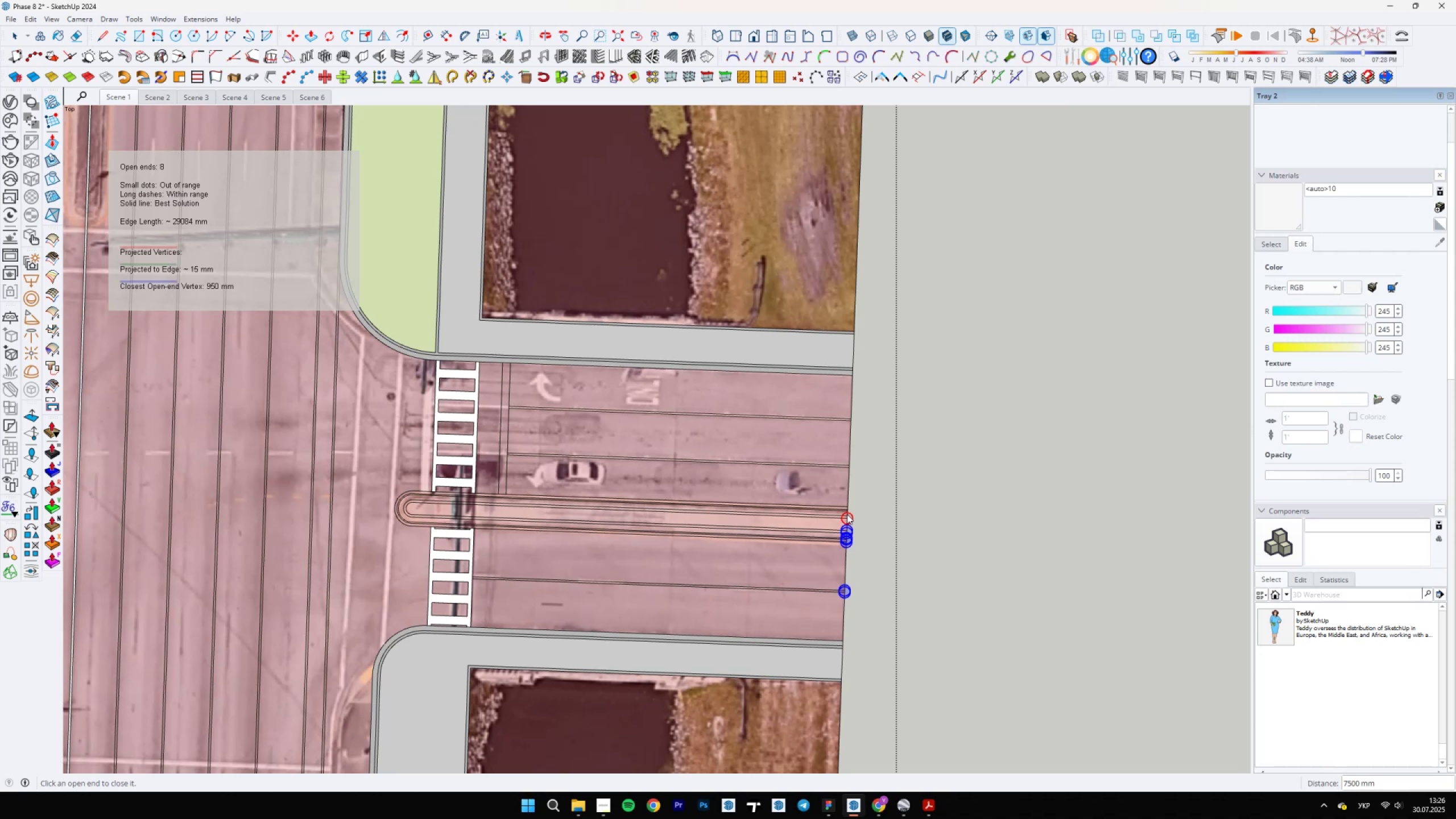 
left_click([847, 519])
 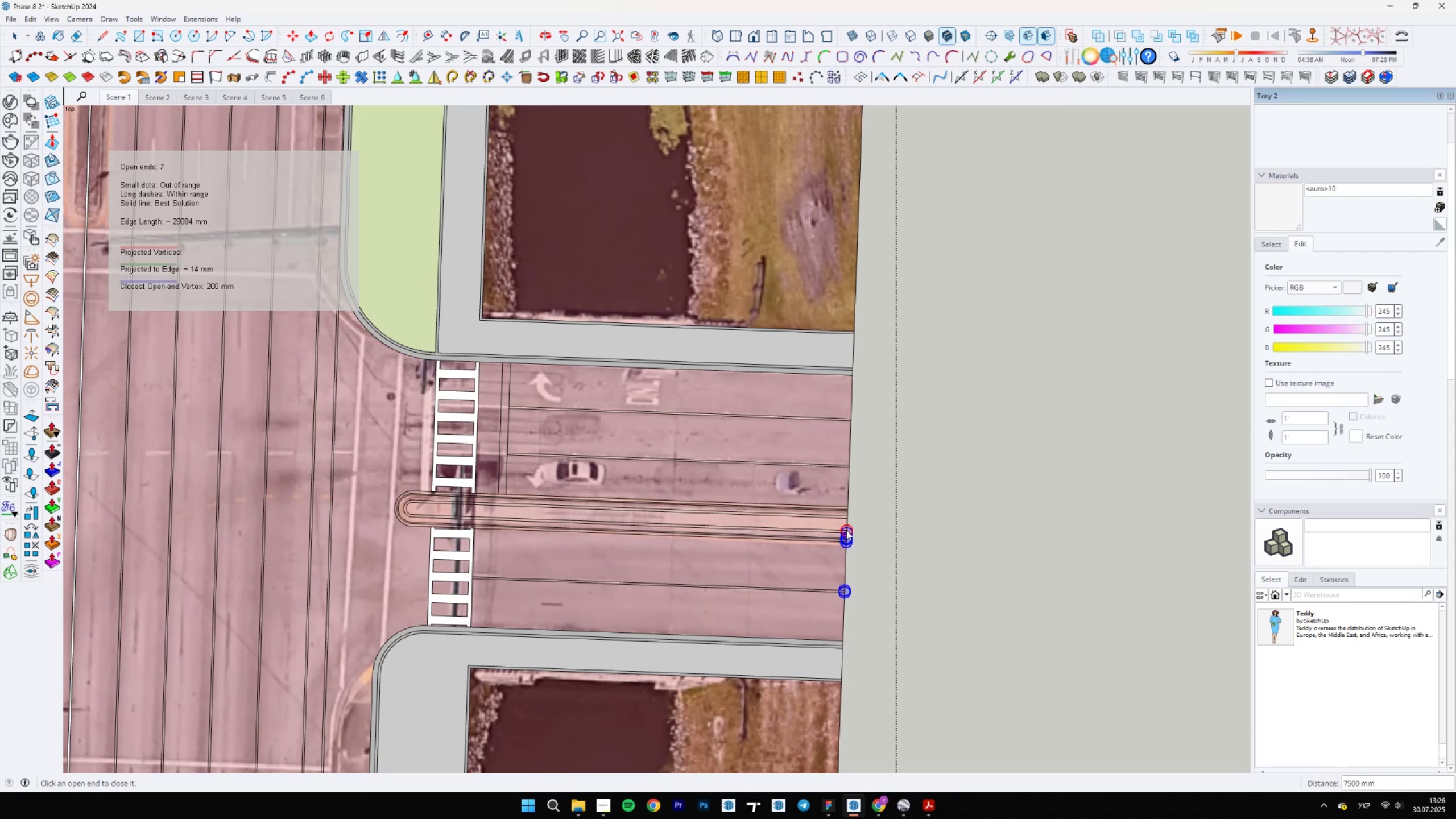 
left_click([846, 530])
 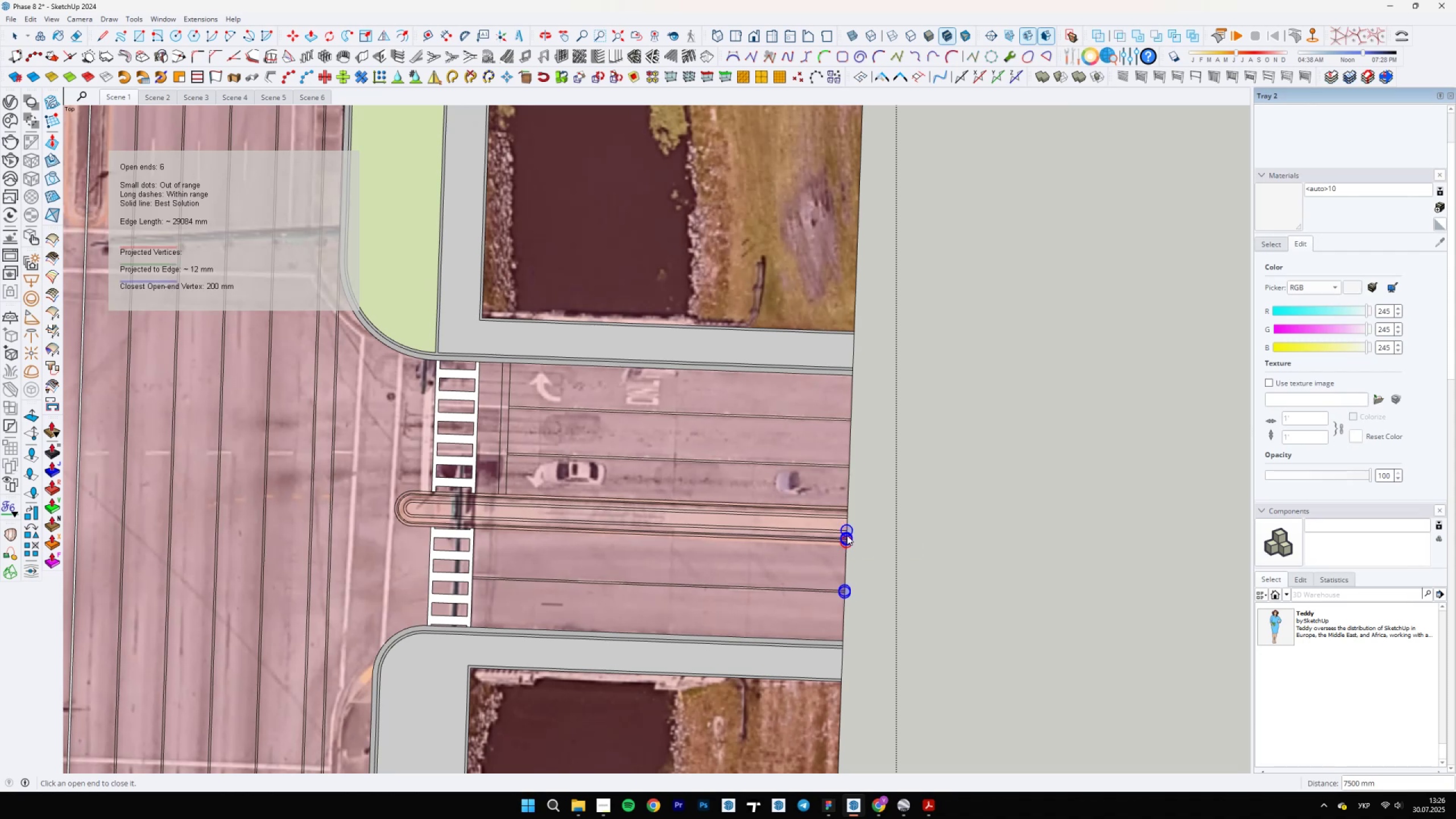 
double_click([847, 530])
 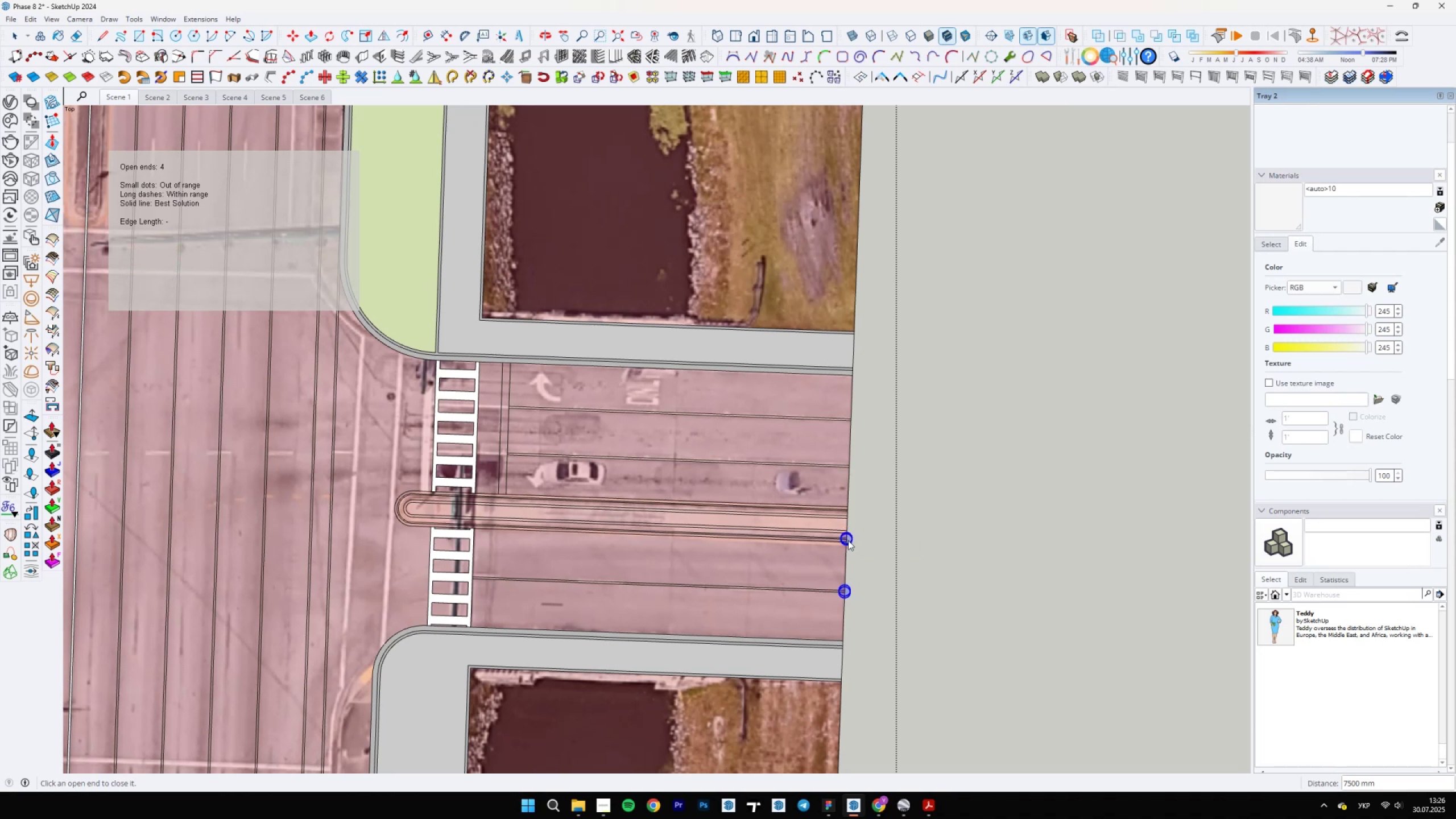 
triple_click([848, 543])
 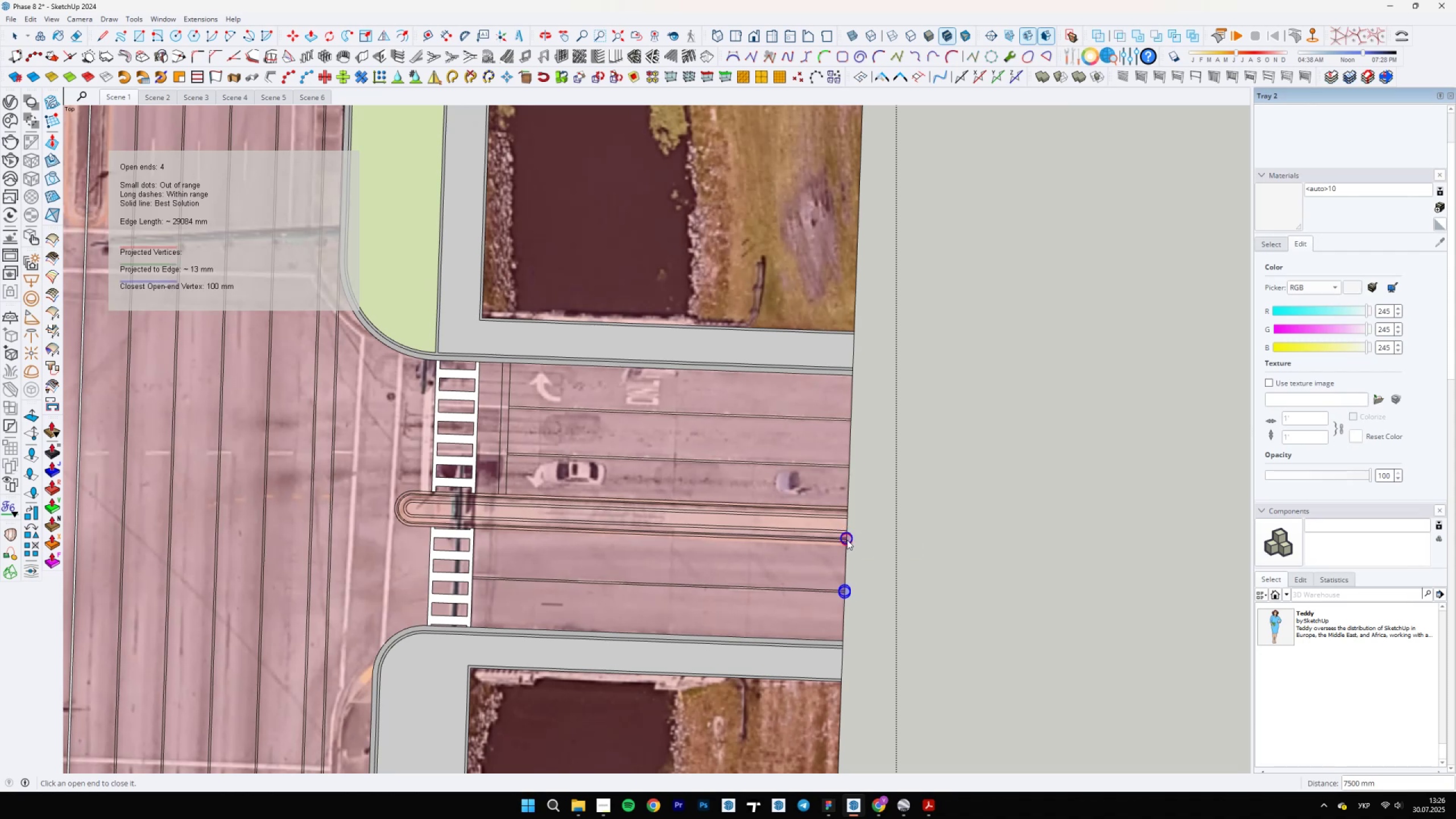 
triple_click([847, 540])
 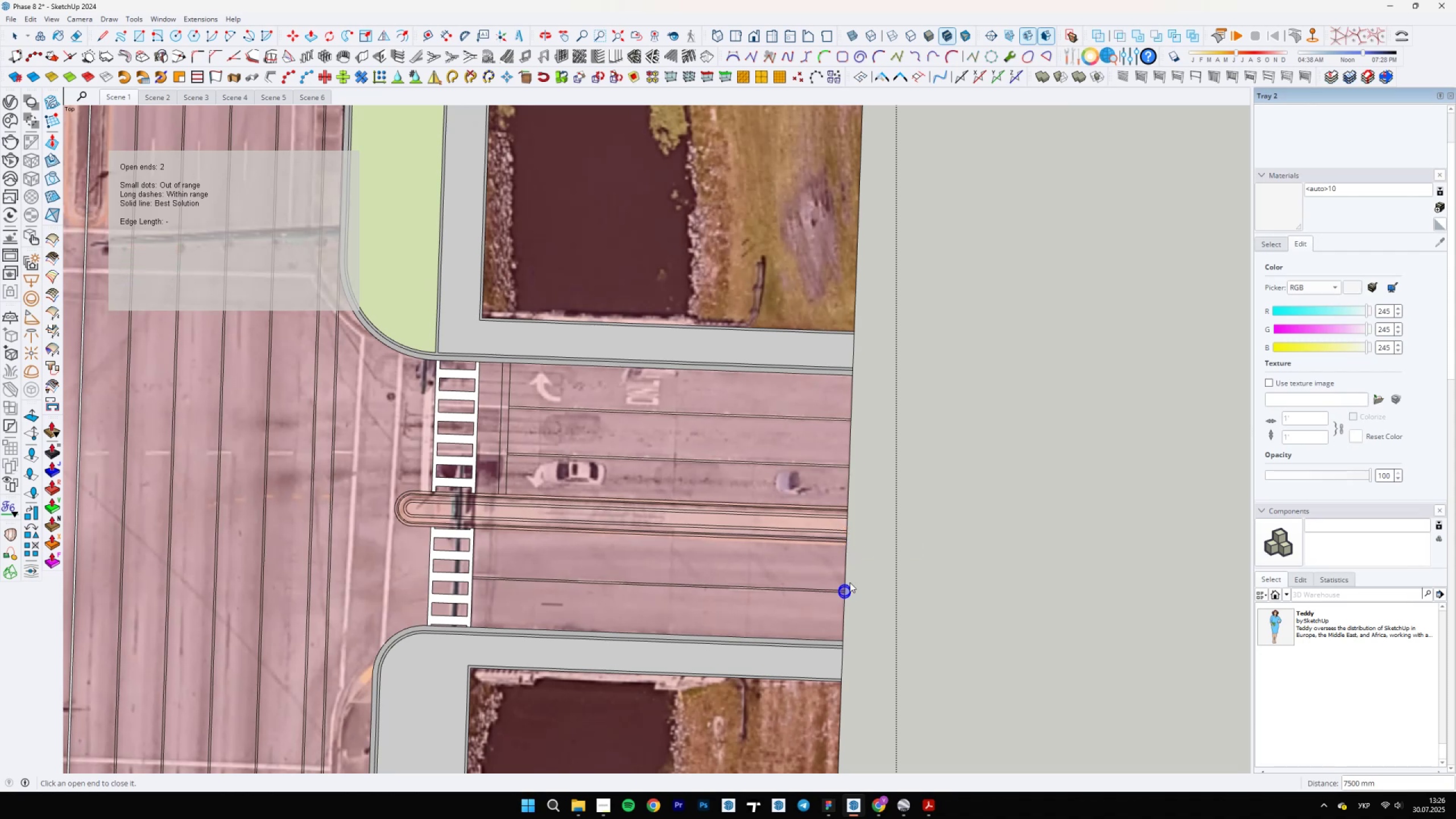 
left_click([846, 592])
 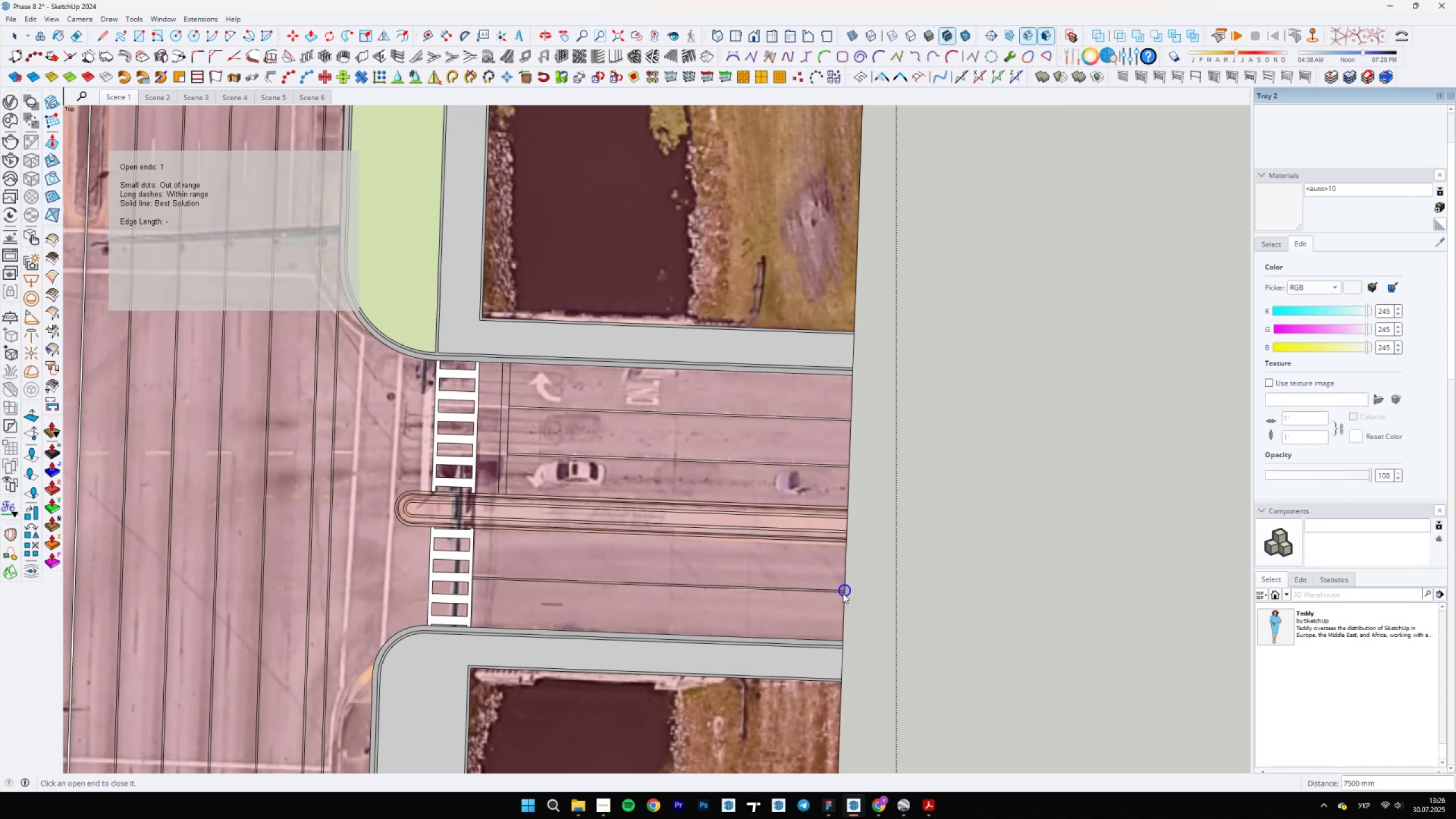 
left_click([842, 592])
 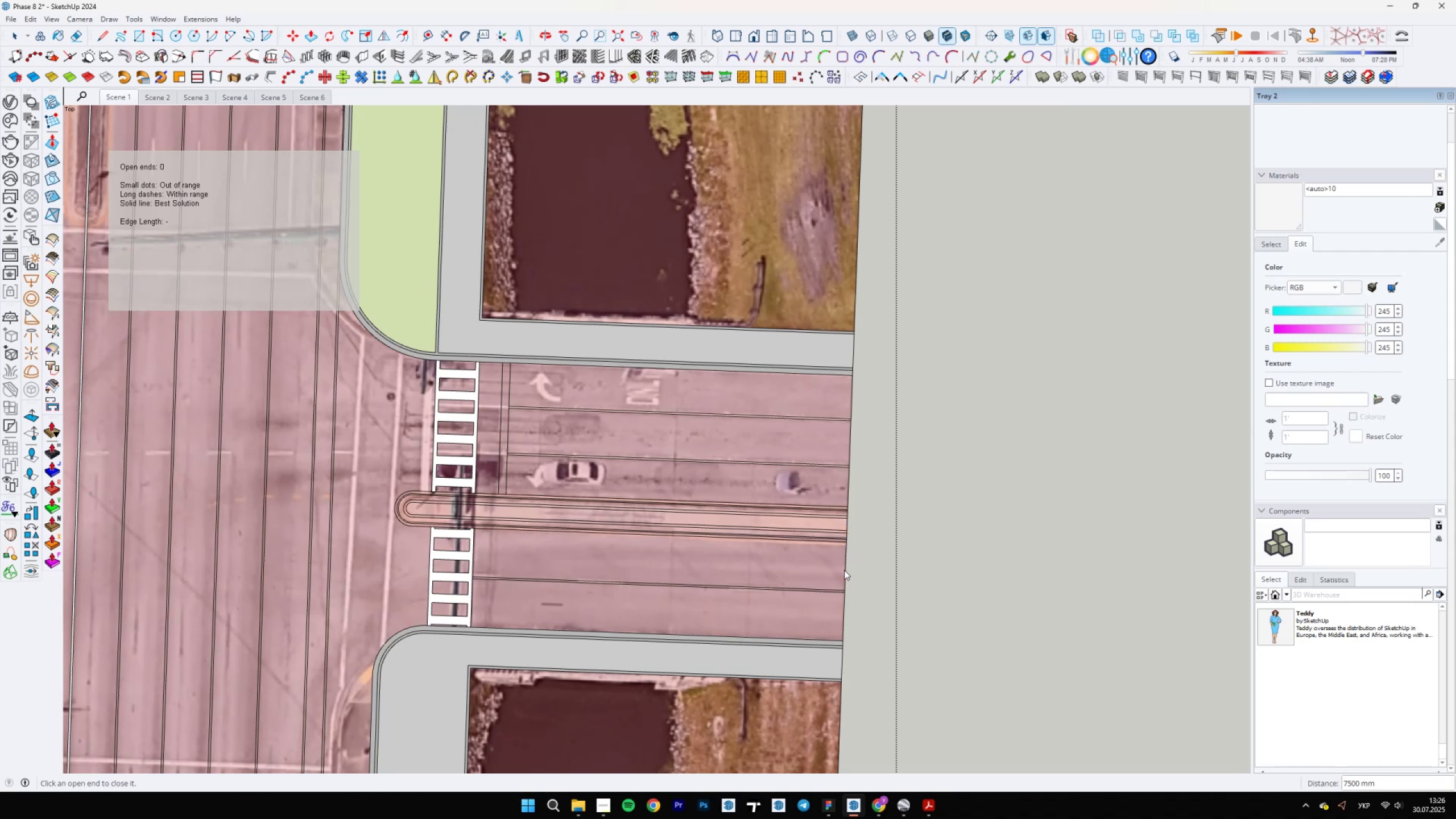 
wait(5.38)
 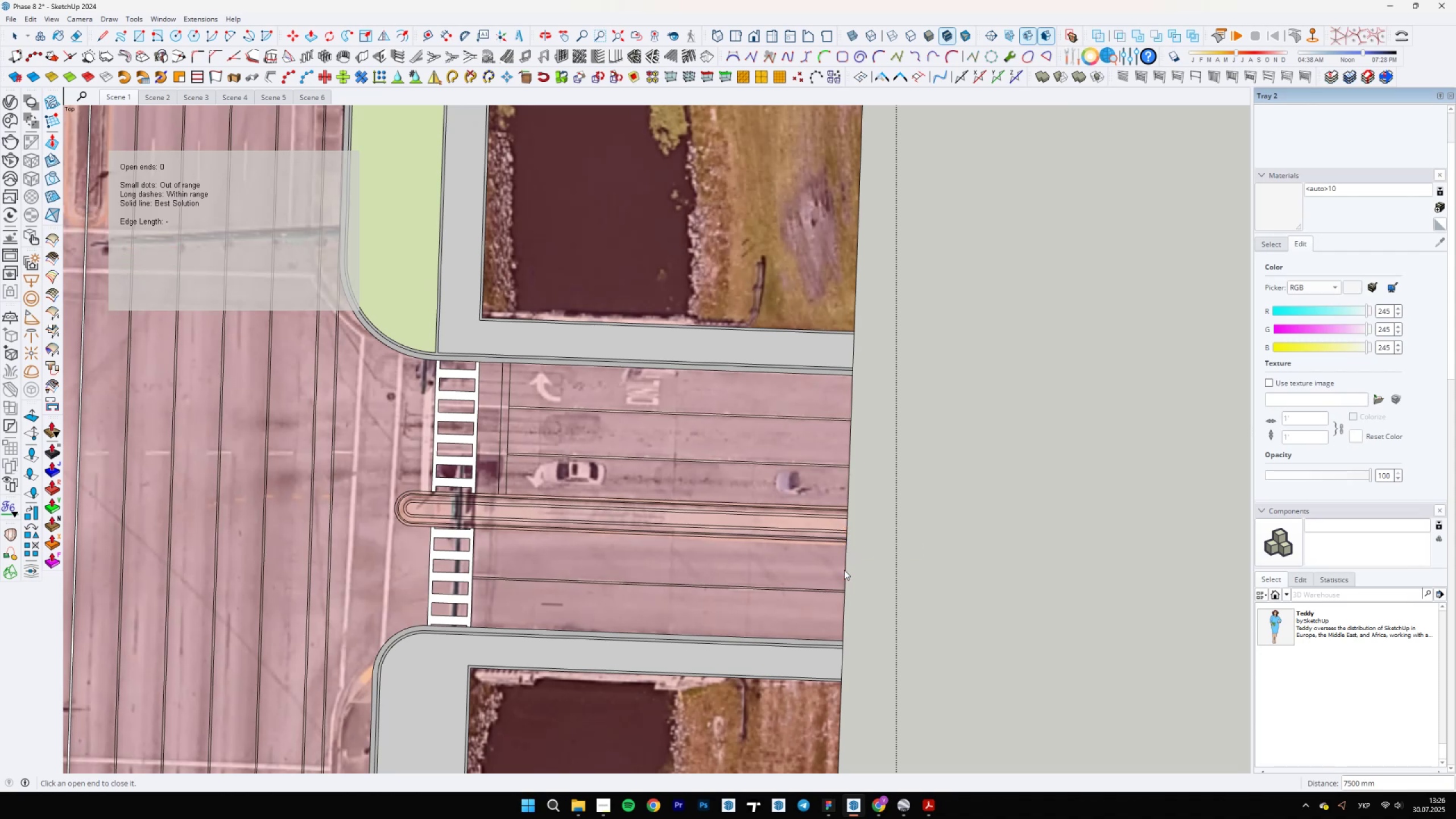 
key(Space)
 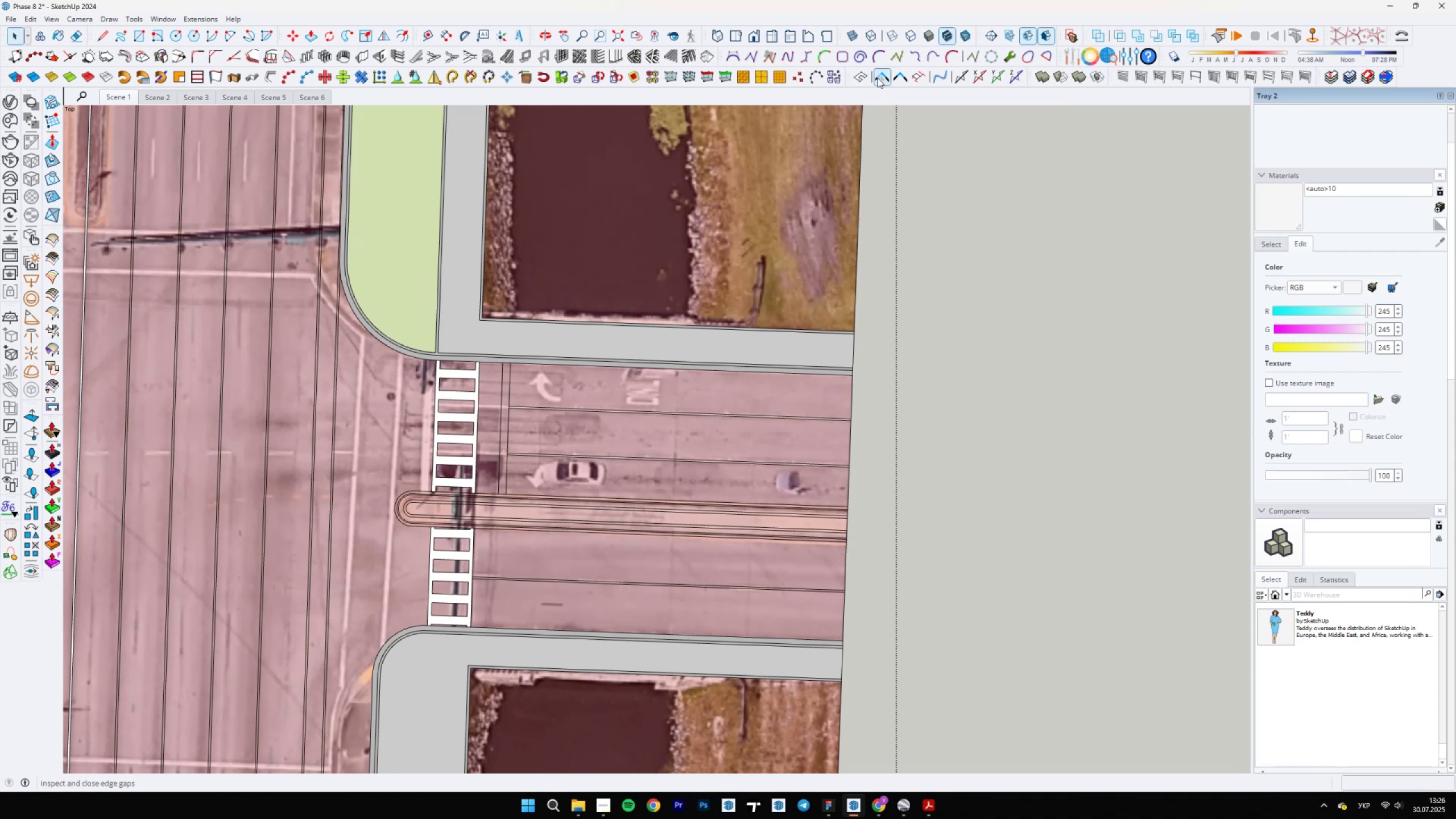 
scroll: coordinate [744, 741], scroll_direction: up, amount: 24.0
 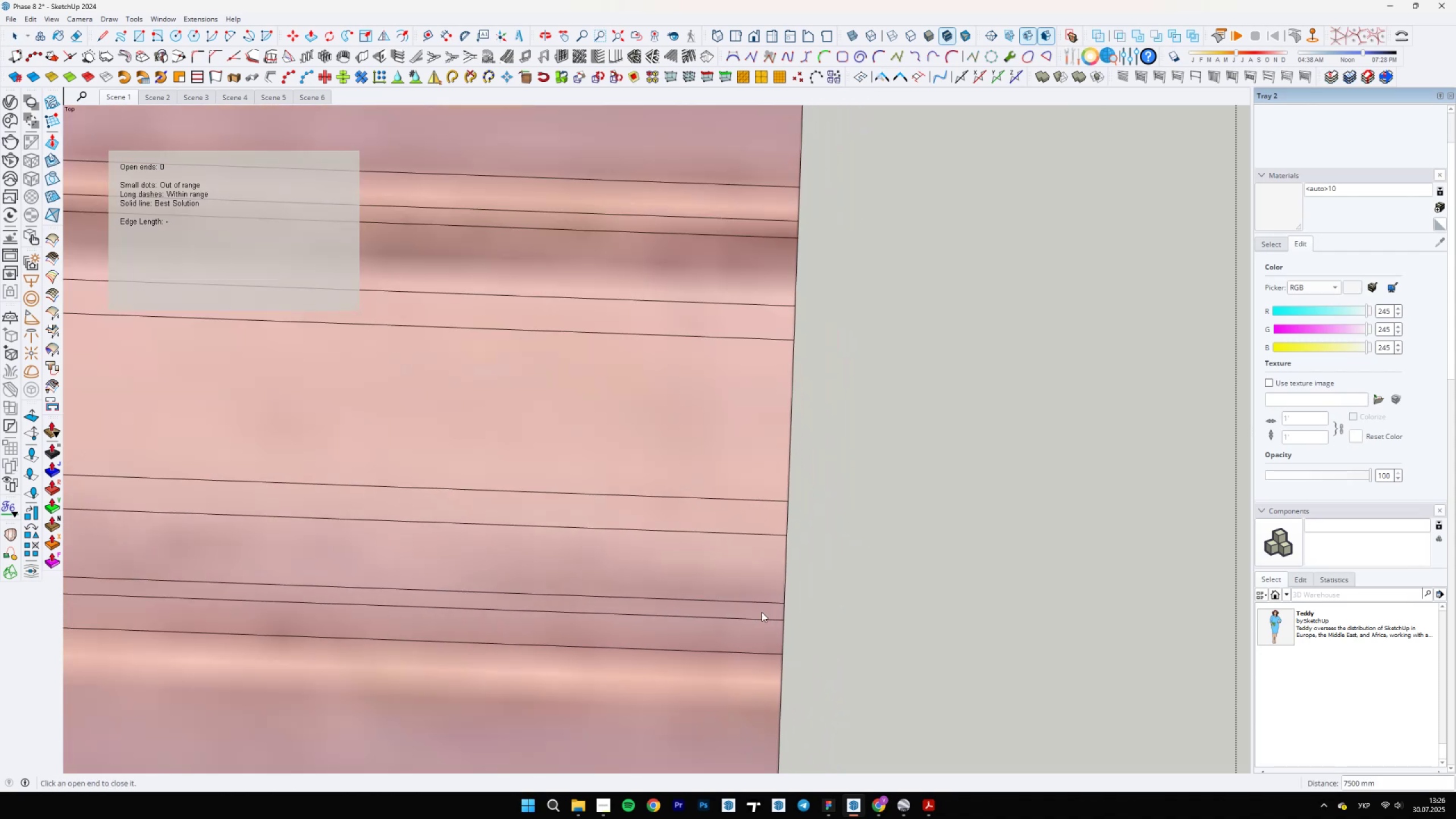 
scroll: coordinate [822, 491], scroll_direction: down, amount: 27.0
 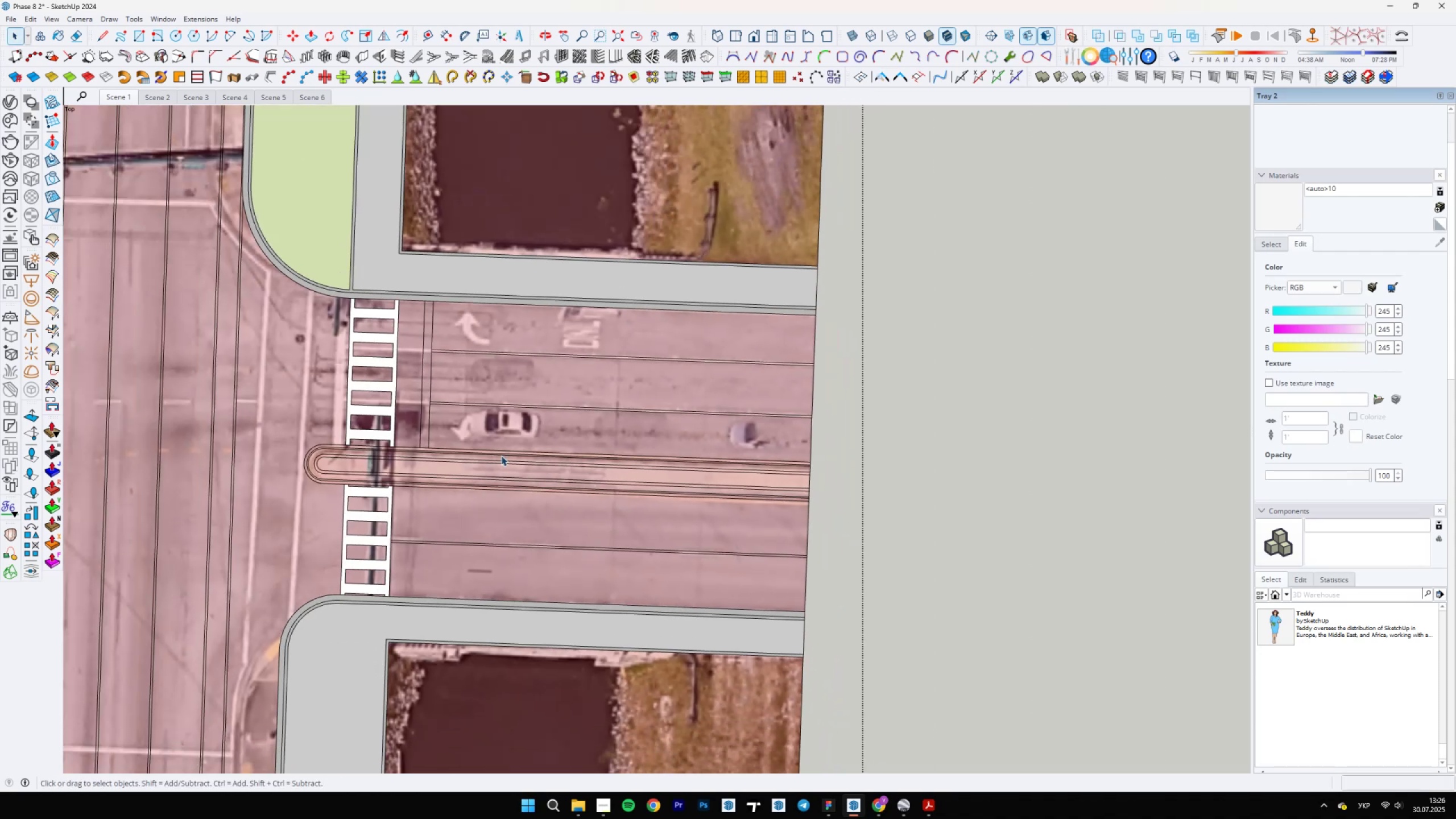 
key(Space)
 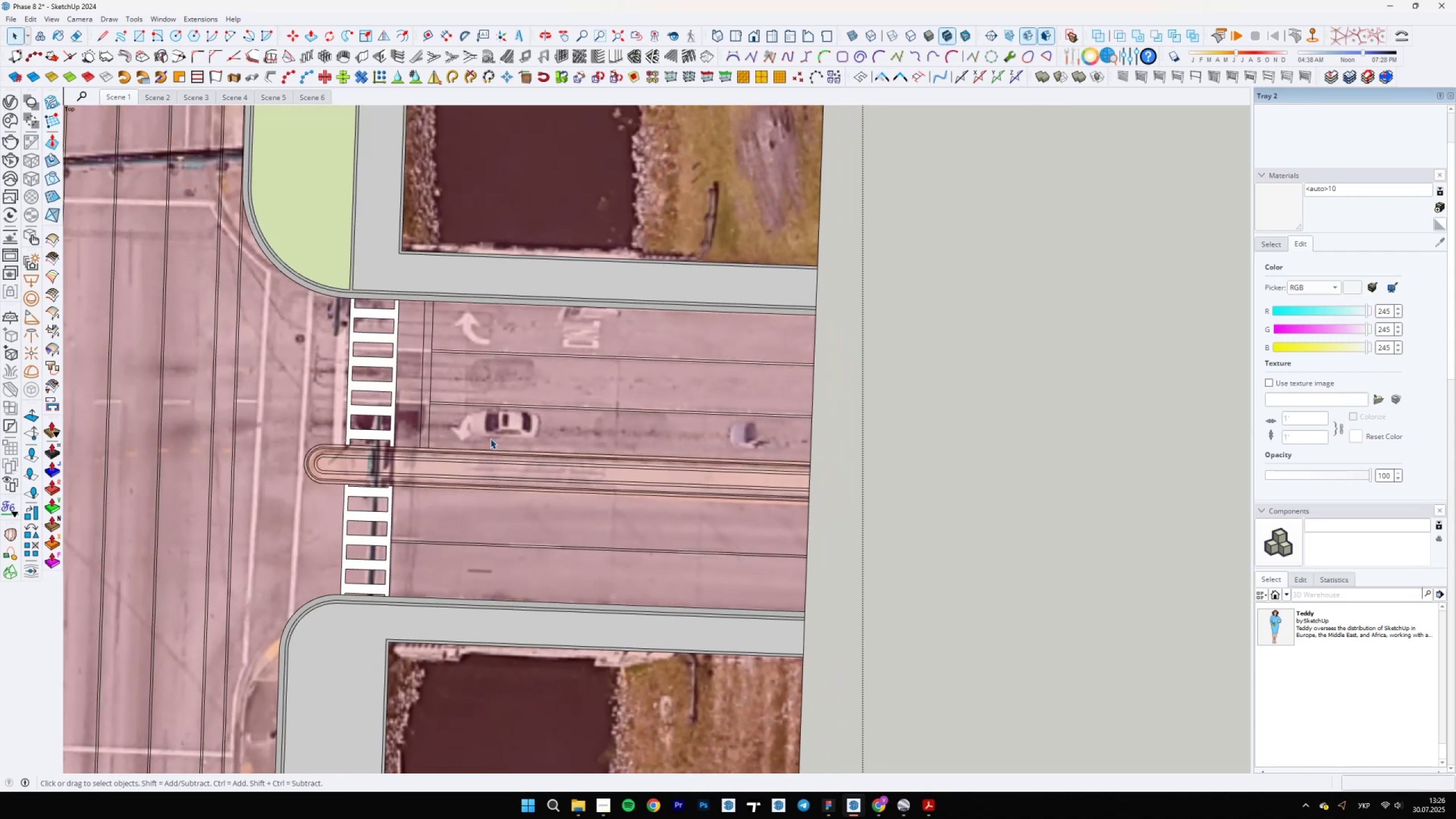 
scroll: coordinate [475, 395], scroll_direction: up, amount: 5.0
 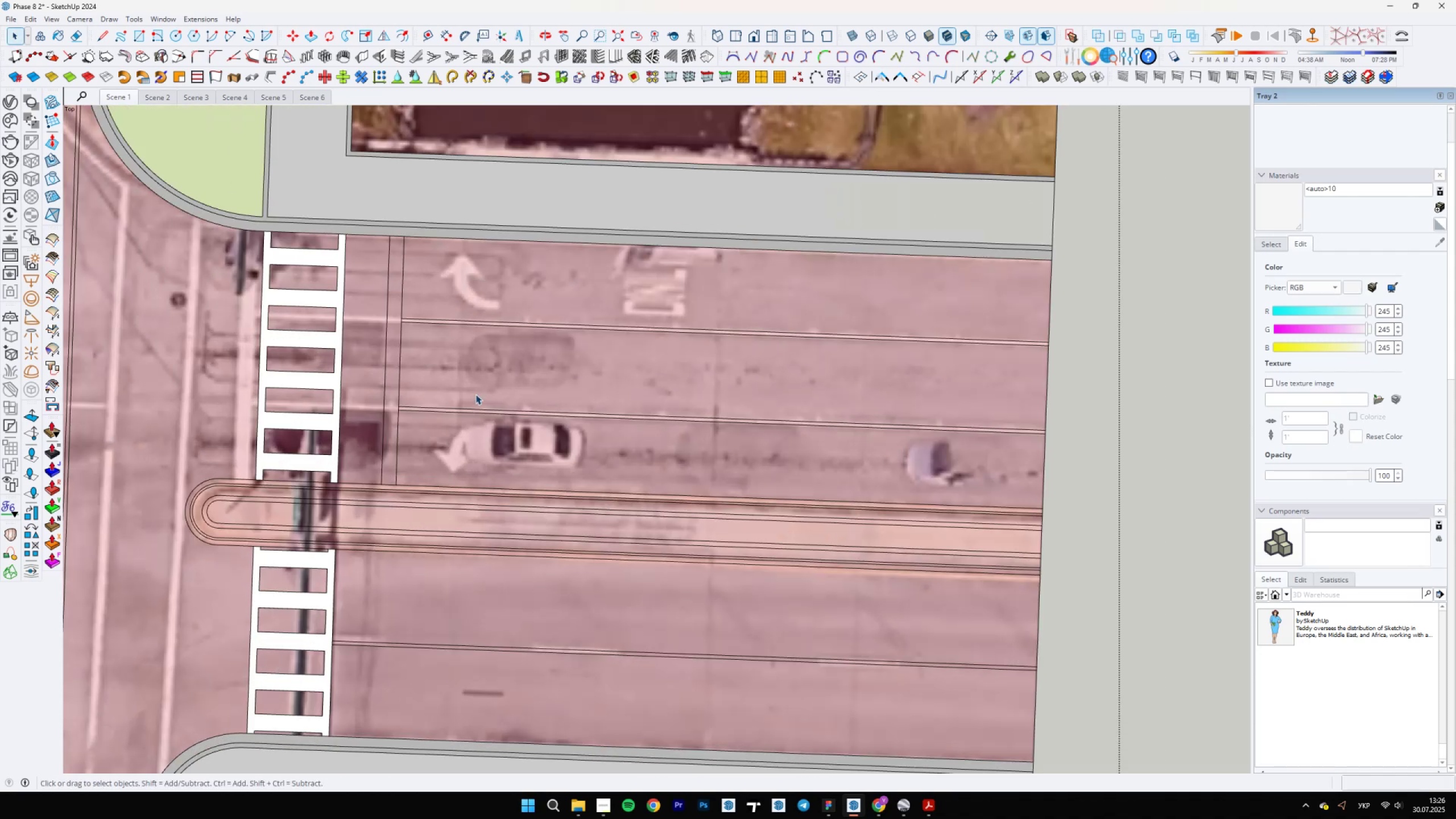 
scroll: coordinate [545, 592], scroll_direction: down, amount: 5.0
 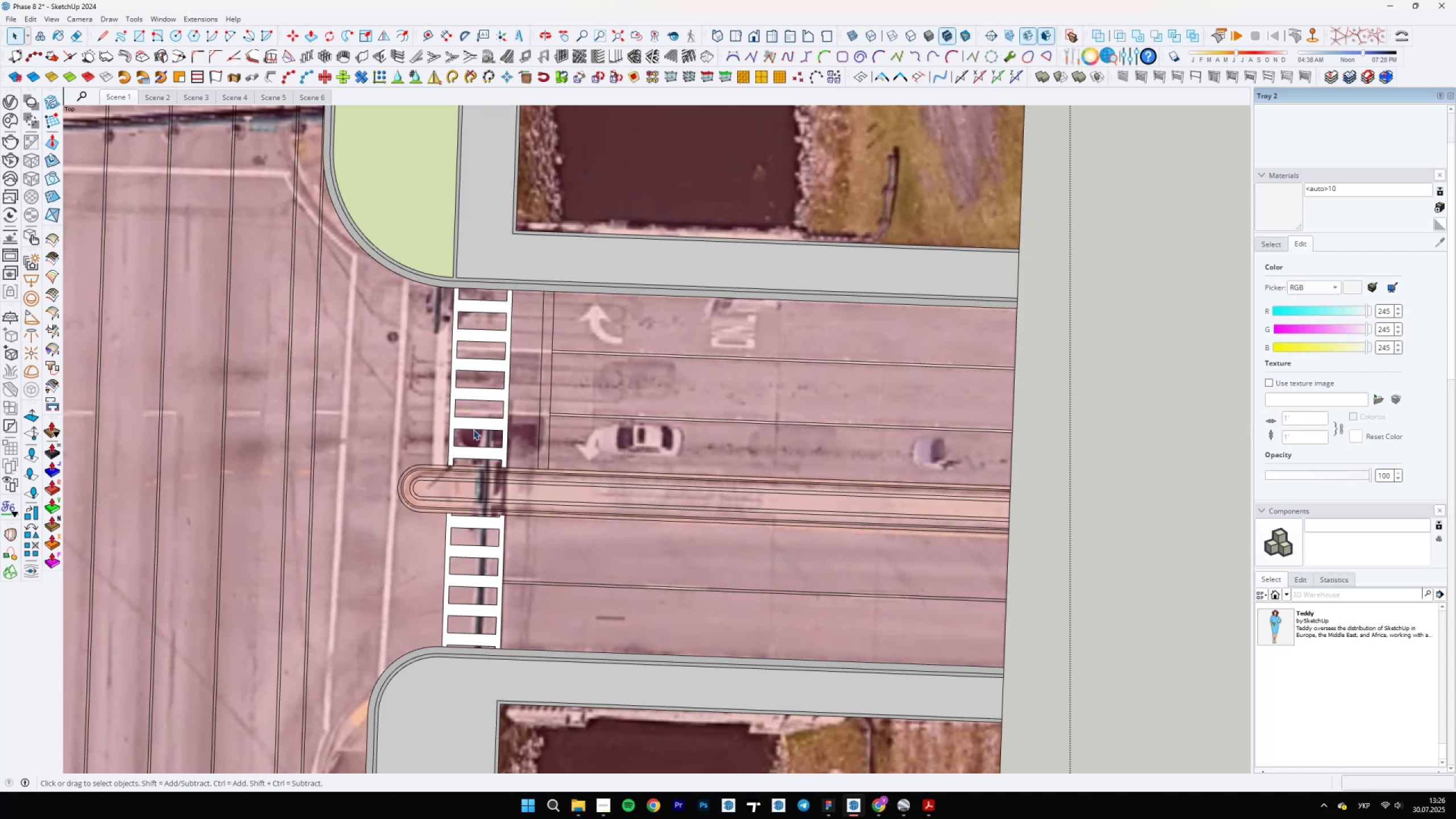 
scroll: coordinate [514, 487], scroll_direction: up, amount: 1.0
 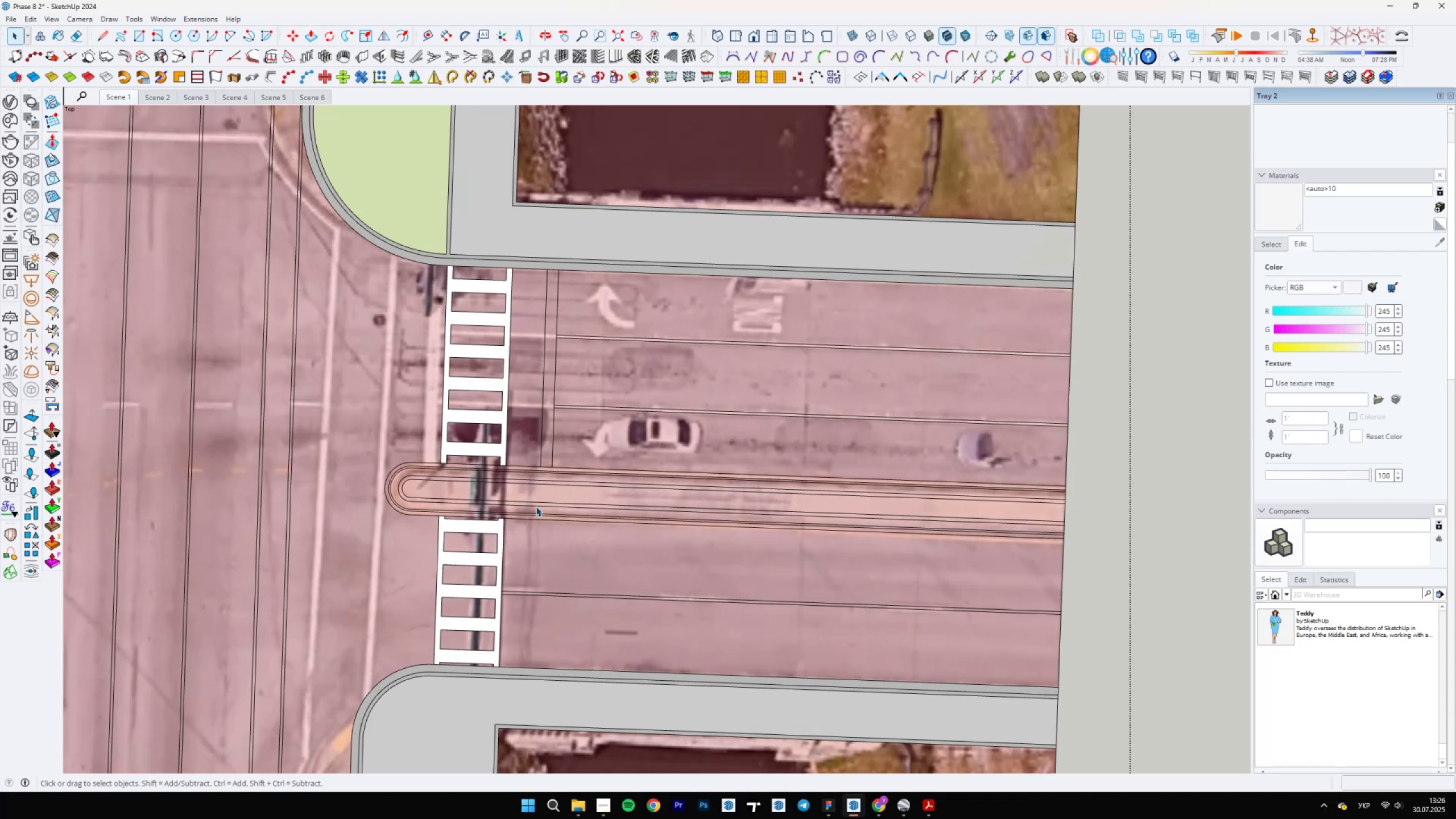 
scroll: coordinate [551, 441], scroll_direction: down, amount: 7.0
 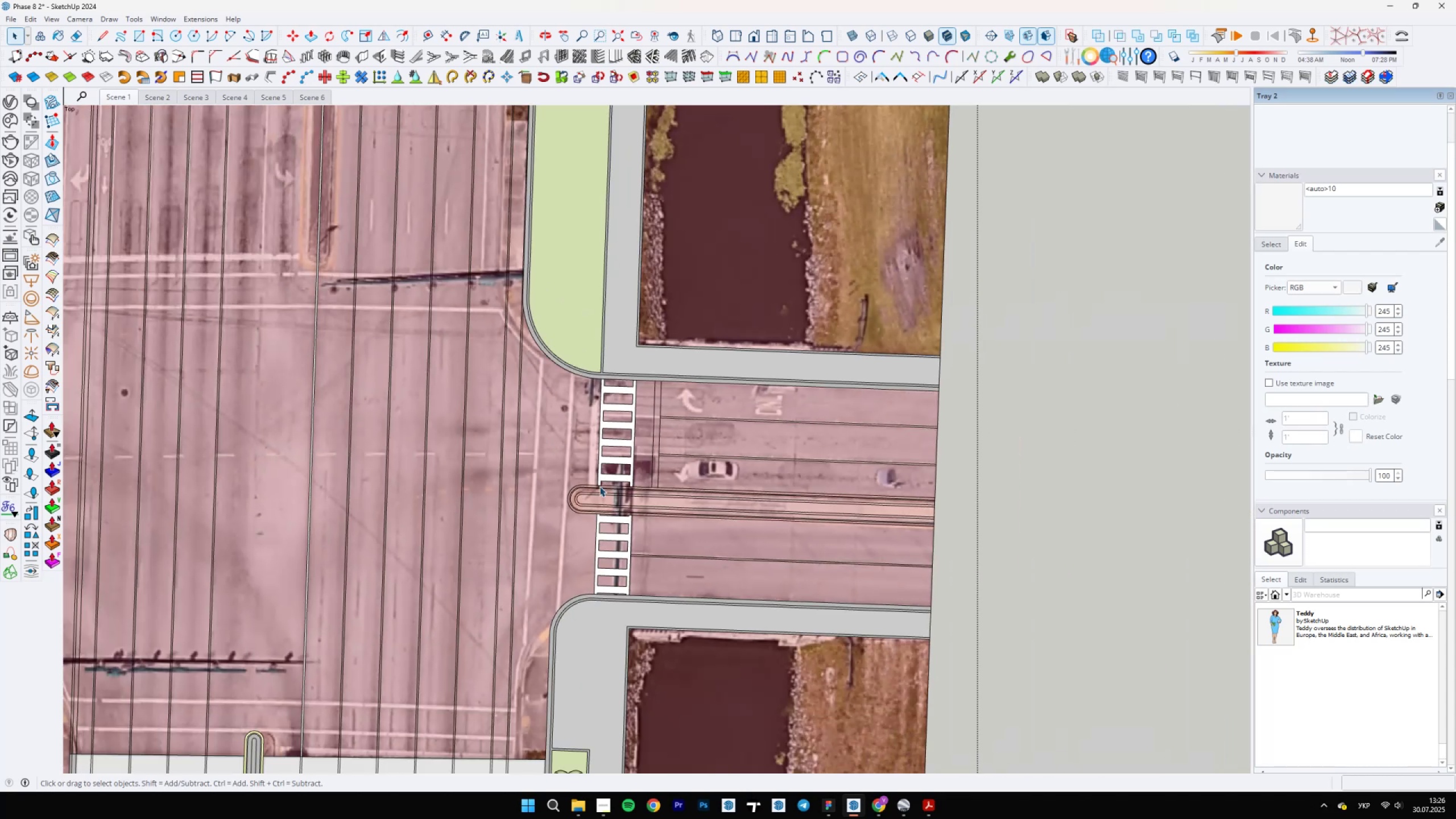 
scroll: coordinate [652, 599], scroll_direction: up, amount: 11.0
 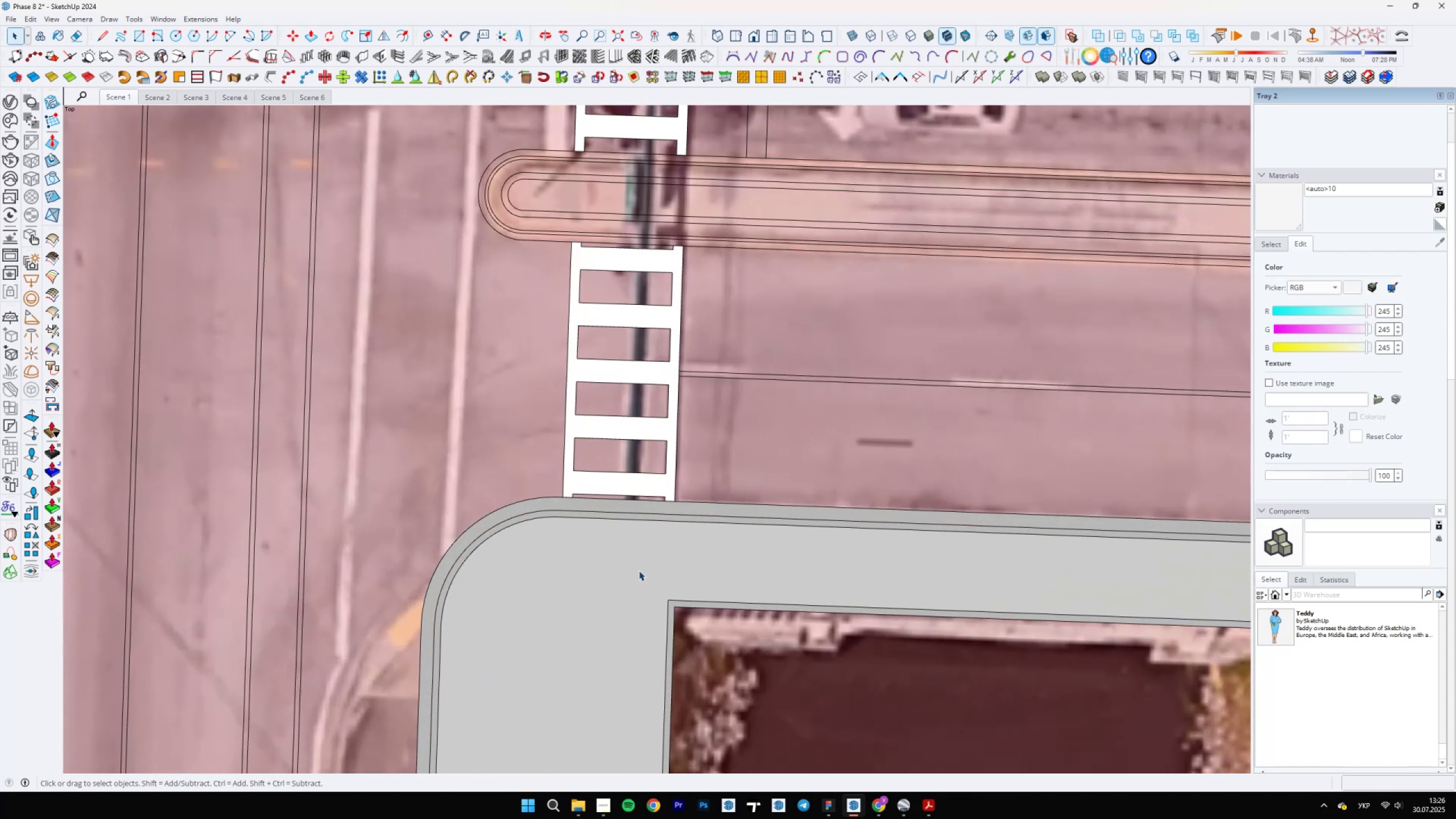 
key(B)
 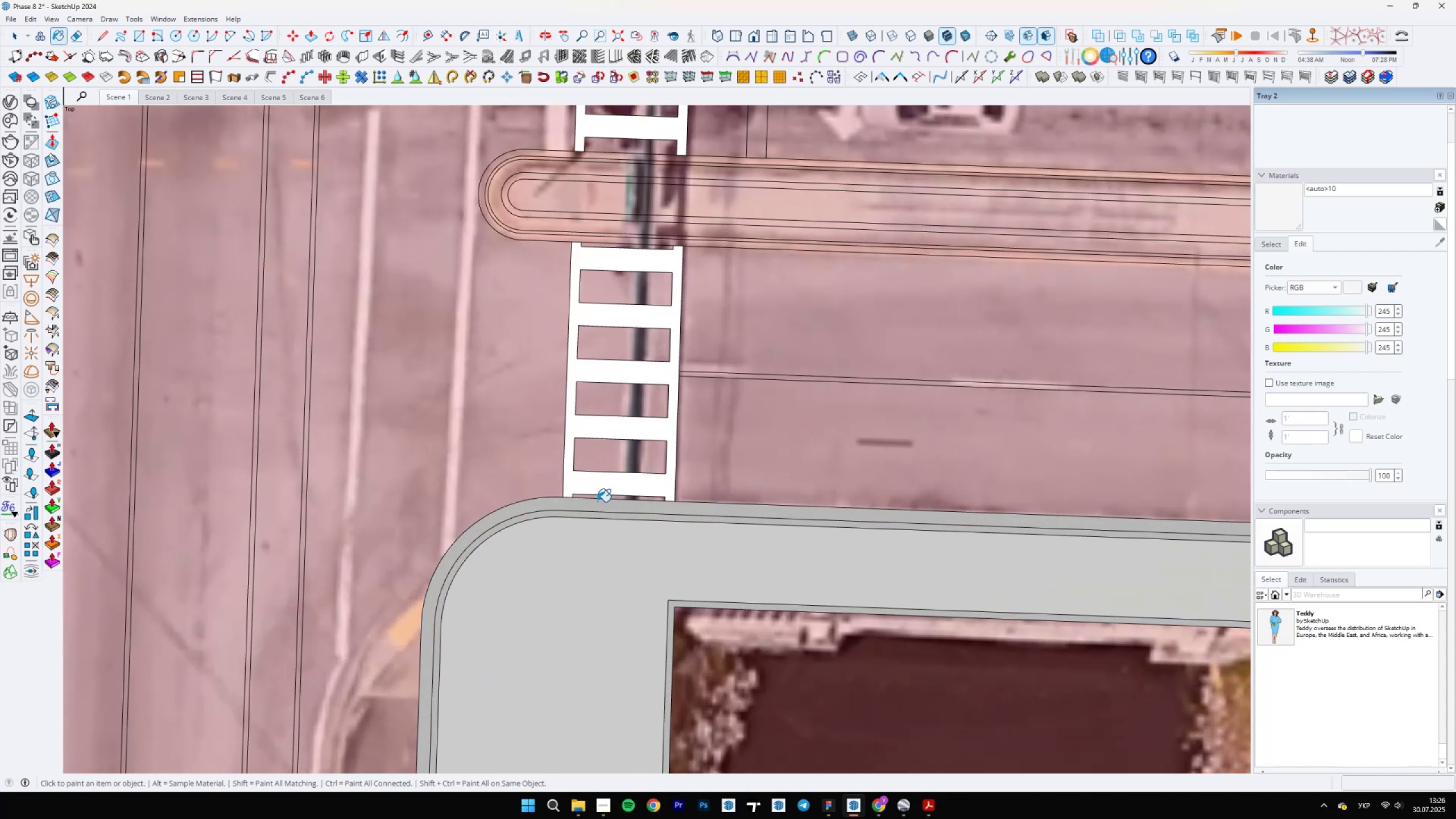 
scroll: coordinate [594, 519], scroll_direction: up, amount: 4.0
 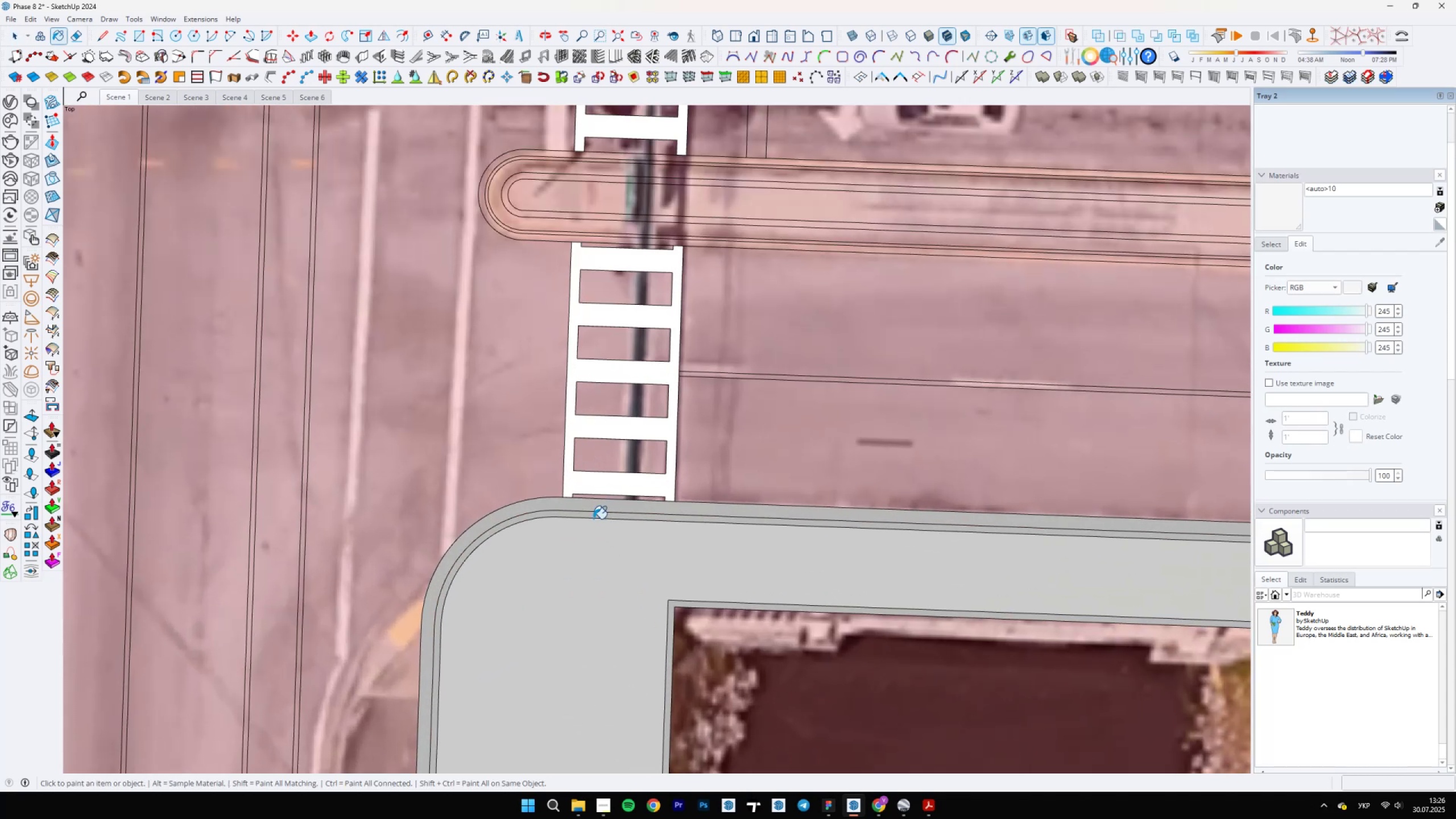 
hold_key(key=AltLeft, duration=0.48)
left_click([602, 501])
 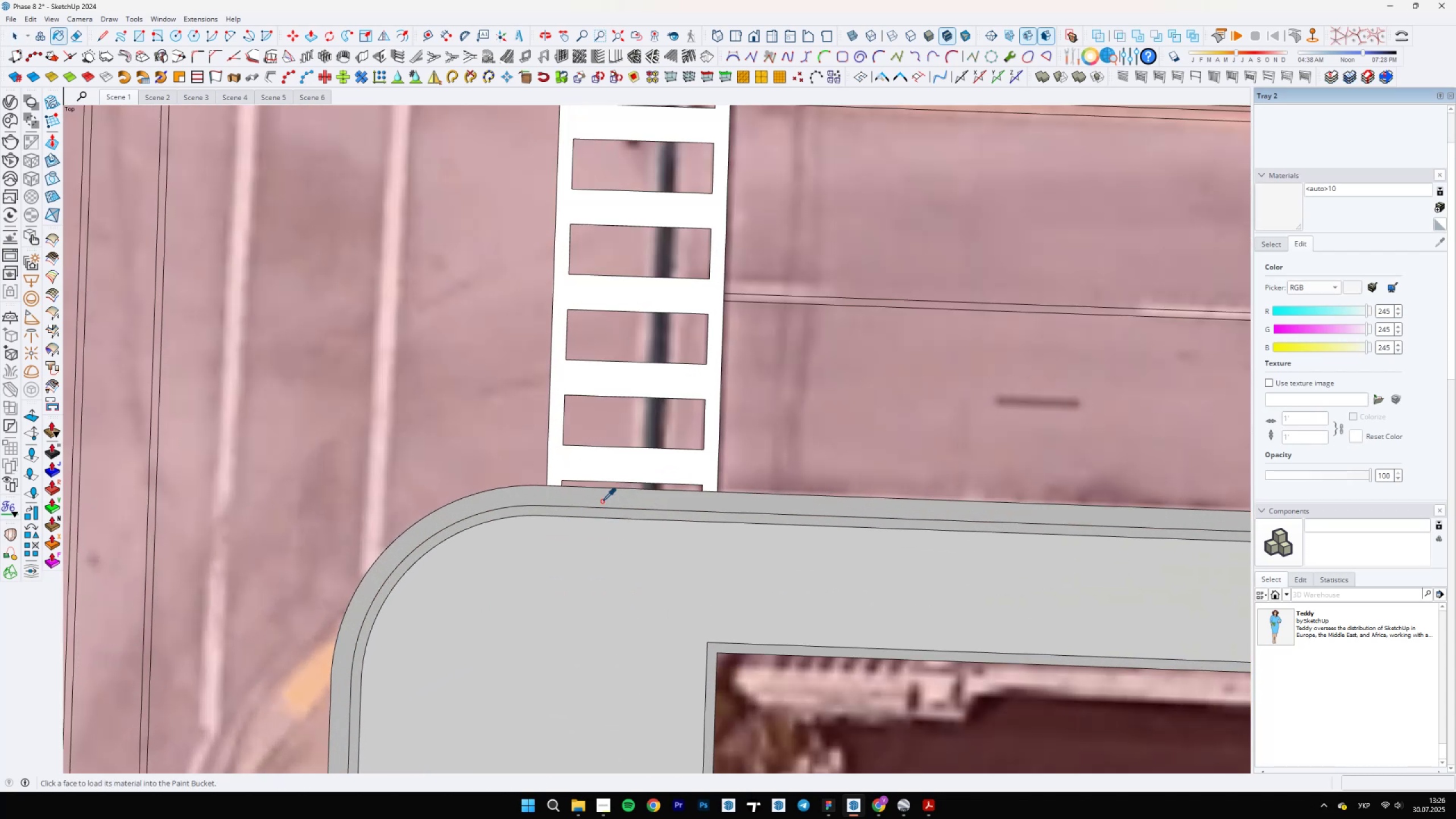 
hold_key(key=ShiftLeft, duration=0.59)
scroll: coordinate [570, 535], scroll_direction: up, amount: 3.0
 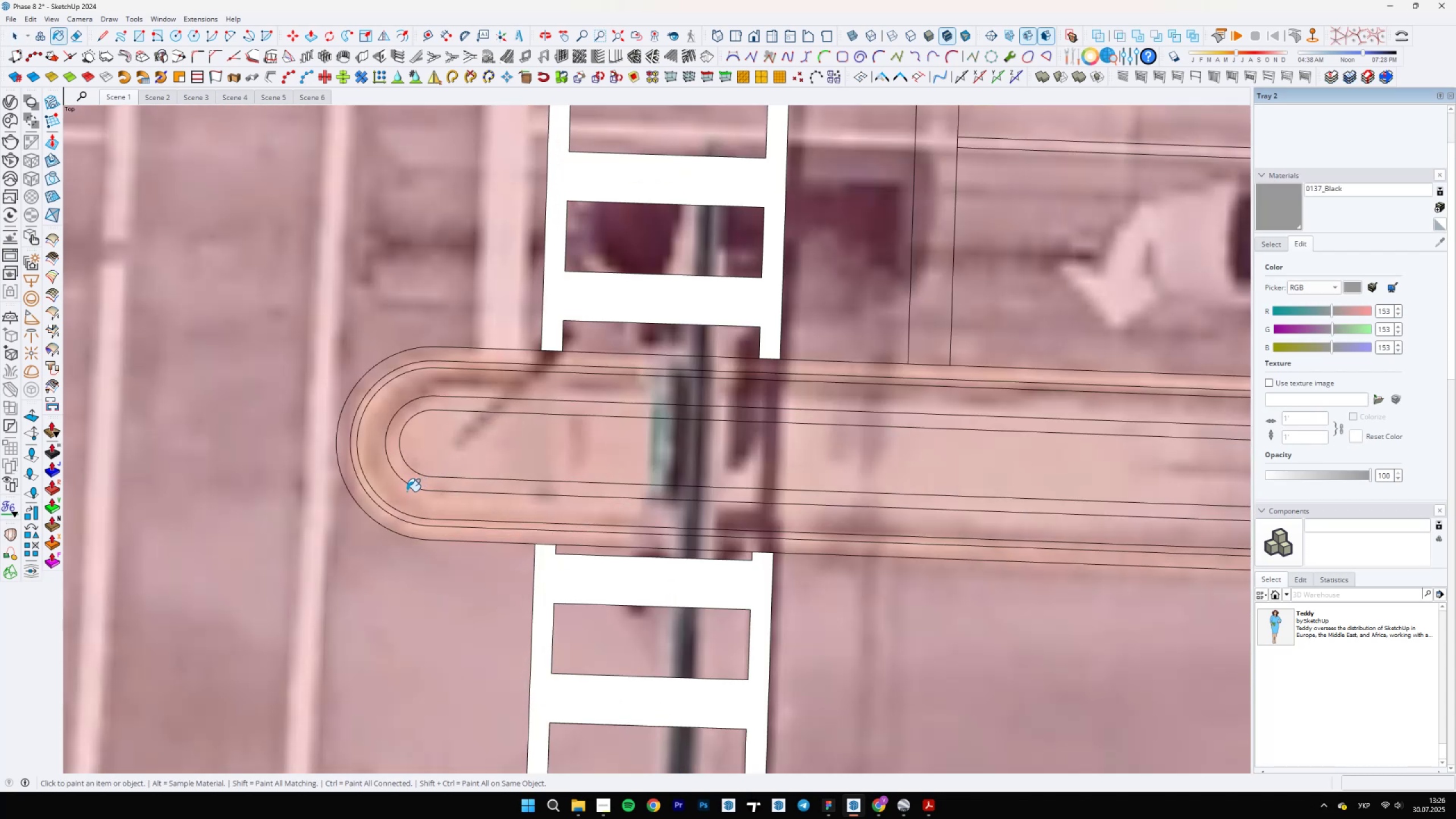 
double_click([415, 481])
 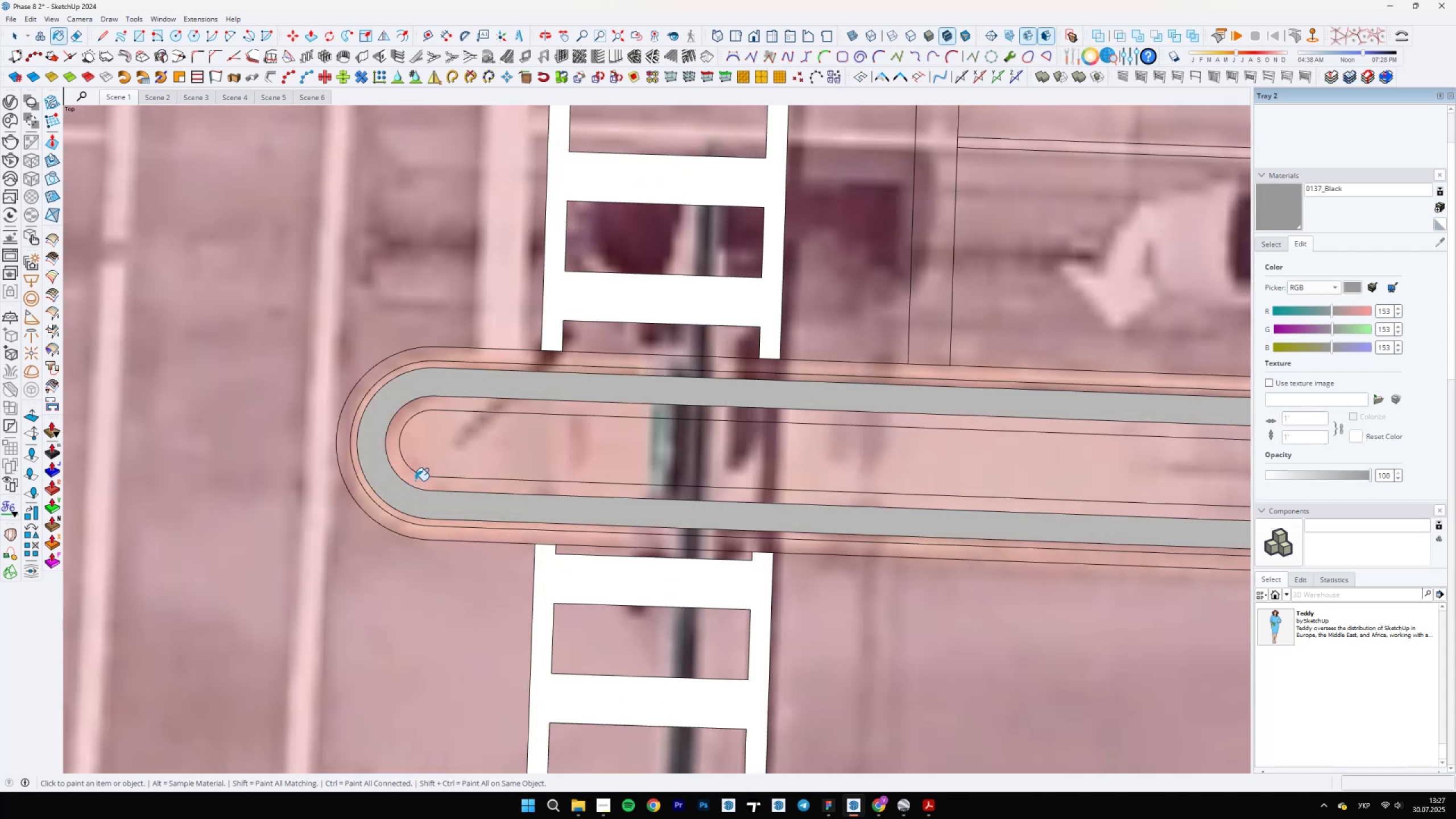 
scroll: coordinate [515, 405], scroll_direction: down, amount: 19.0
 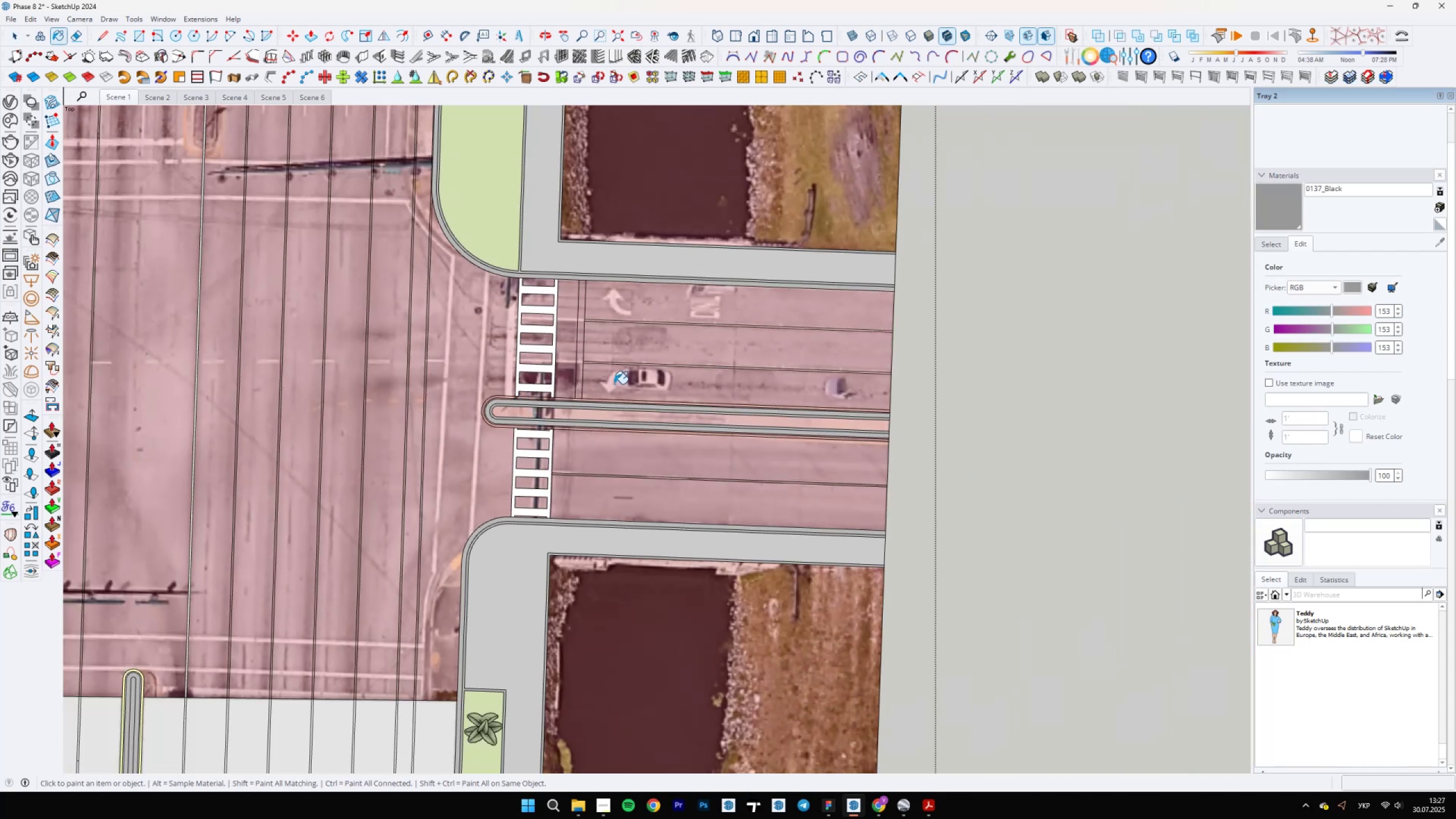 
hold_key(key=AltLeft, duration=0.34)
left_click([490, 231])
 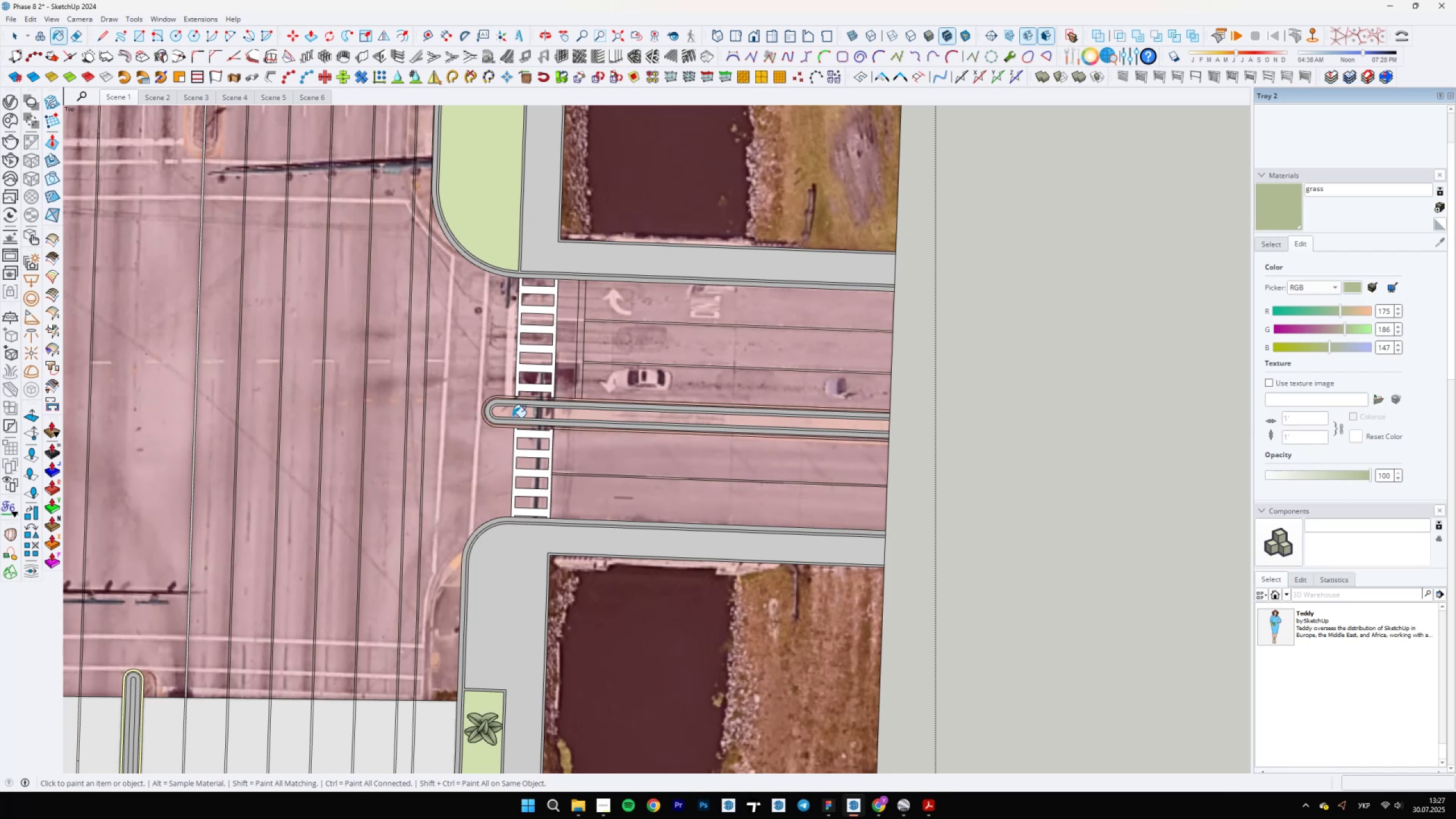 
left_click([512, 413])
 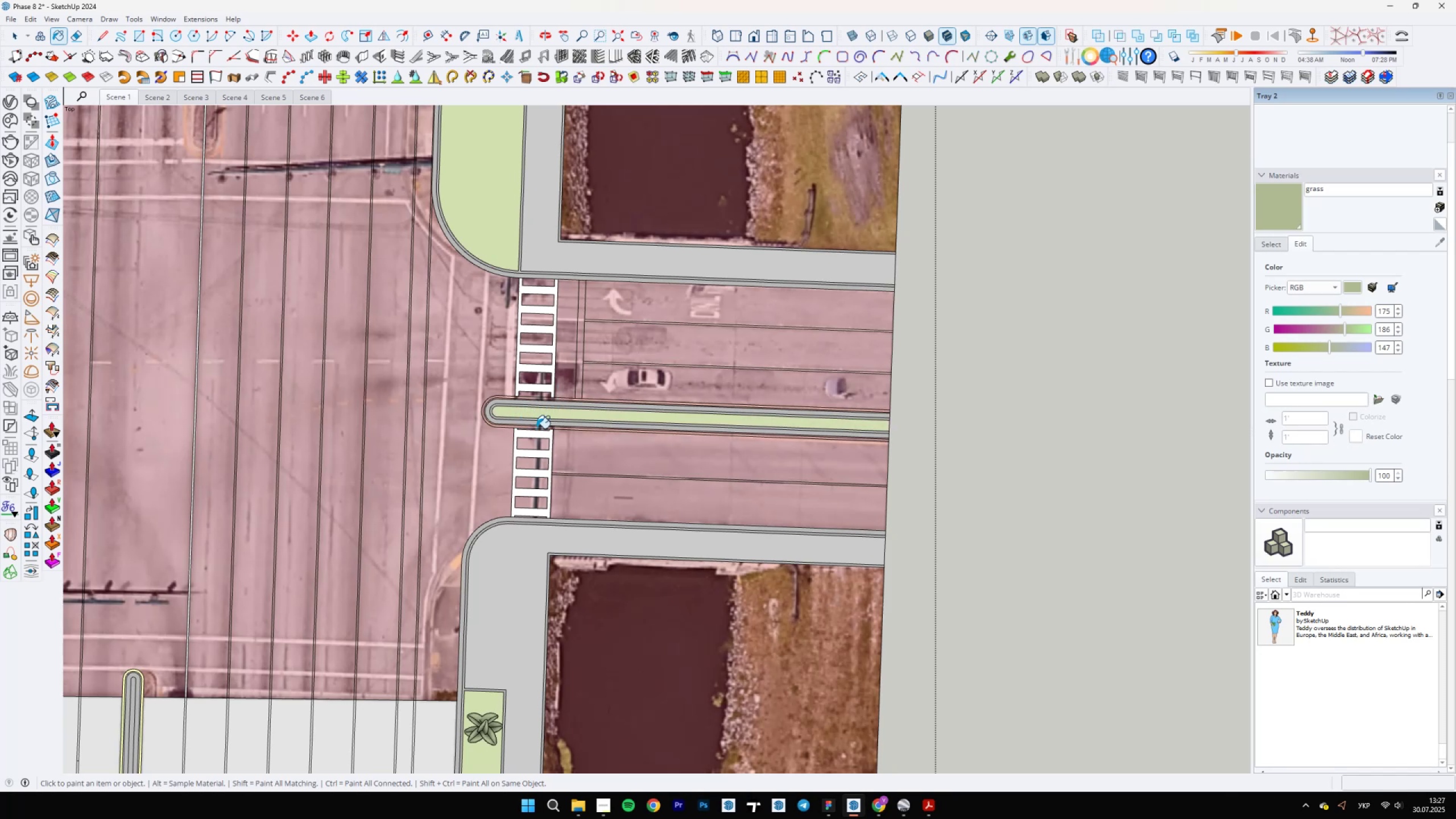 
scroll: coordinate [663, 490], scroll_direction: down, amount: 6.0
 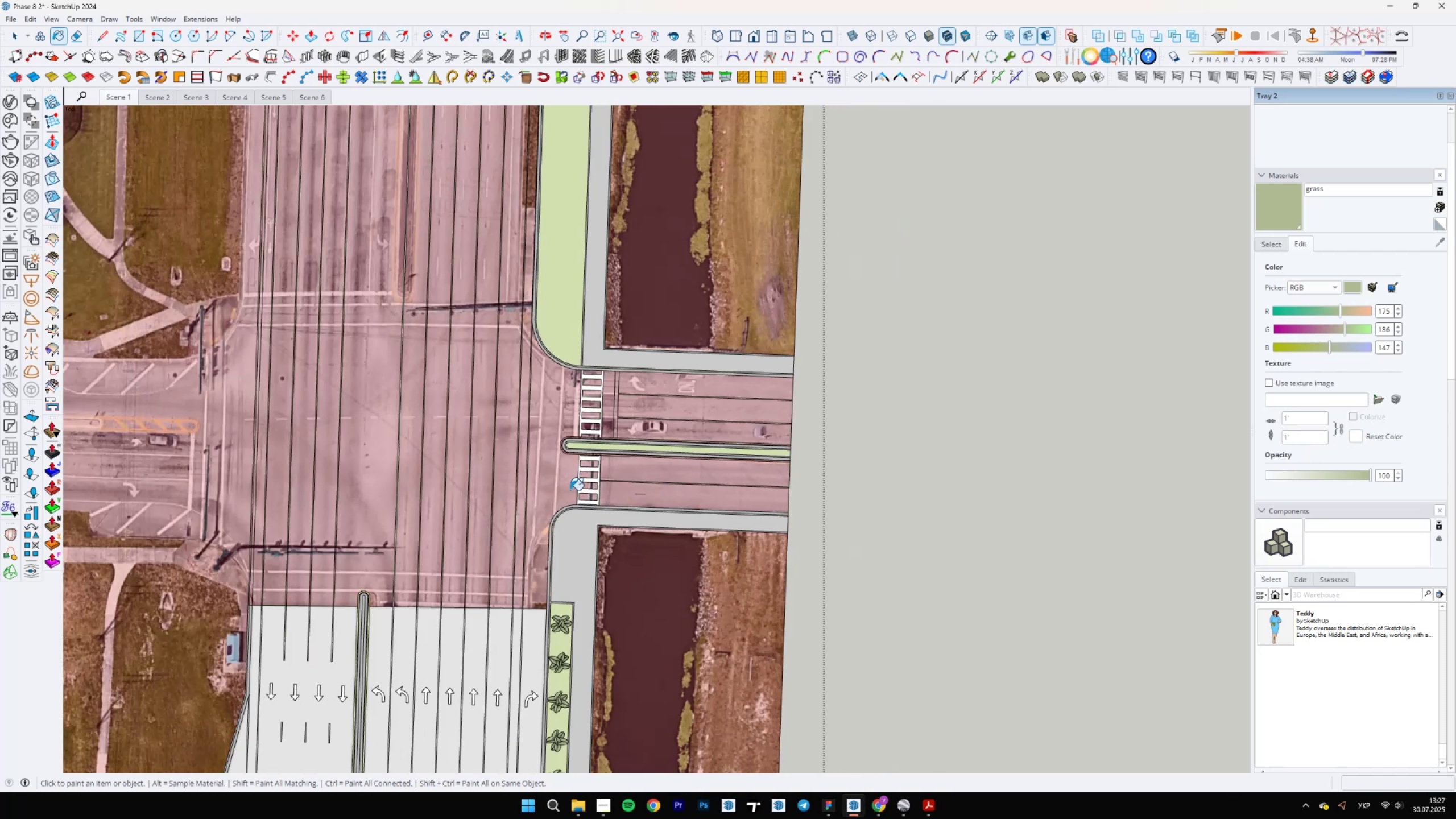 
key(Control+Z)
 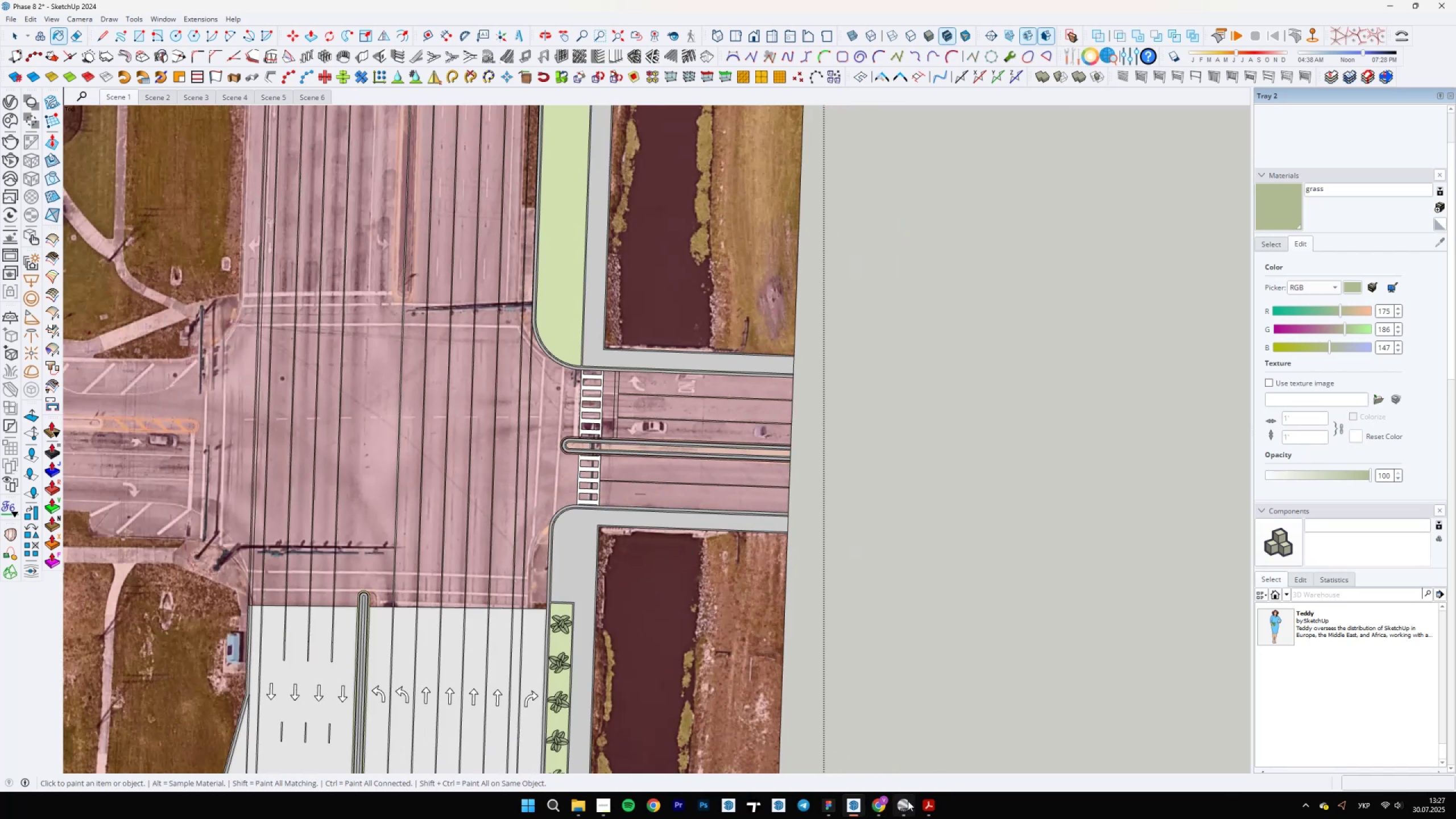 
left_click([909, 801])
 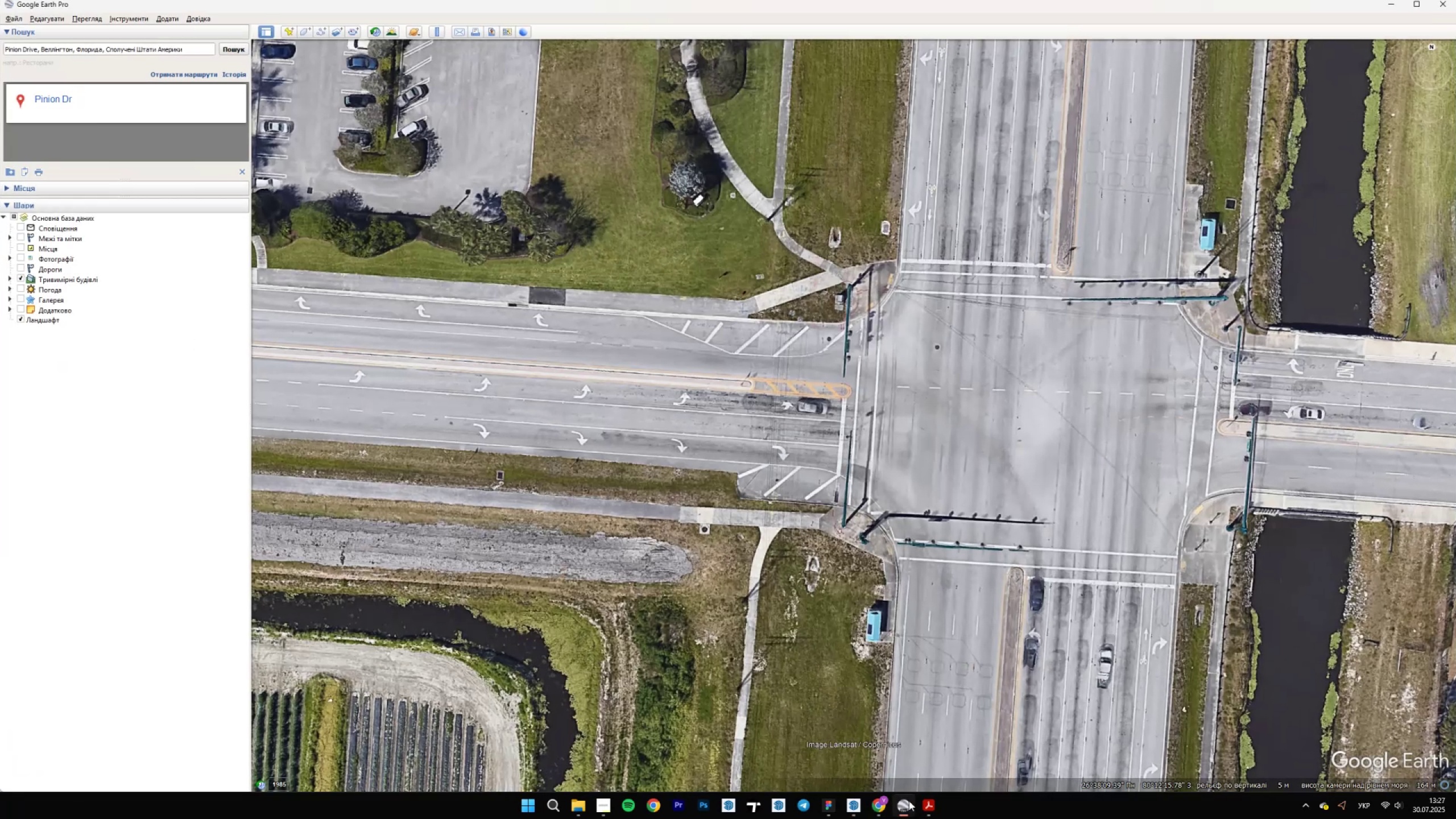 
left_click_drag(start_coordinate=[948, 597], to_coordinate=[628, 598])
 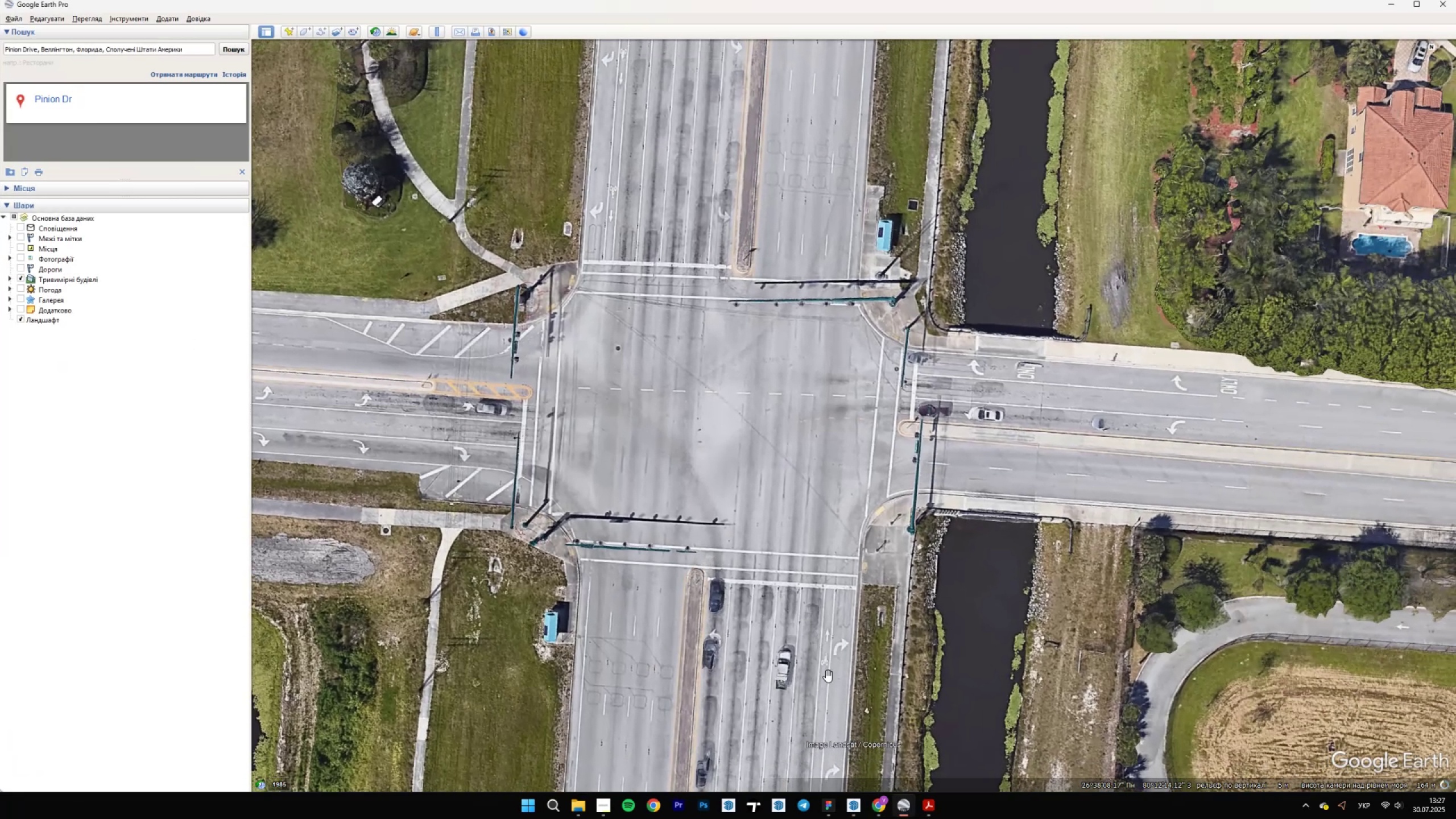 
mouse_move([896, 788])
 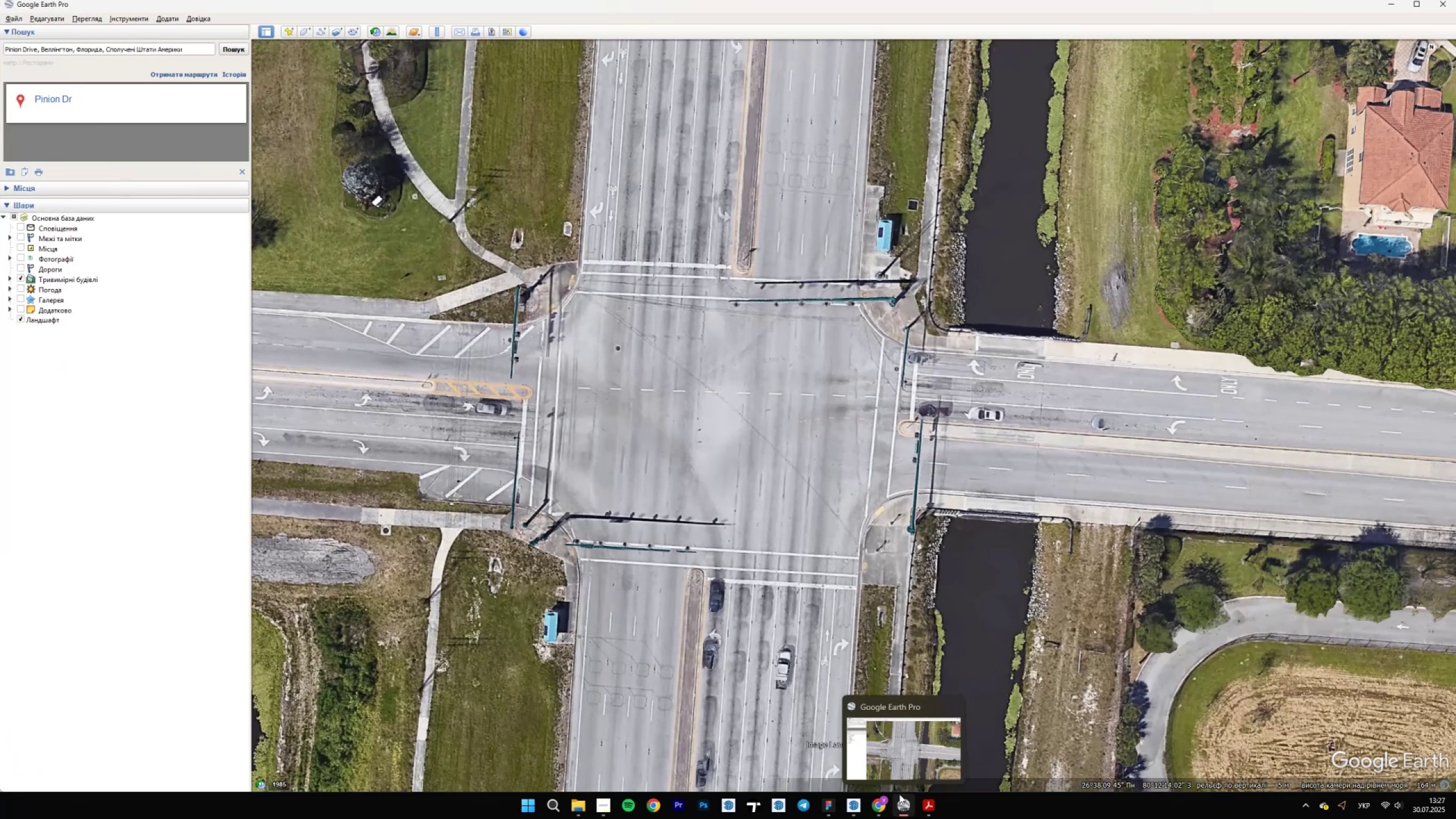 
left_click_drag(start_coordinate=[762, 533], to_coordinate=[377, 536])
 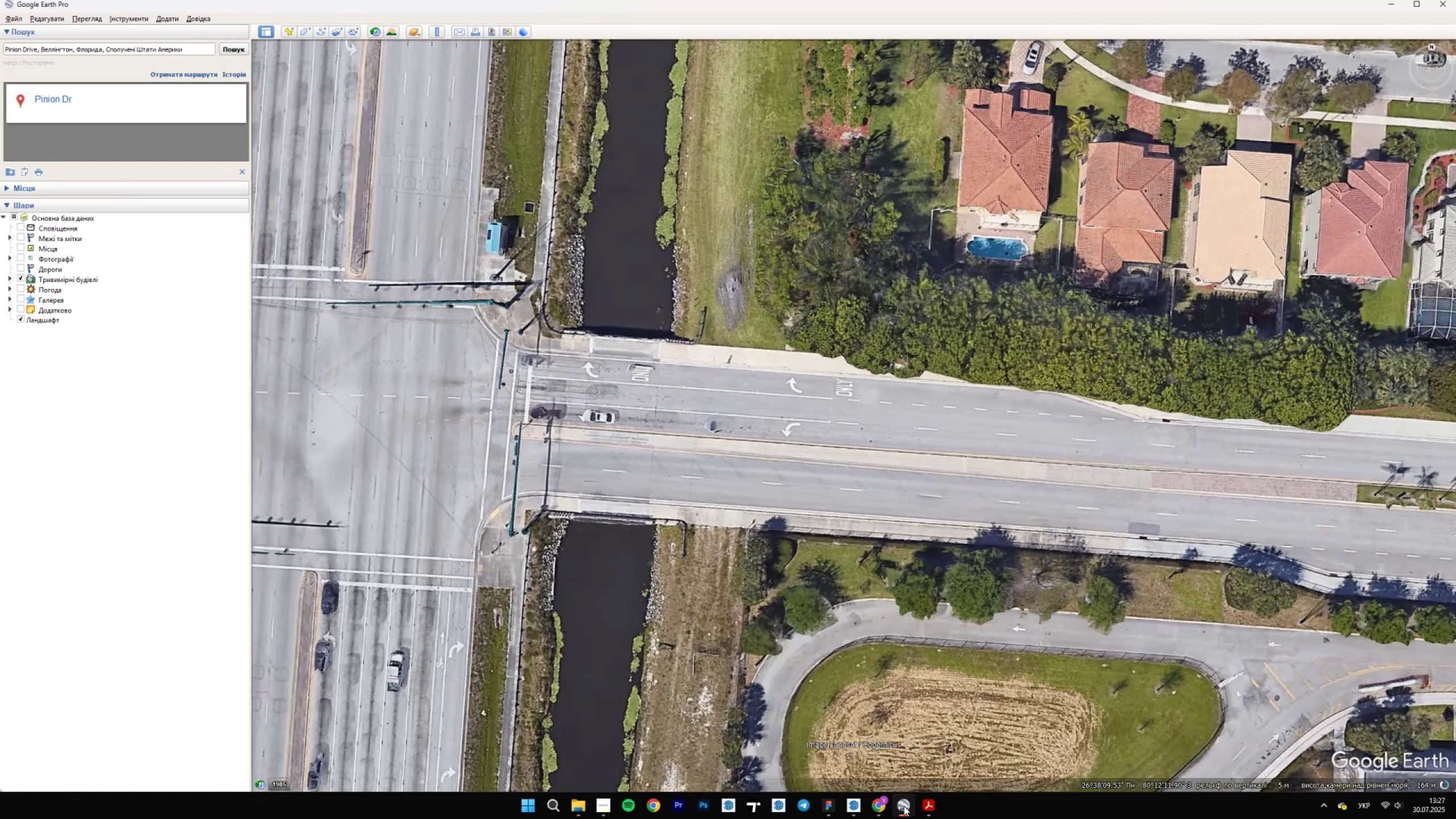 
left_click([900, 810])
 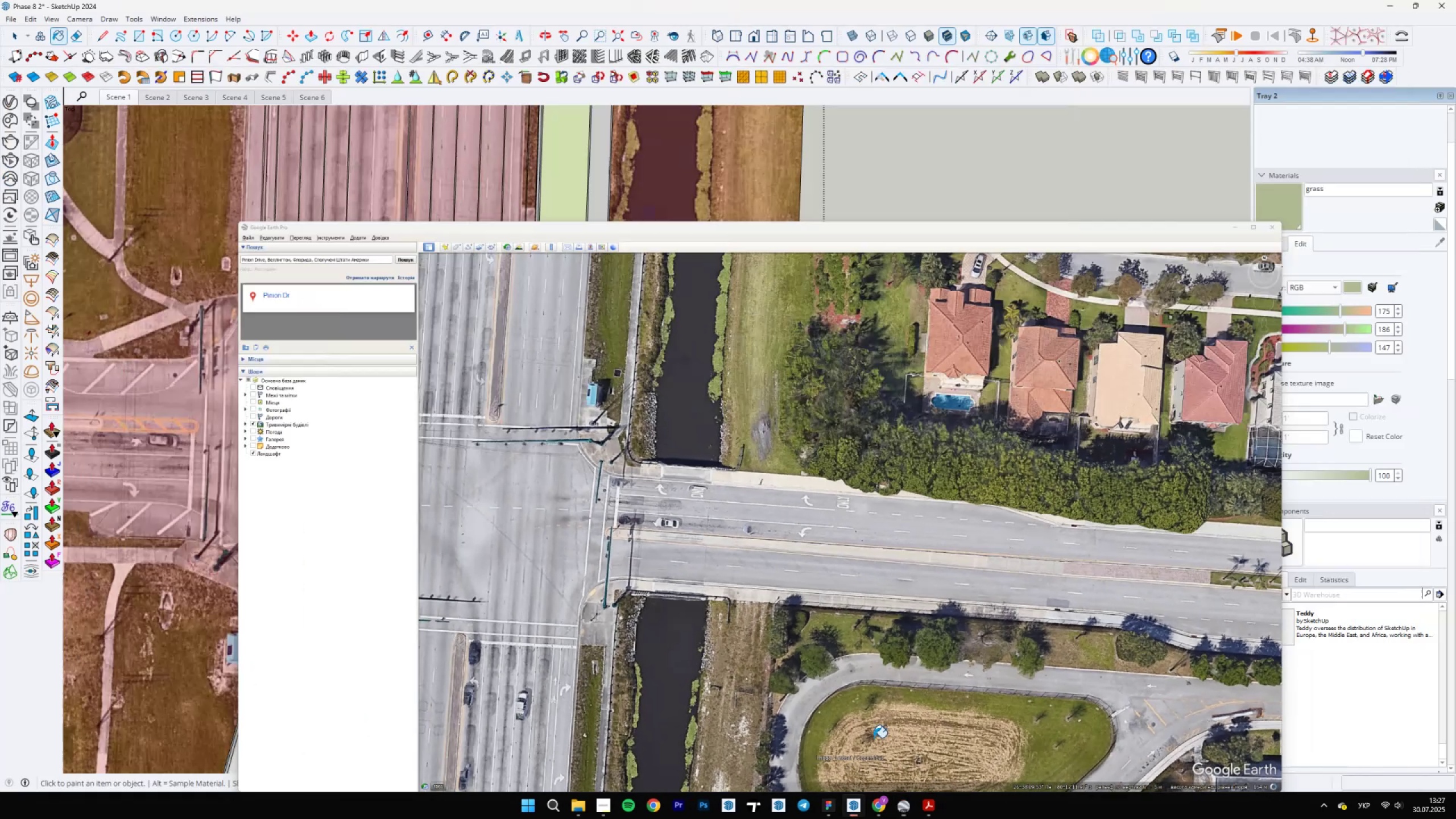 
key(B)
 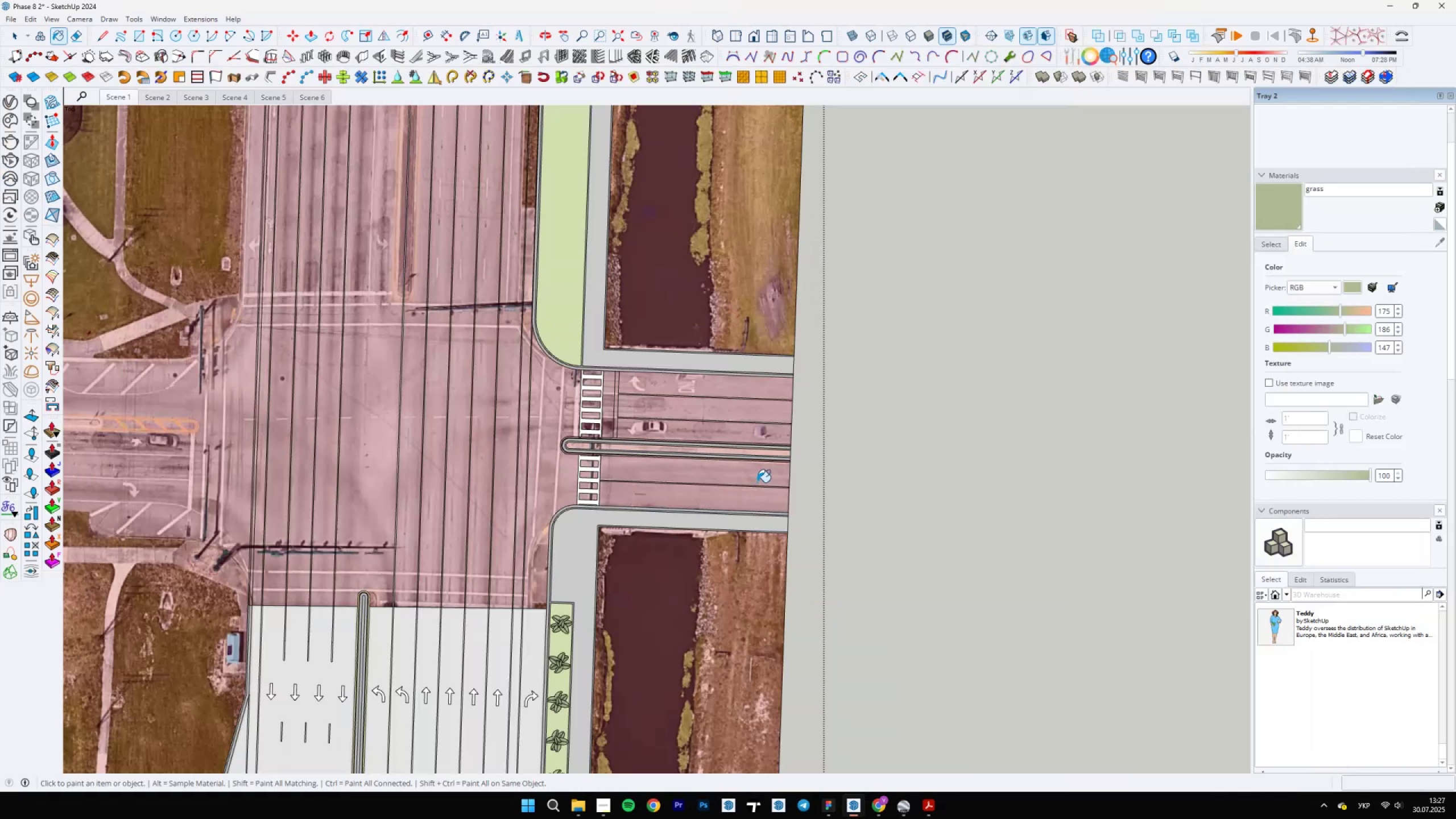 
scroll: coordinate [519, 509], scroll_direction: up, amount: 7.0
 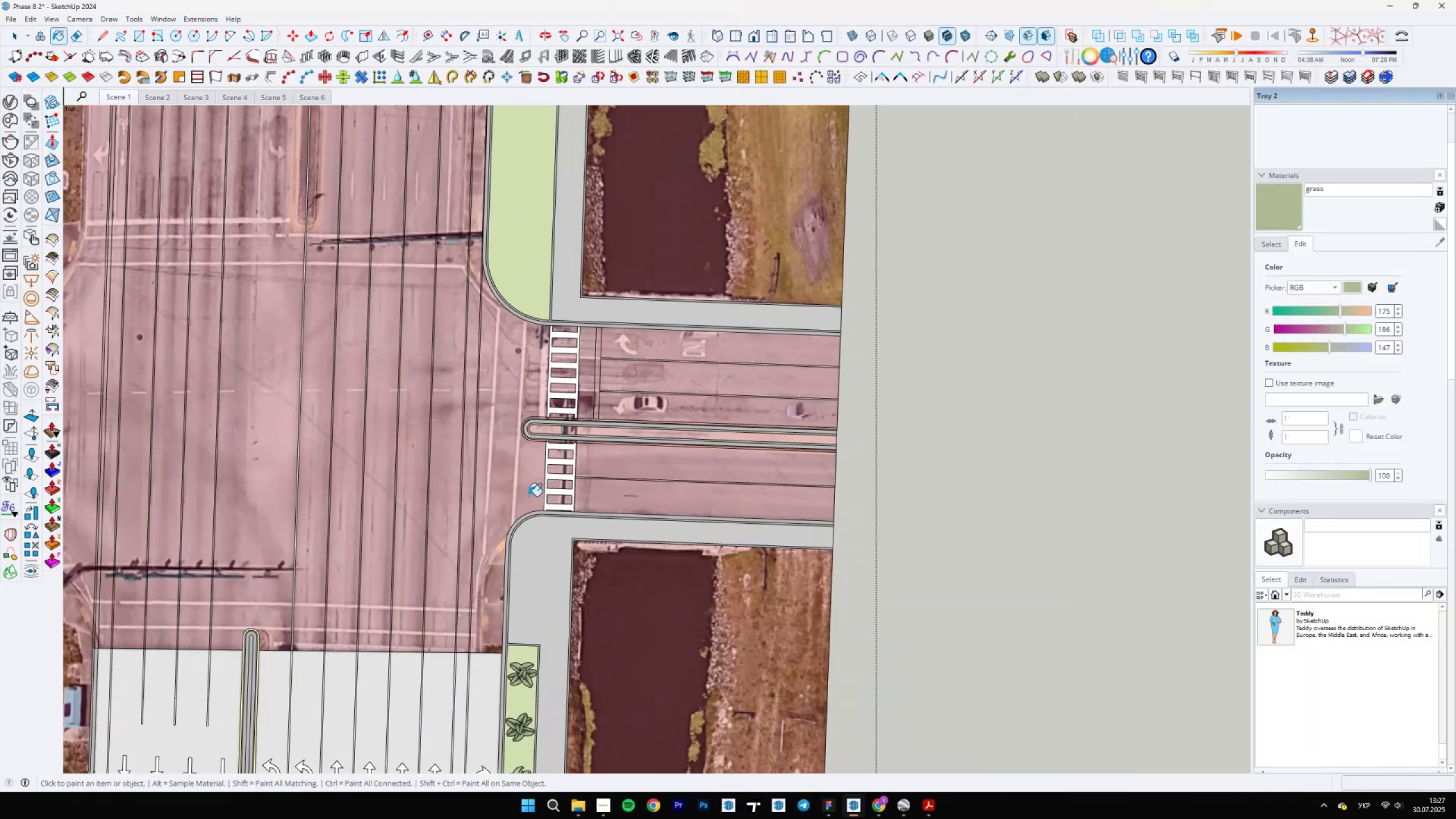 
hold_key(key=AltLeft, duration=0.52)
left_click([549, 566])
 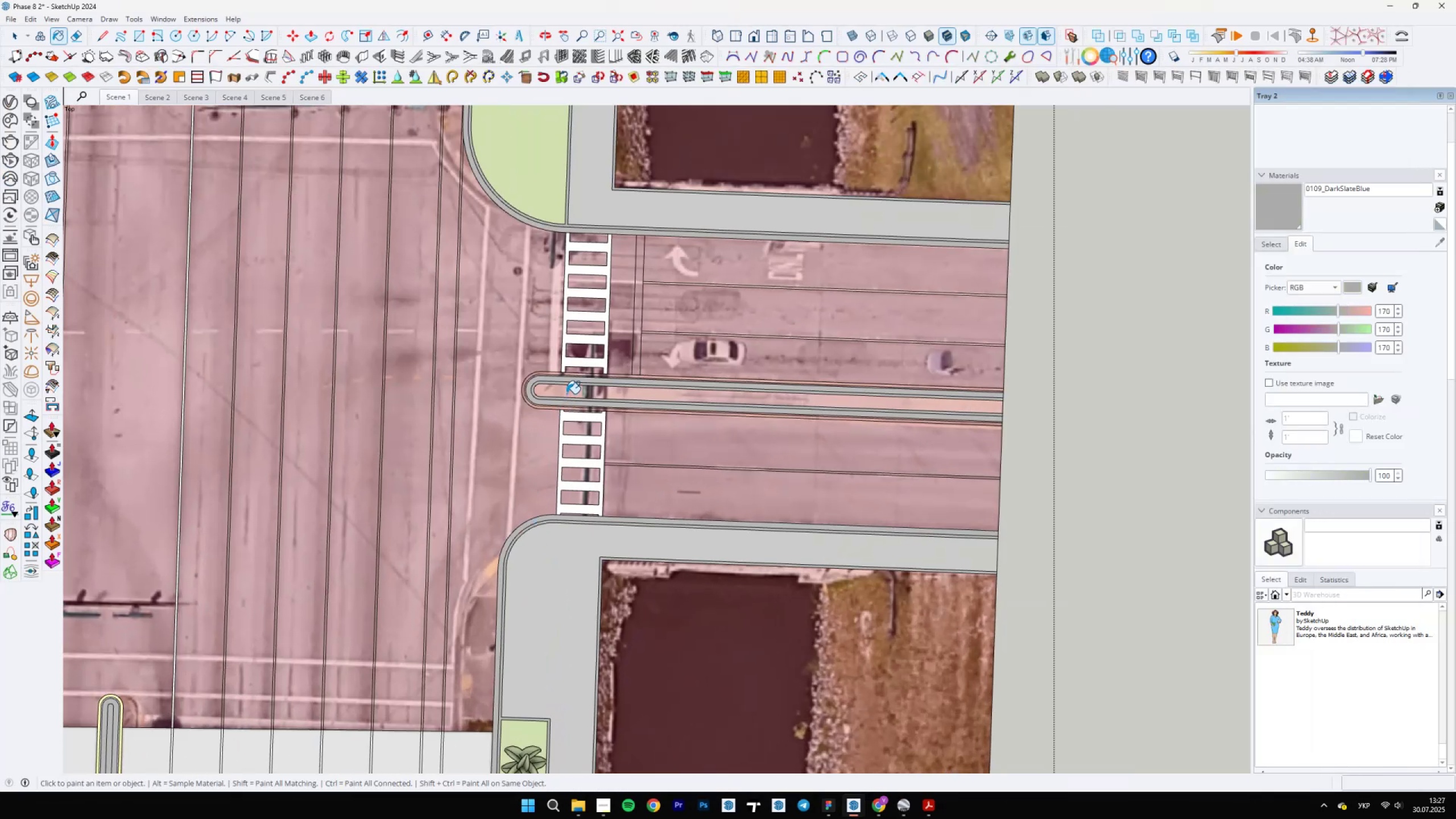 
scroll: coordinate [657, 489], scroll_direction: down, amount: 6.0
 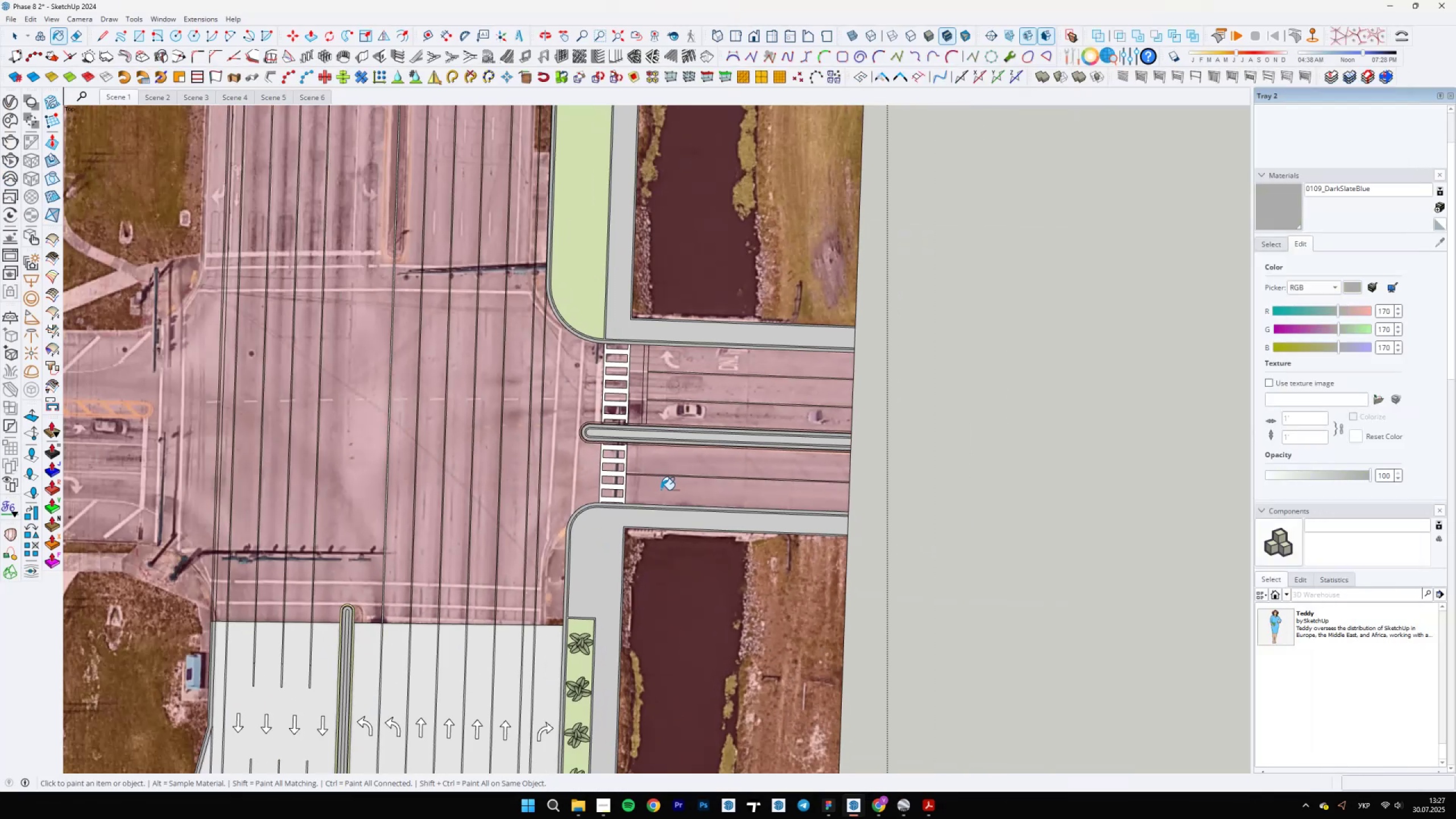 
scroll: coordinate [404, 386], scroll_direction: up, amount: 5.0
 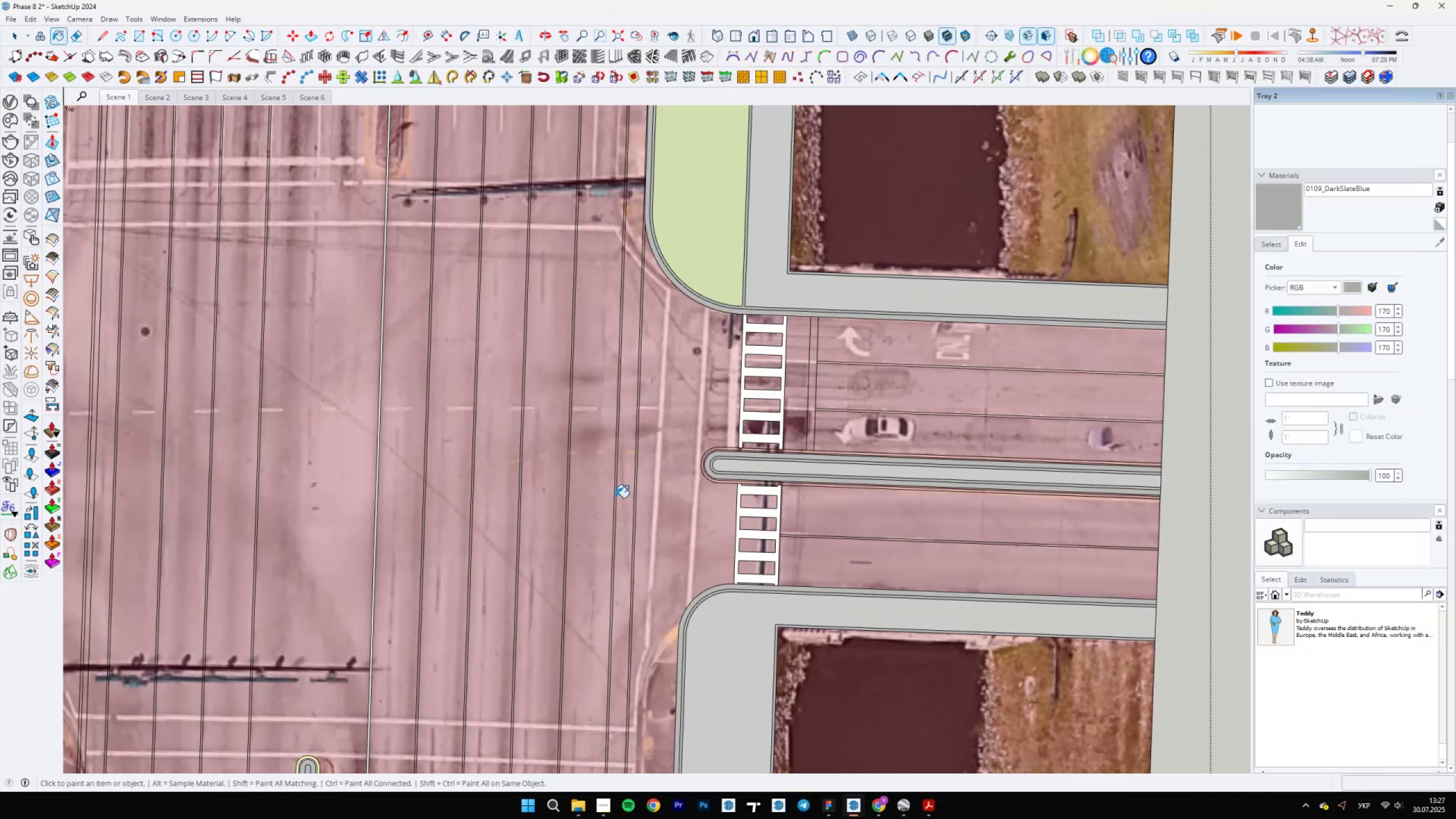 
key(B)
 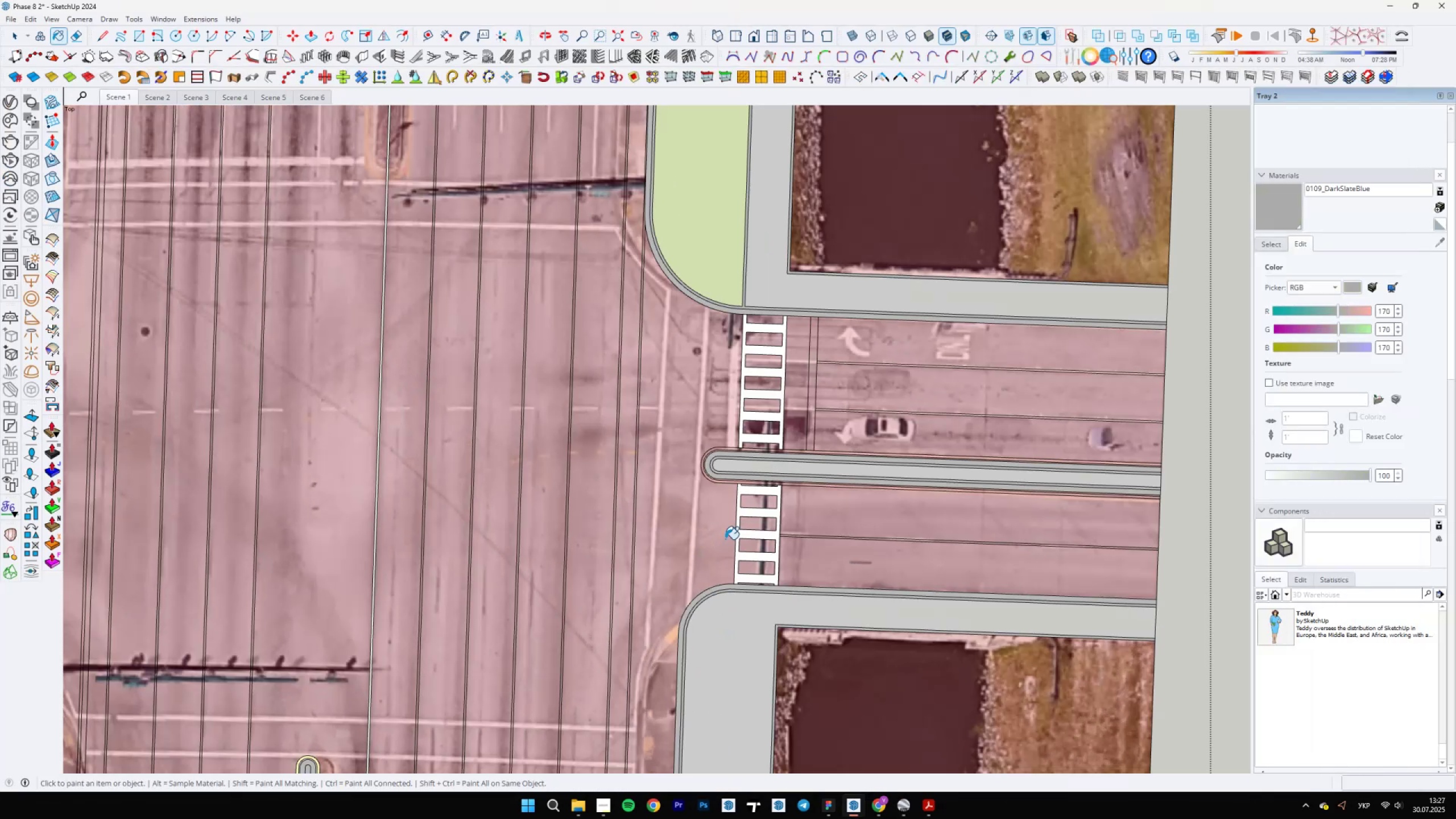 
scroll: coordinate [436, 610], scroll_direction: up, amount: 12.0
 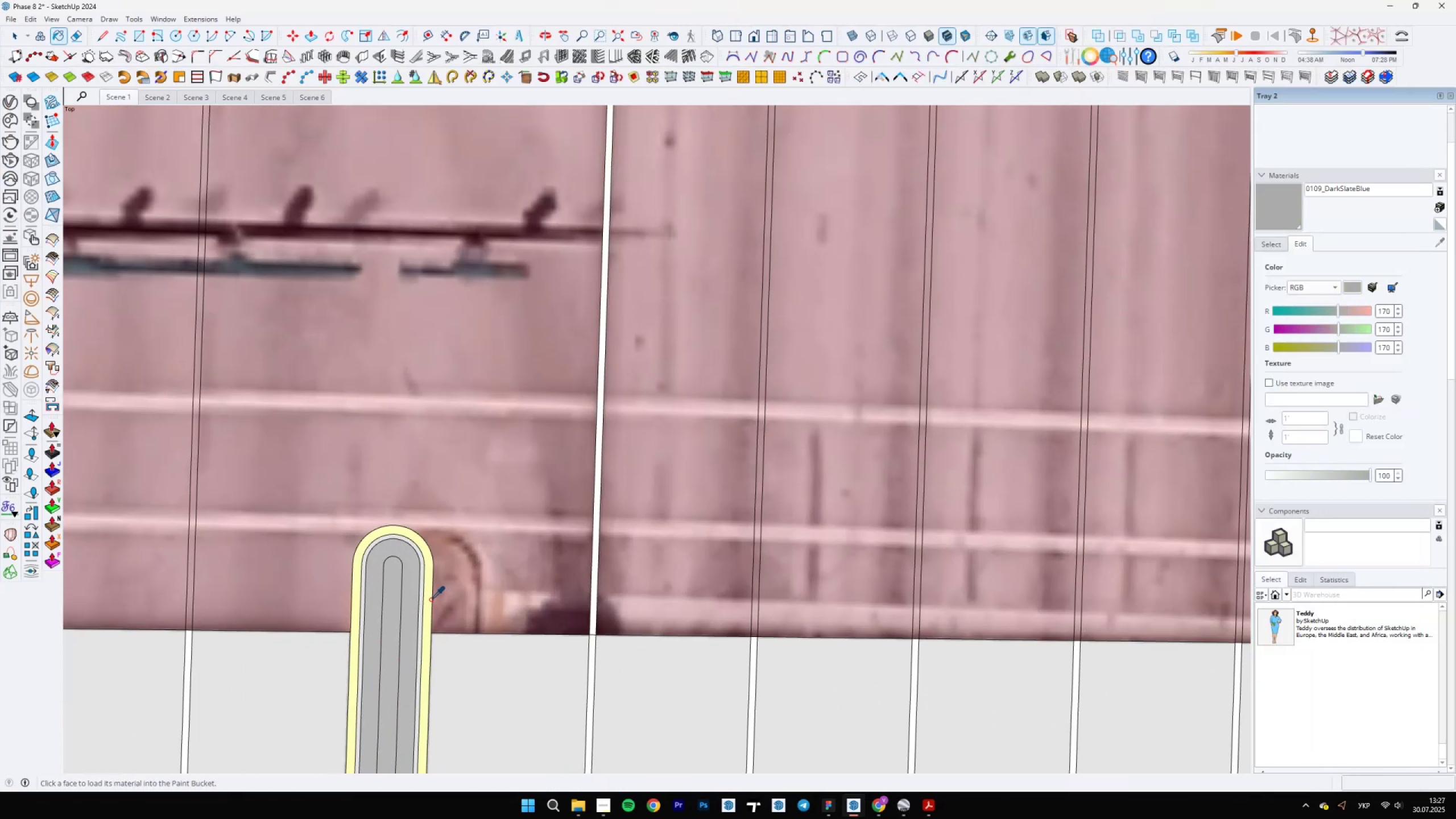 
hold_key(key=AltLeft, duration=1.16)
left_click([428, 599])
 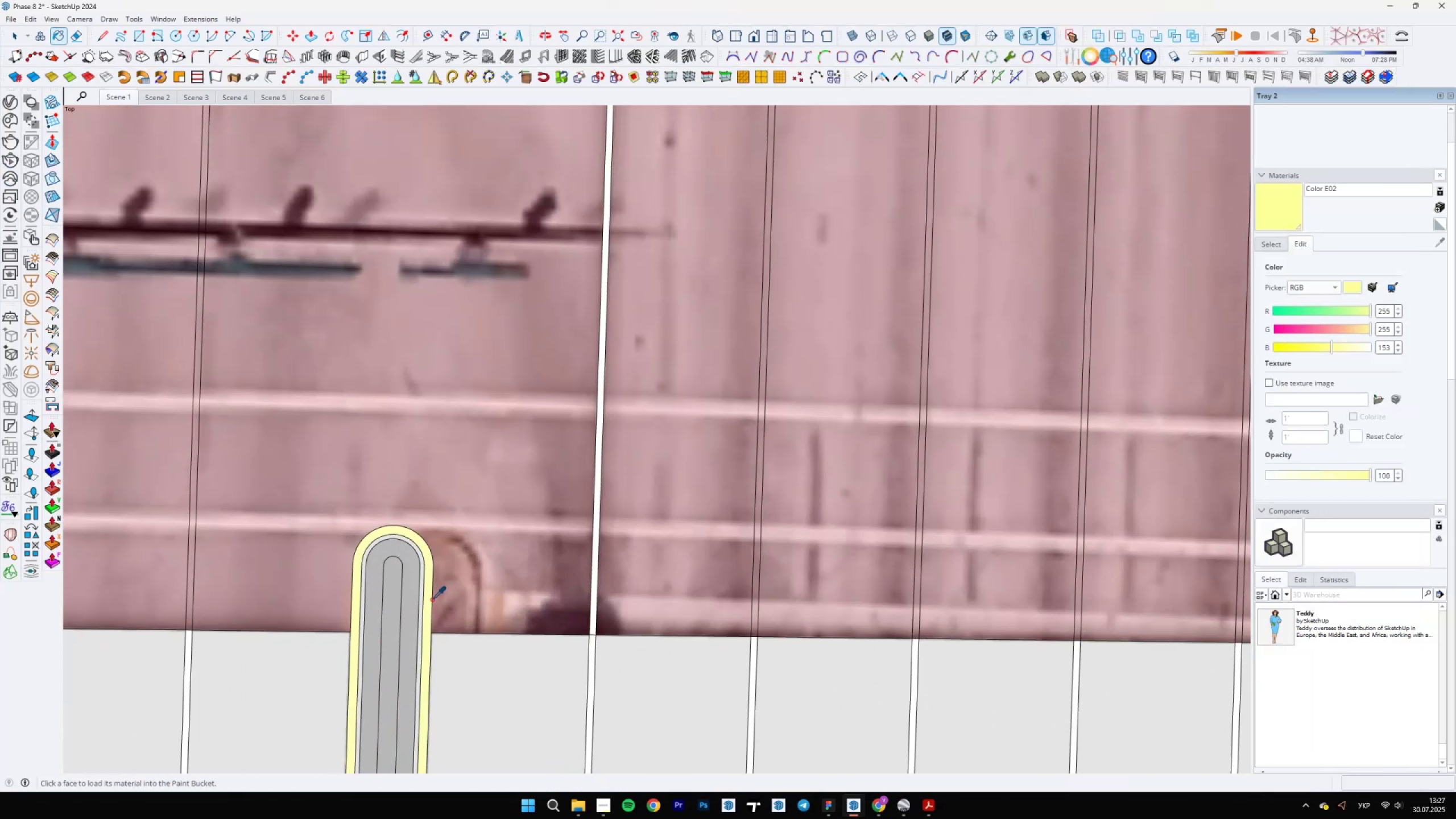 
scroll: coordinate [864, 324], scroll_direction: down, amount: 6.0
 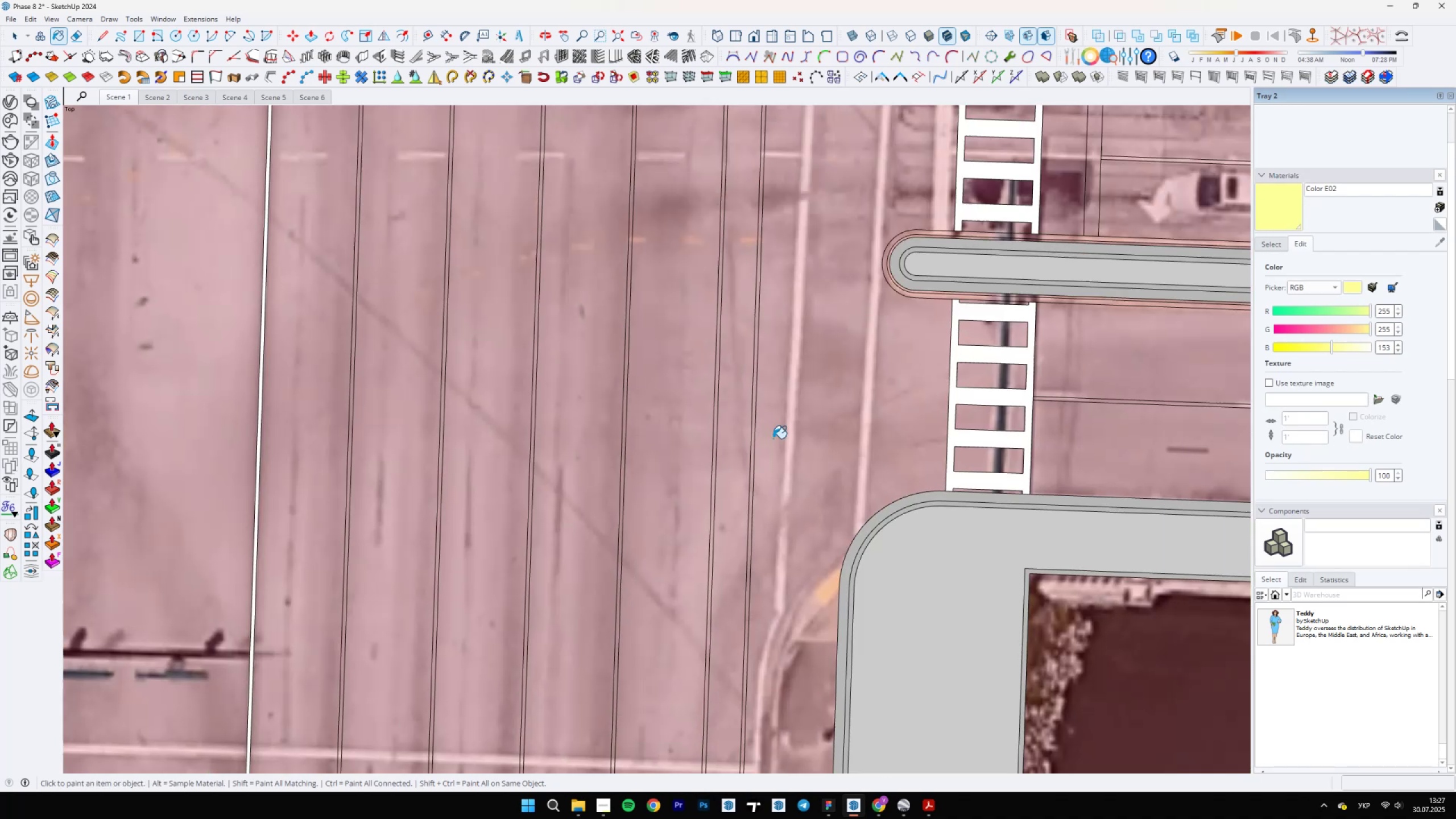 
hold_key(key=ShiftLeft, duration=0.56)
 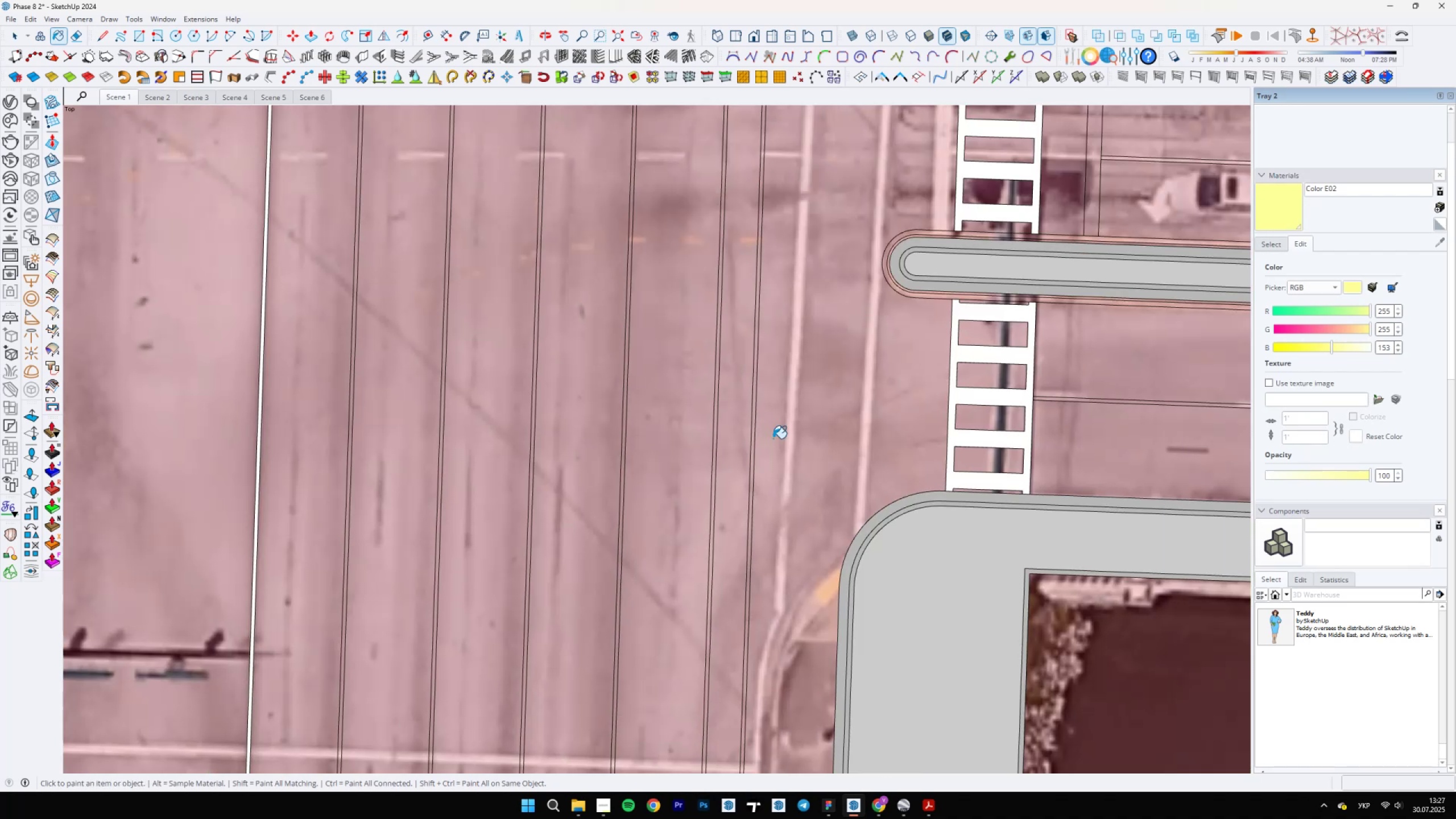 
scroll: coordinate [950, 299], scroll_direction: up, amount: 4.0
 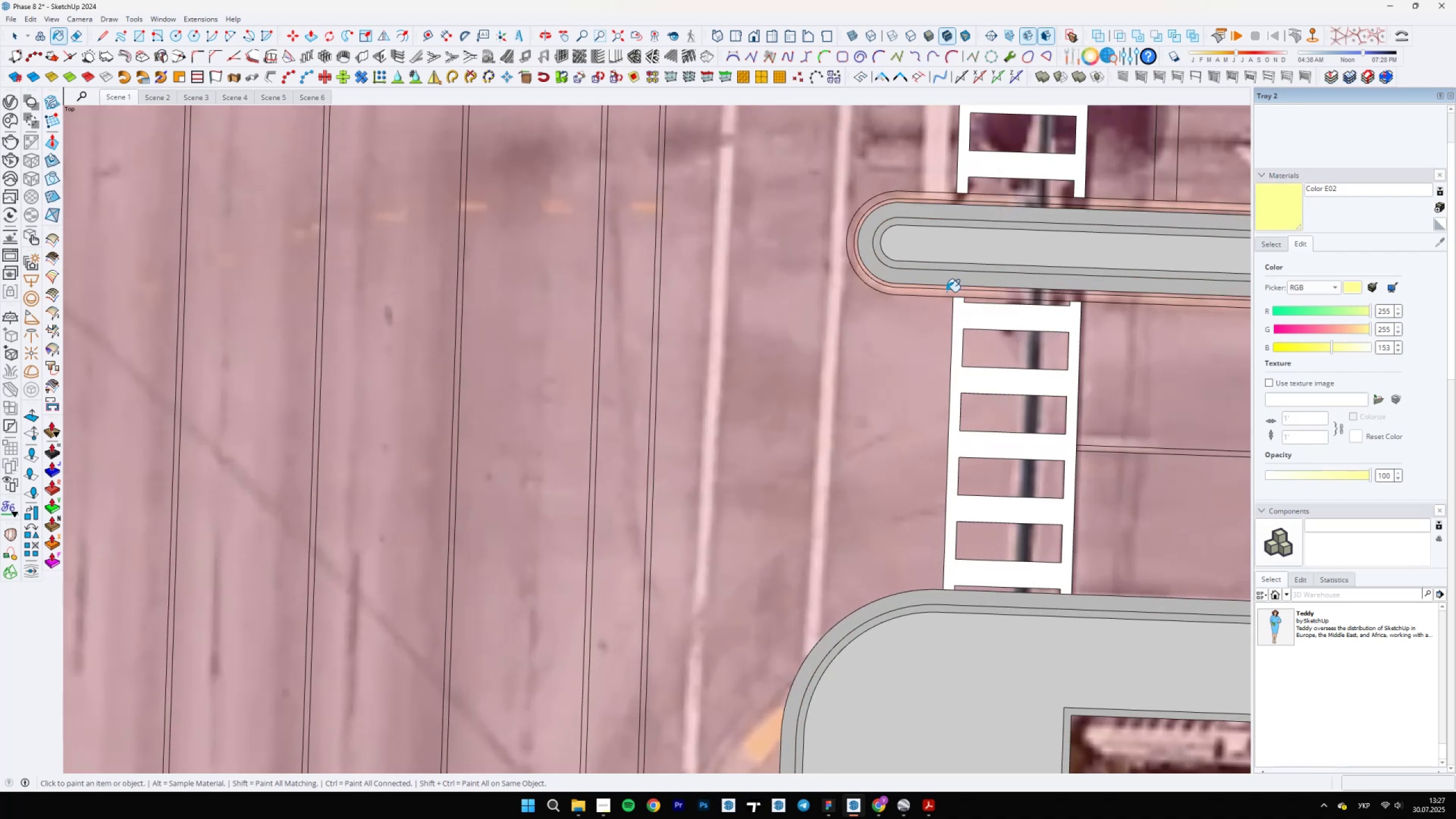 
left_click([945, 292])
 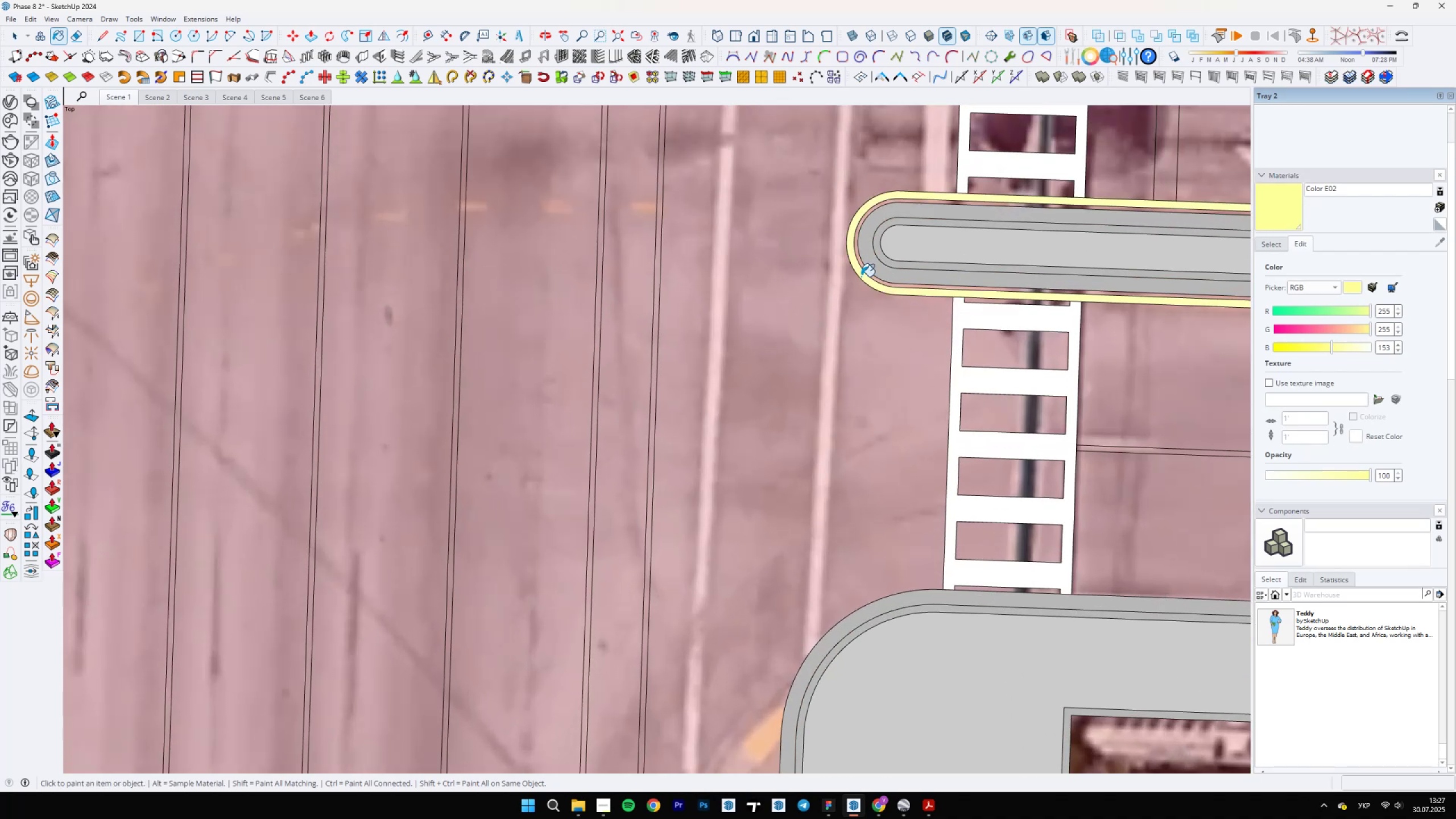 
hold_key(key=AltLeft, duration=1.5)
scroll: coordinate [621, 606], scroll_direction: down, amount: 10.0
 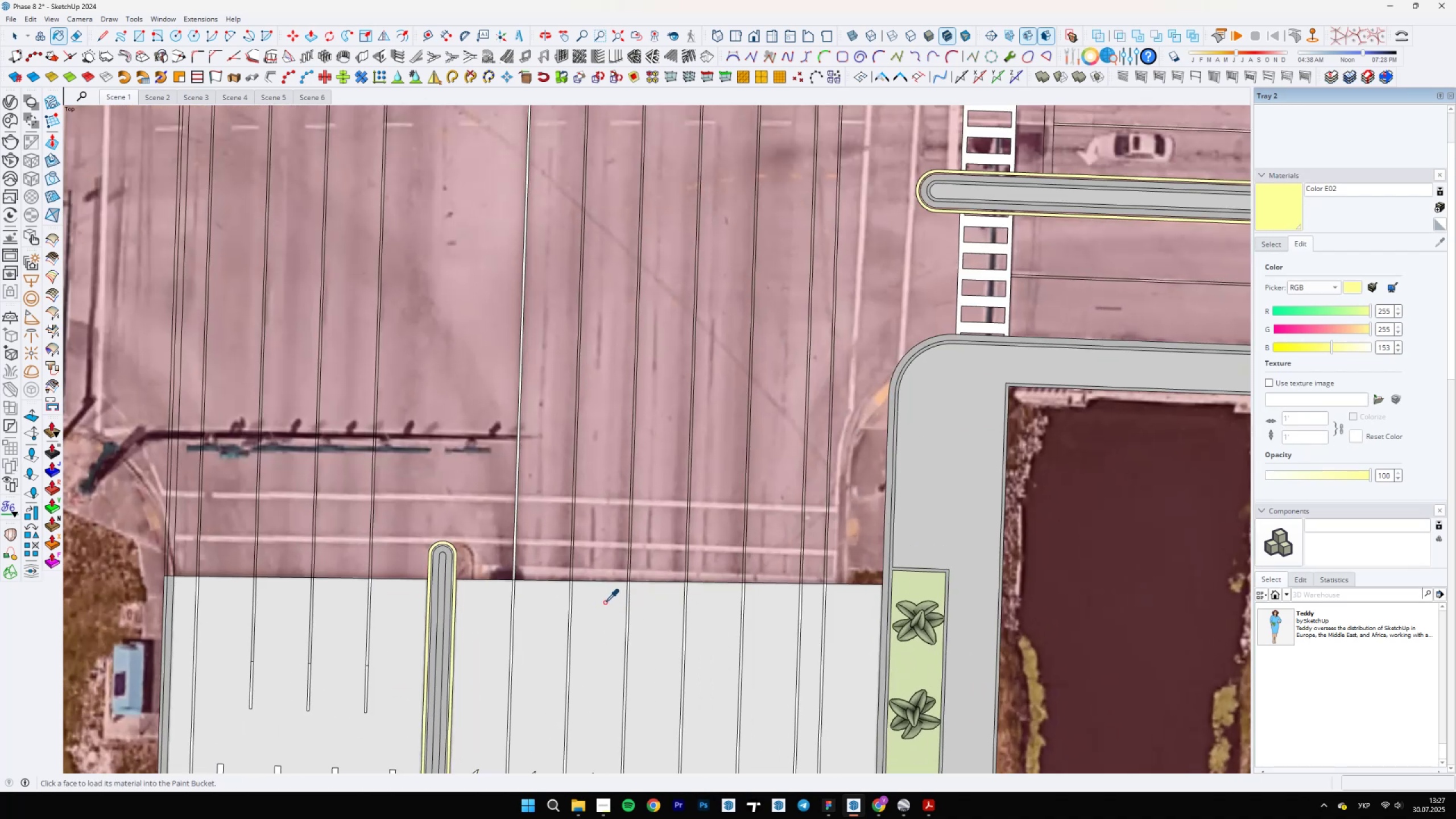 
hold_key(key=AltLeft, duration=0.95)
left_click([605, 602])
 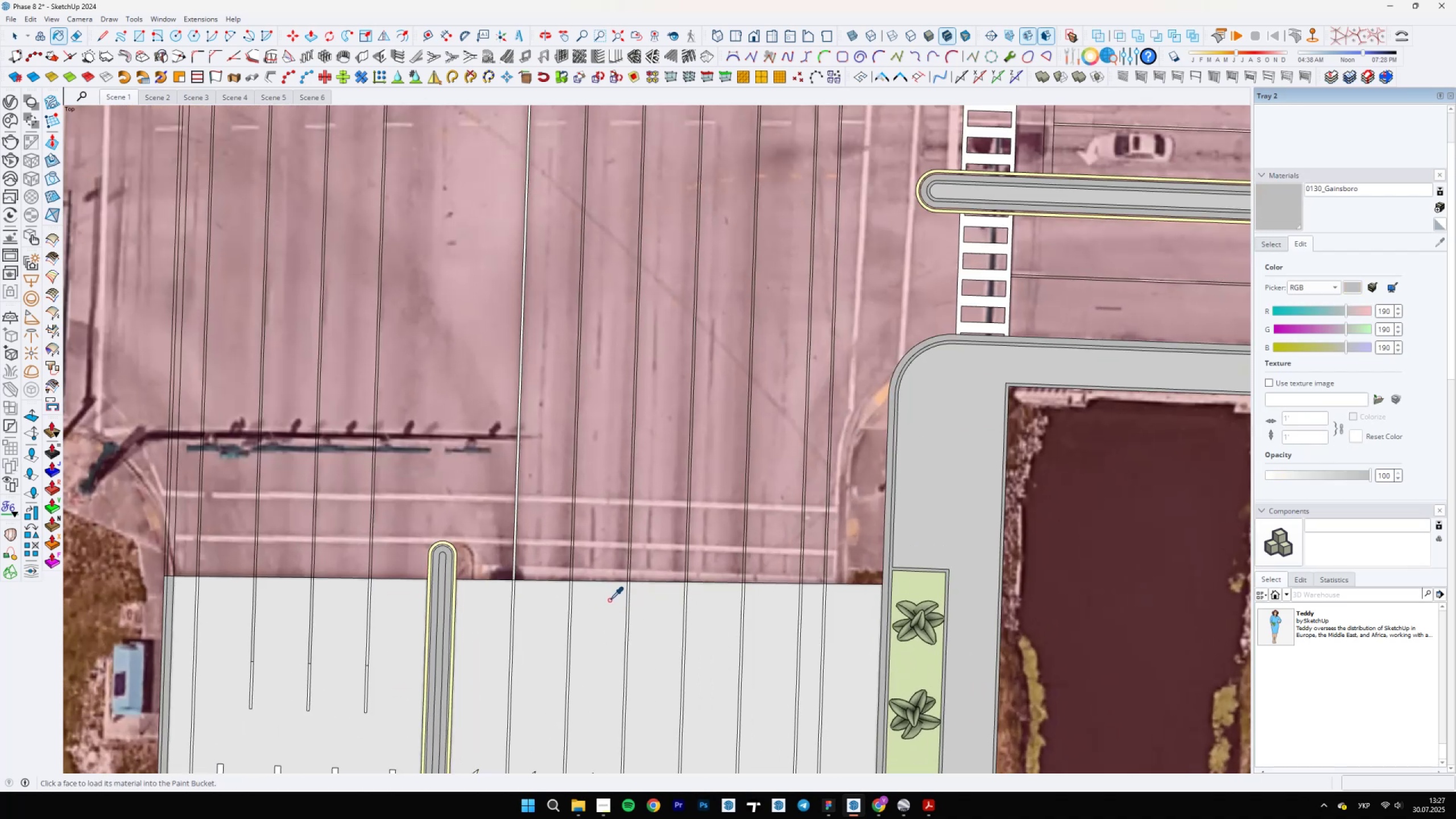 
hold_key(key=ShiftLeft, duration=0.46)
scroll: coordinate [776, 326], scroll_direction: down, amount: 2.0
 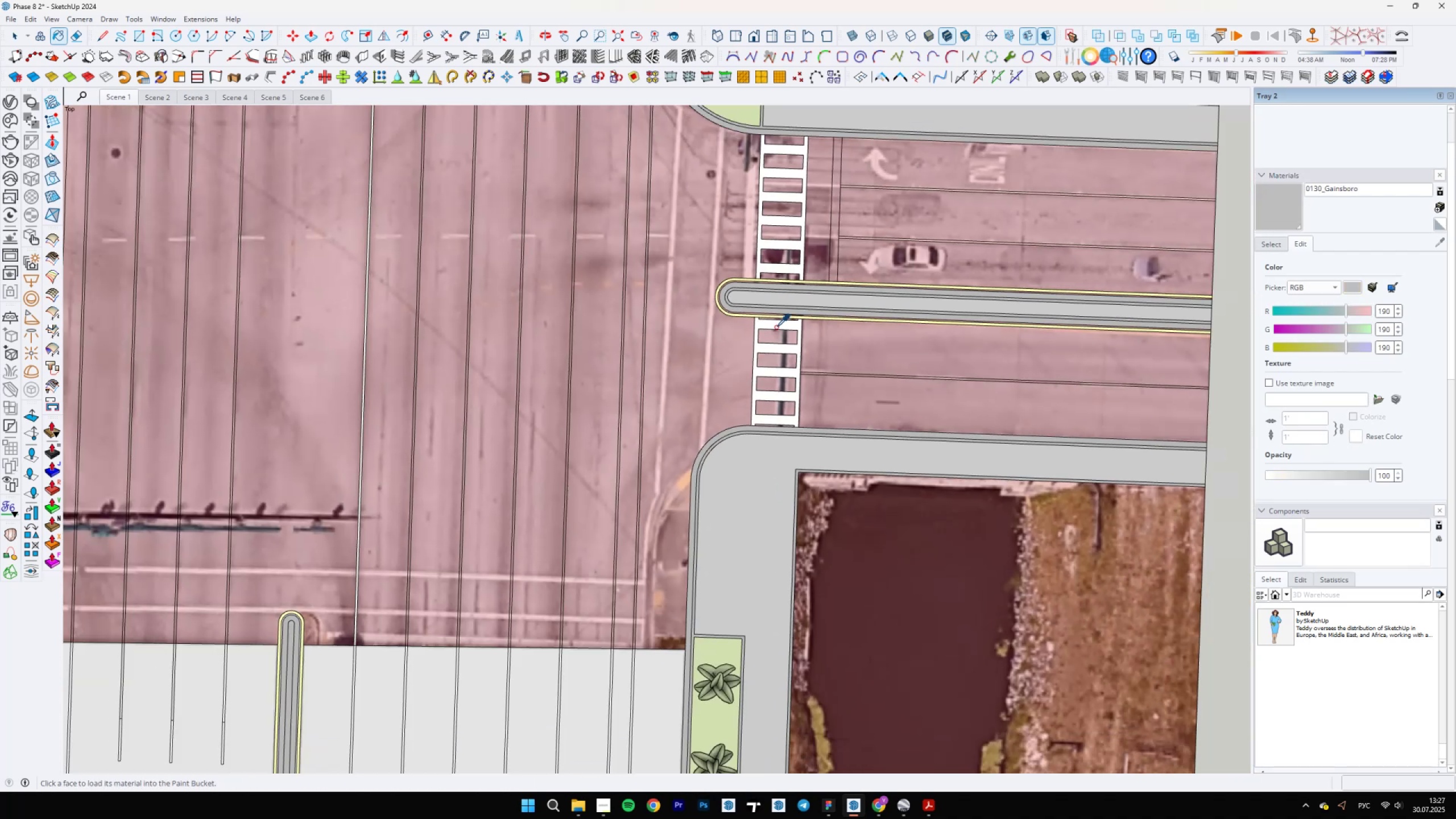 
hold_key(key=ShiftLeft, duration=0.31)
 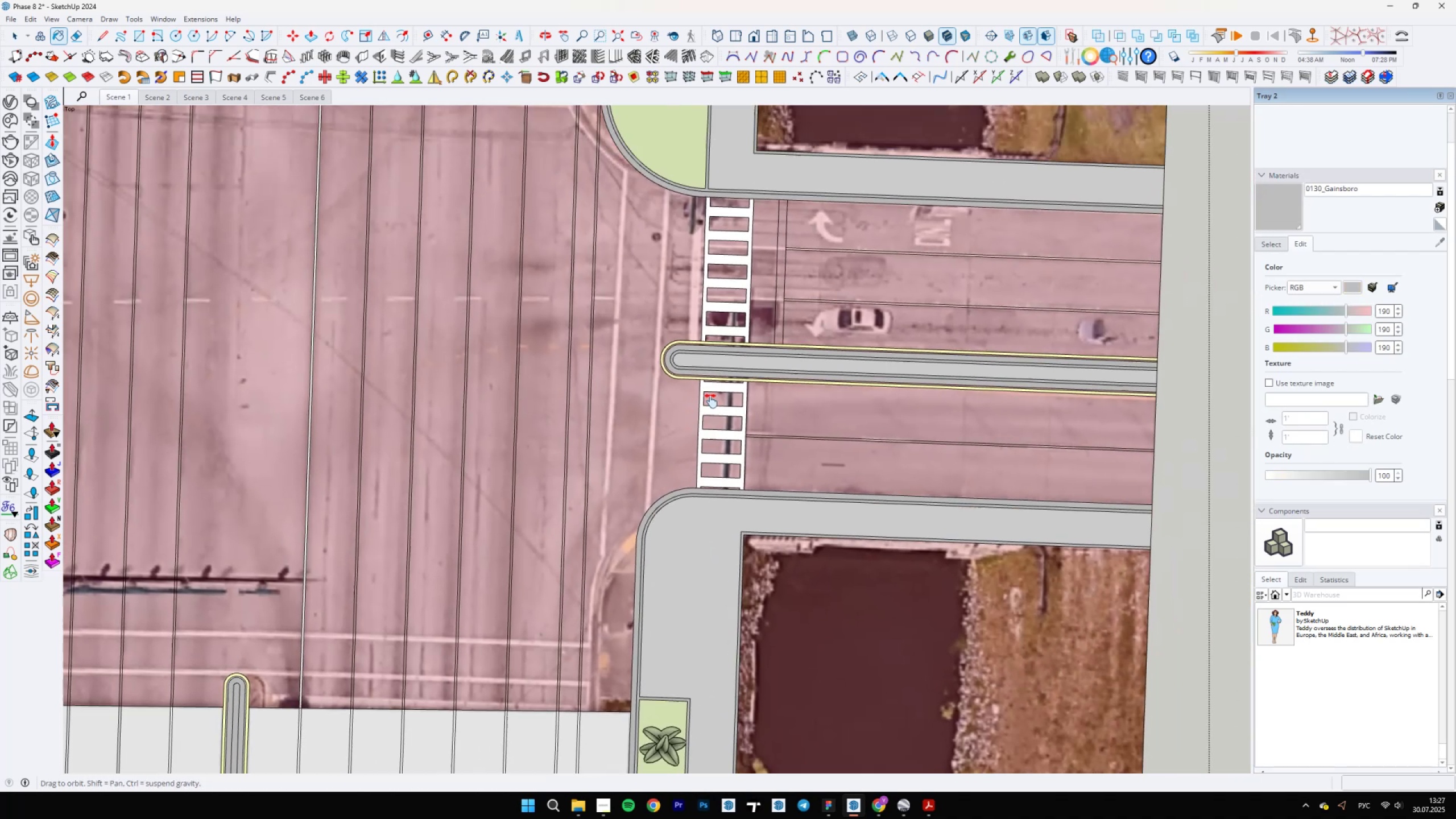 
scroll: coordinate [727, 420], scroll_direction: up, amount: 15.0
 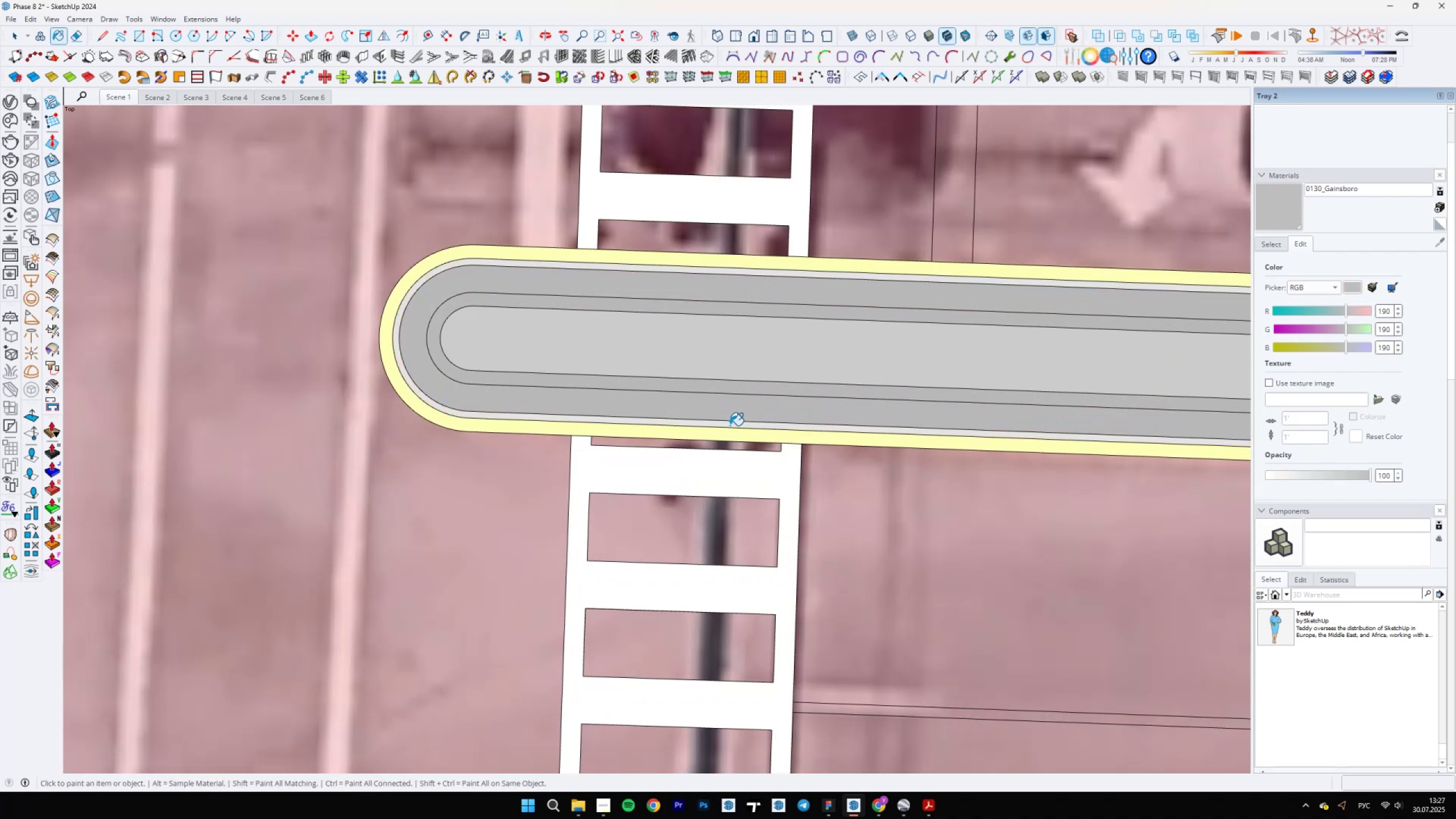 
type(bv)
 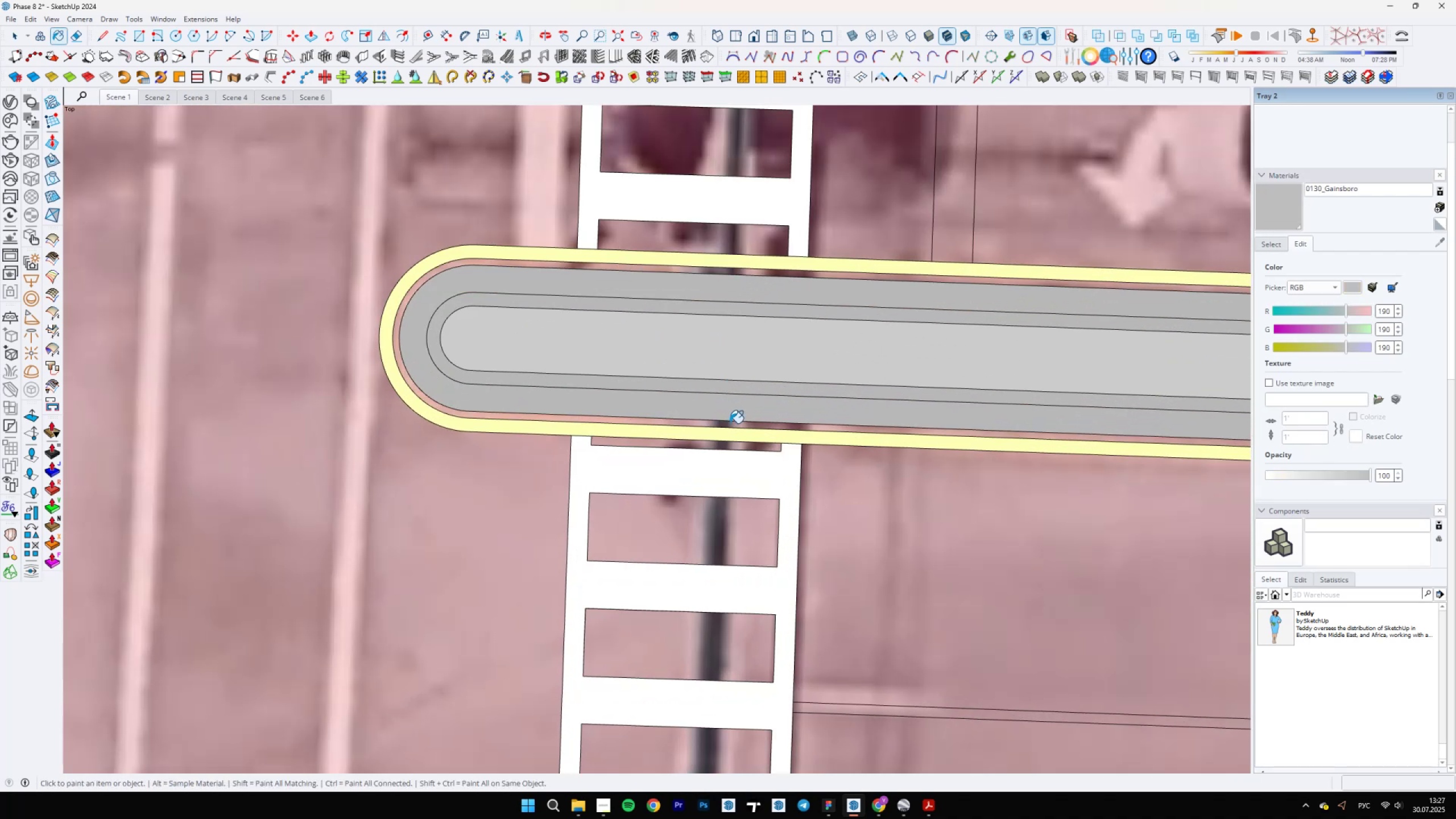 
left_click([730, 425])
 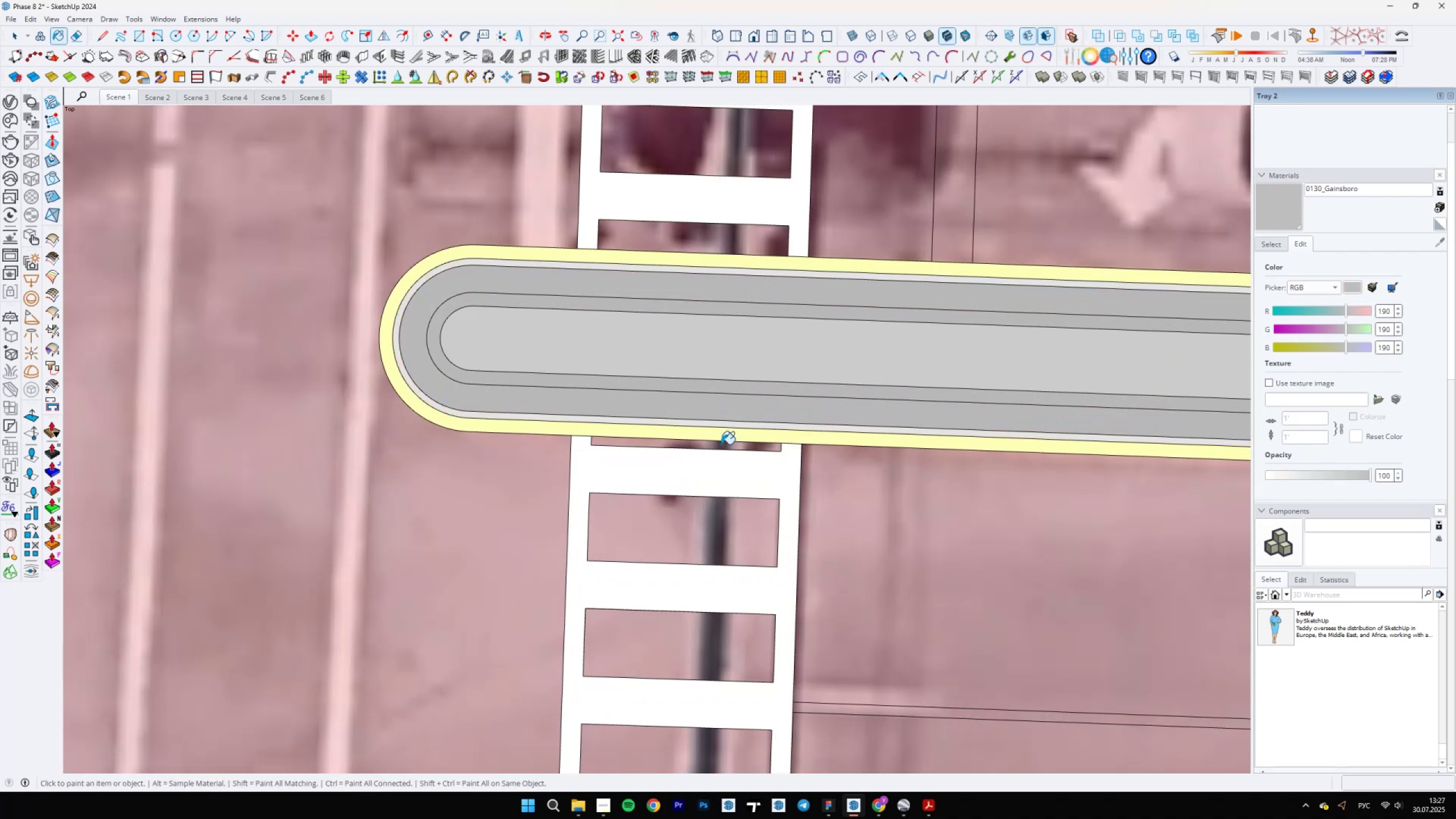 
double_click([724, 508])
 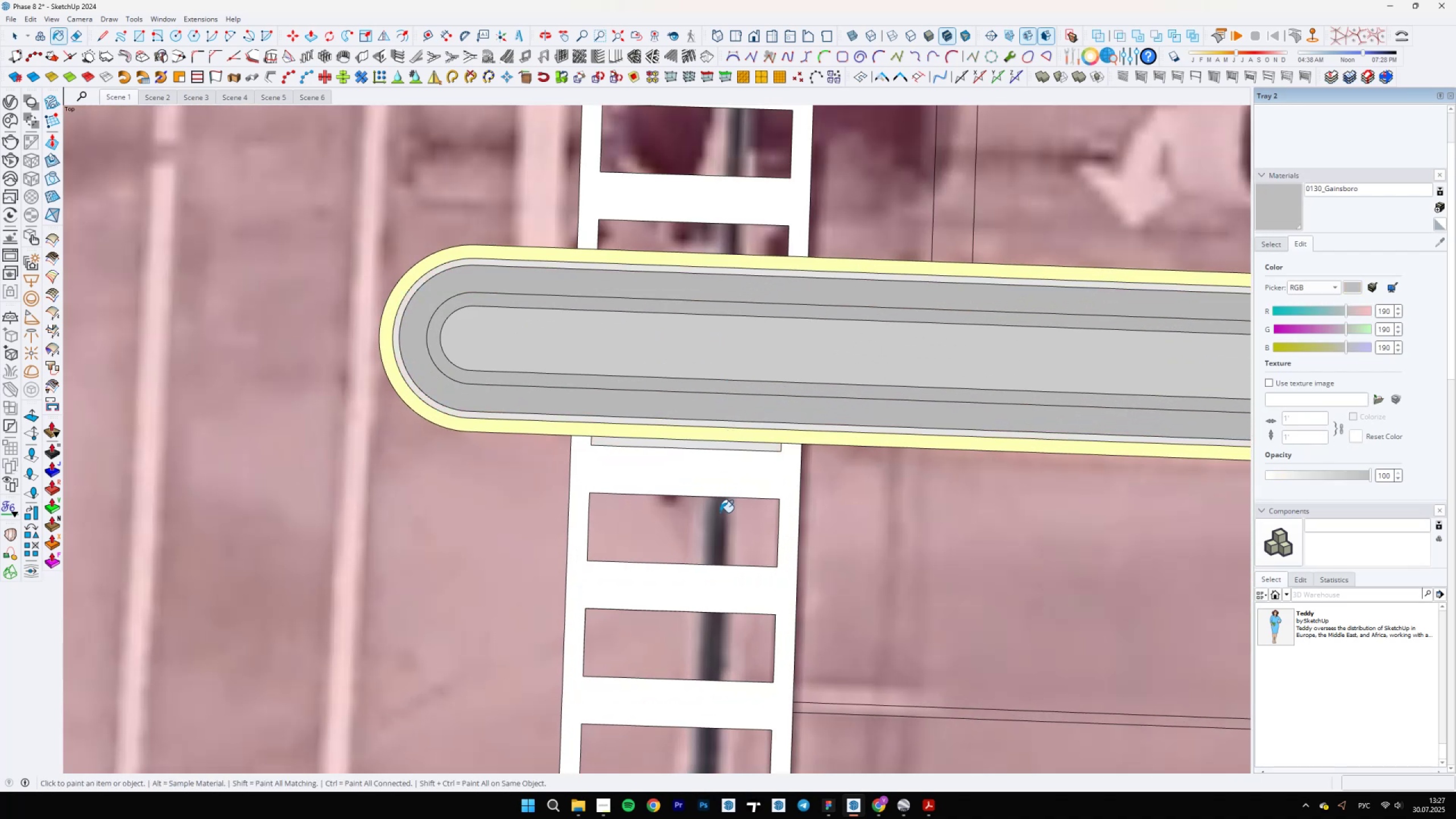 
scroll: coordinate [670, 469], scroll_direction: down, amount: 5.0
 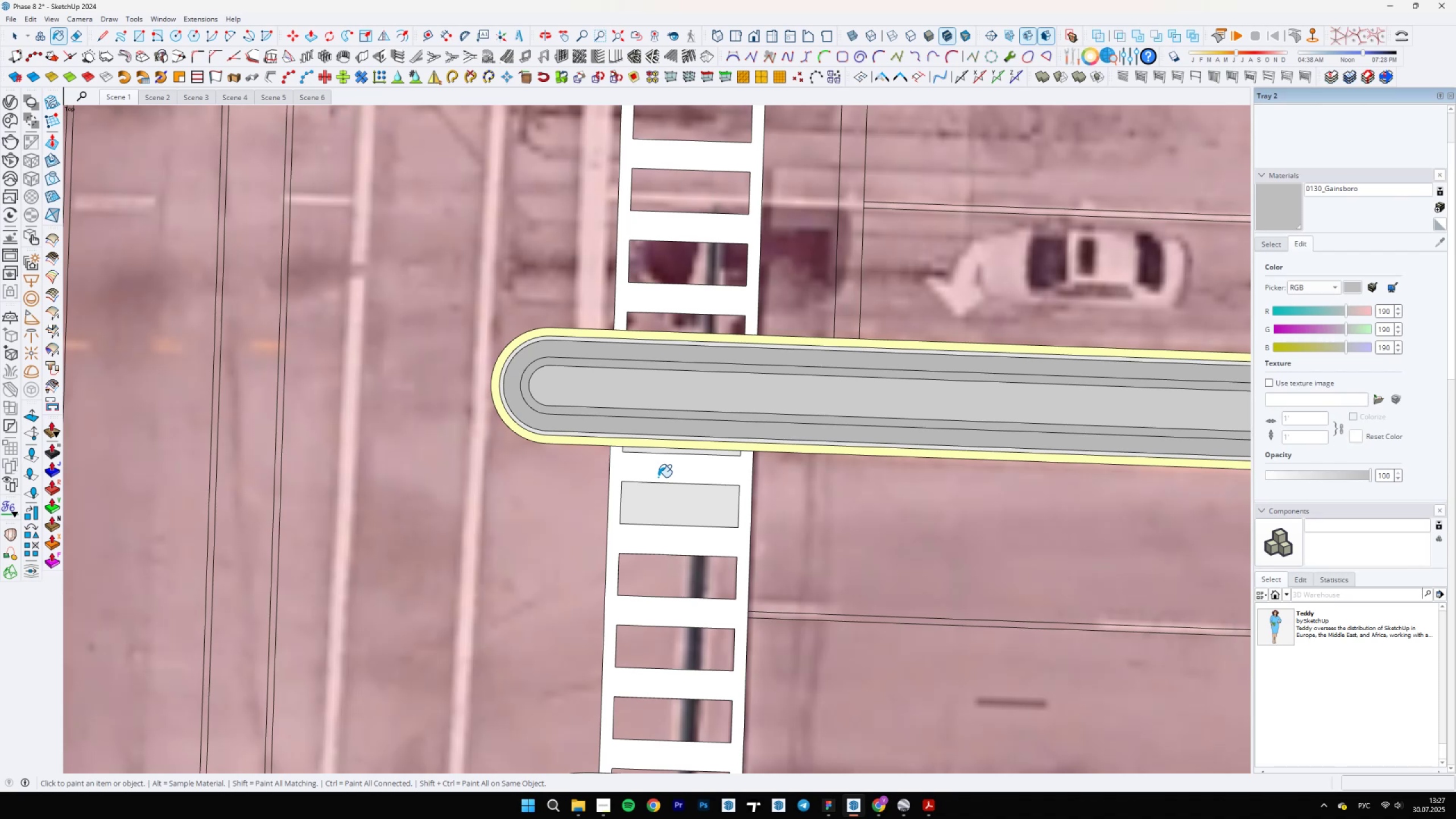 
wait(18.37)
 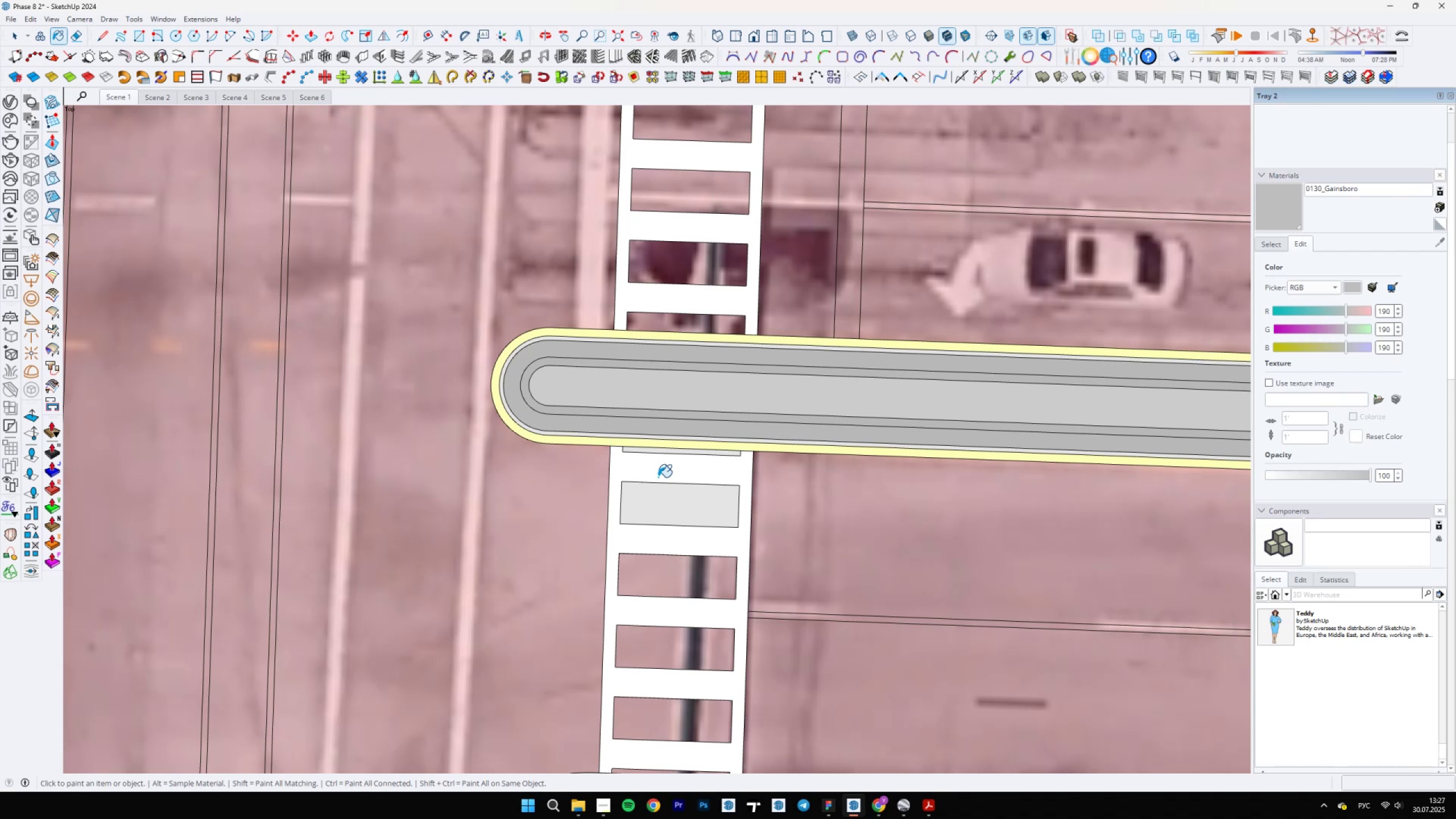 
scroll: coordinate [704, 570], scroll_direction: down, amount: 4.0
 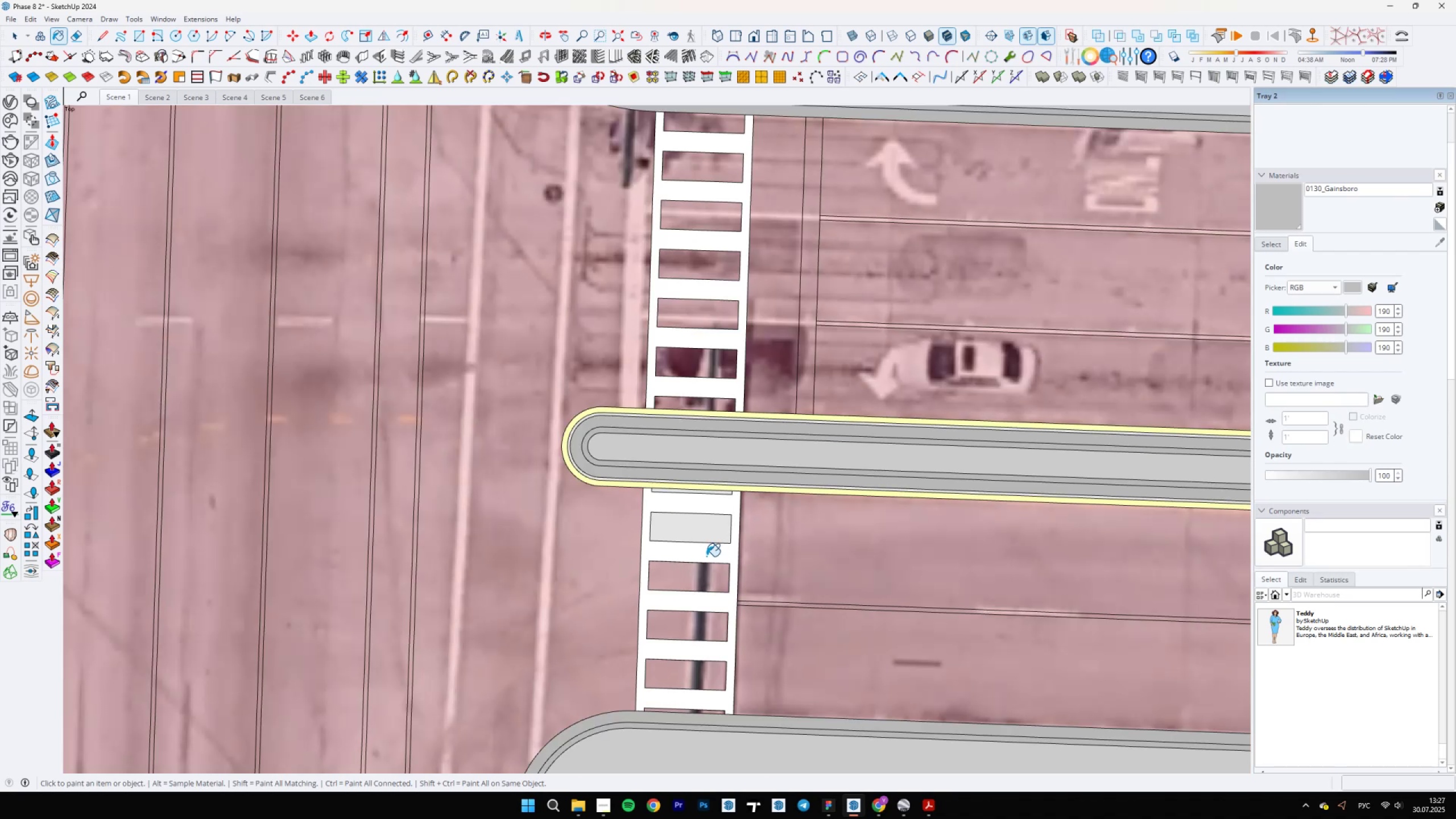 
left_click([702, 587])
 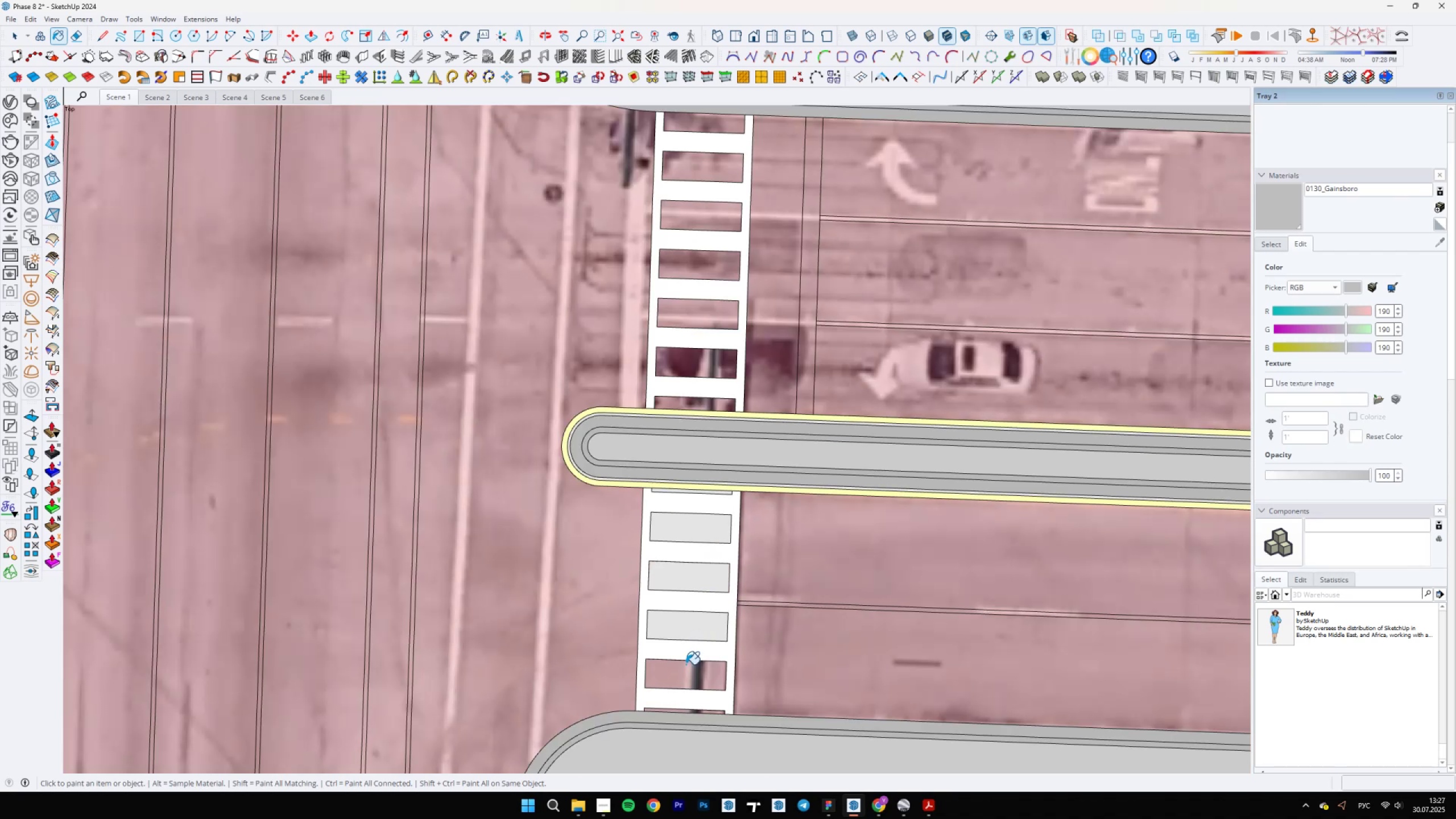 
scroll: coordinate [695, 714], scroll_direction: up, amount: 10.0
 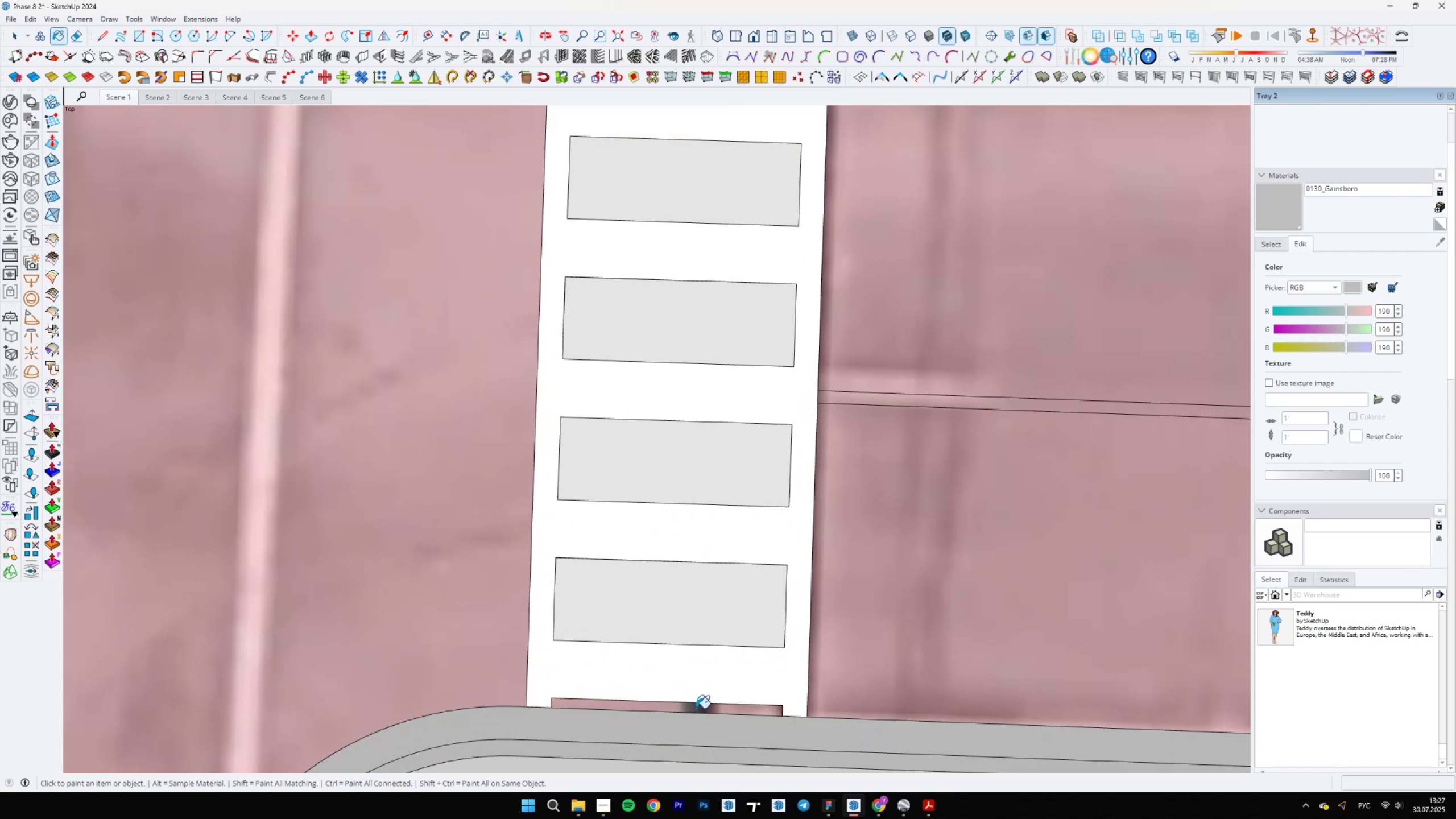 
left_click([694, 712])
 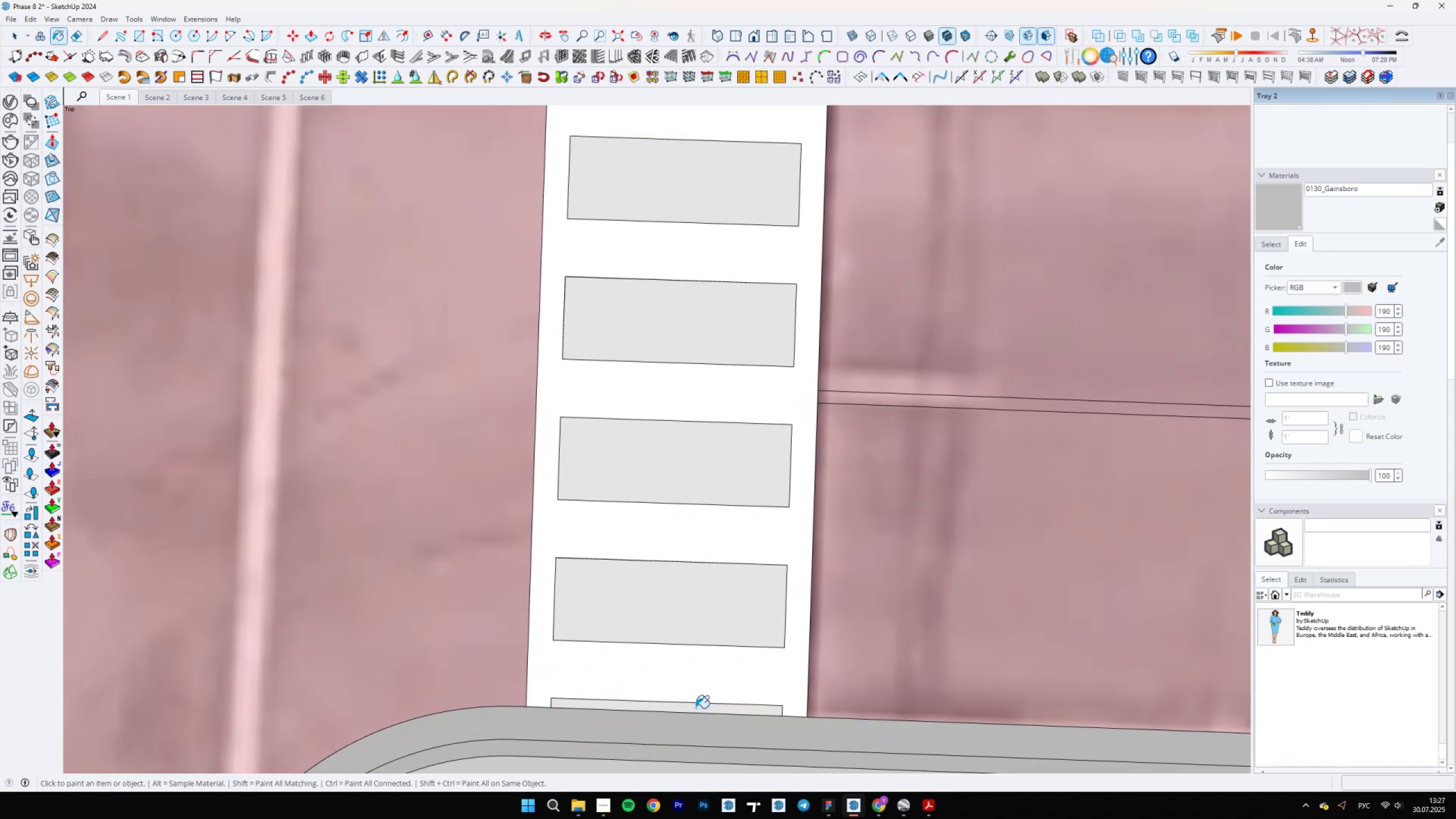 
scroll: coordinate [662, 361], scroll_direction: down, amount: 7.0
 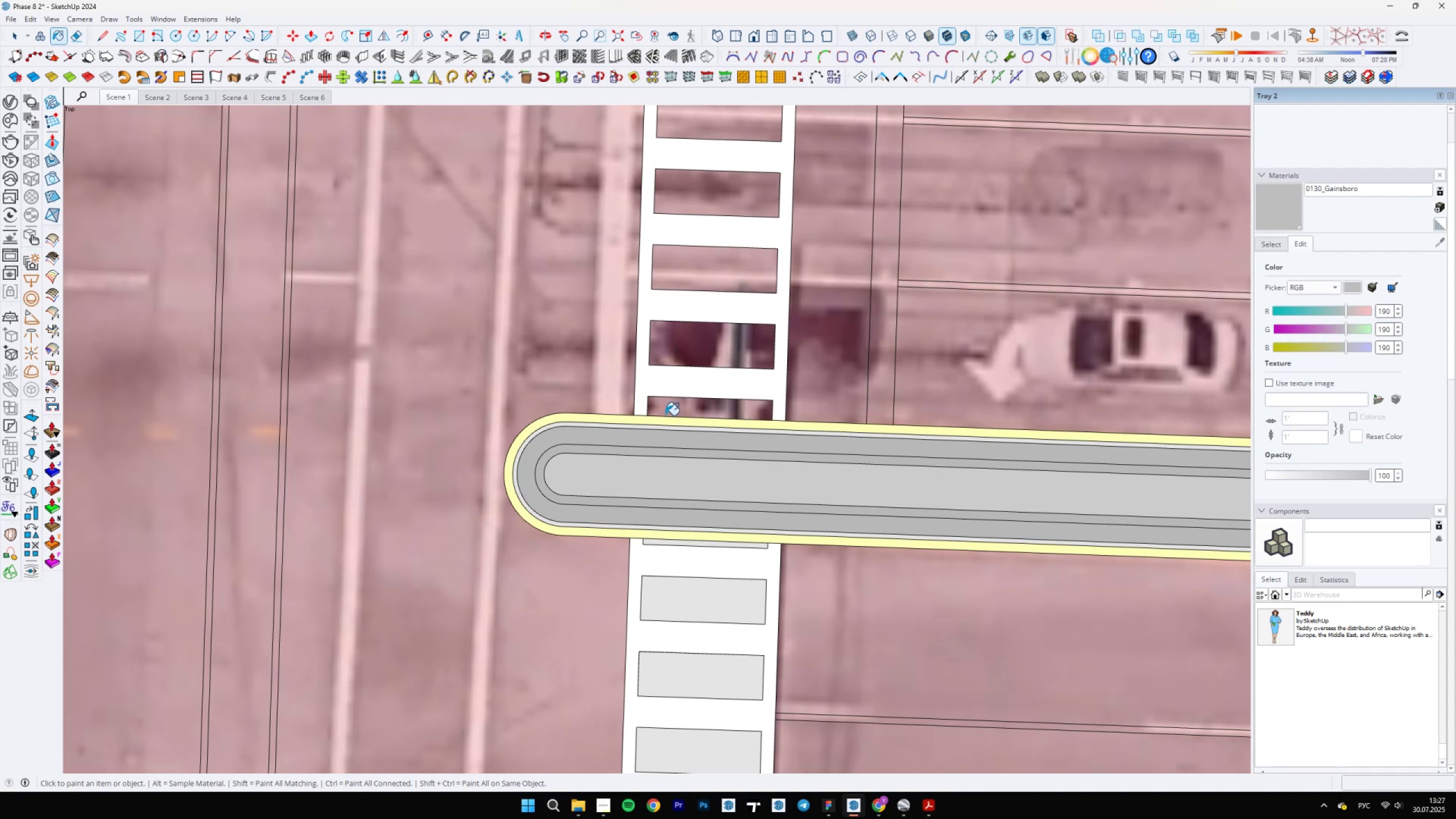 
left_click([665, 416])
 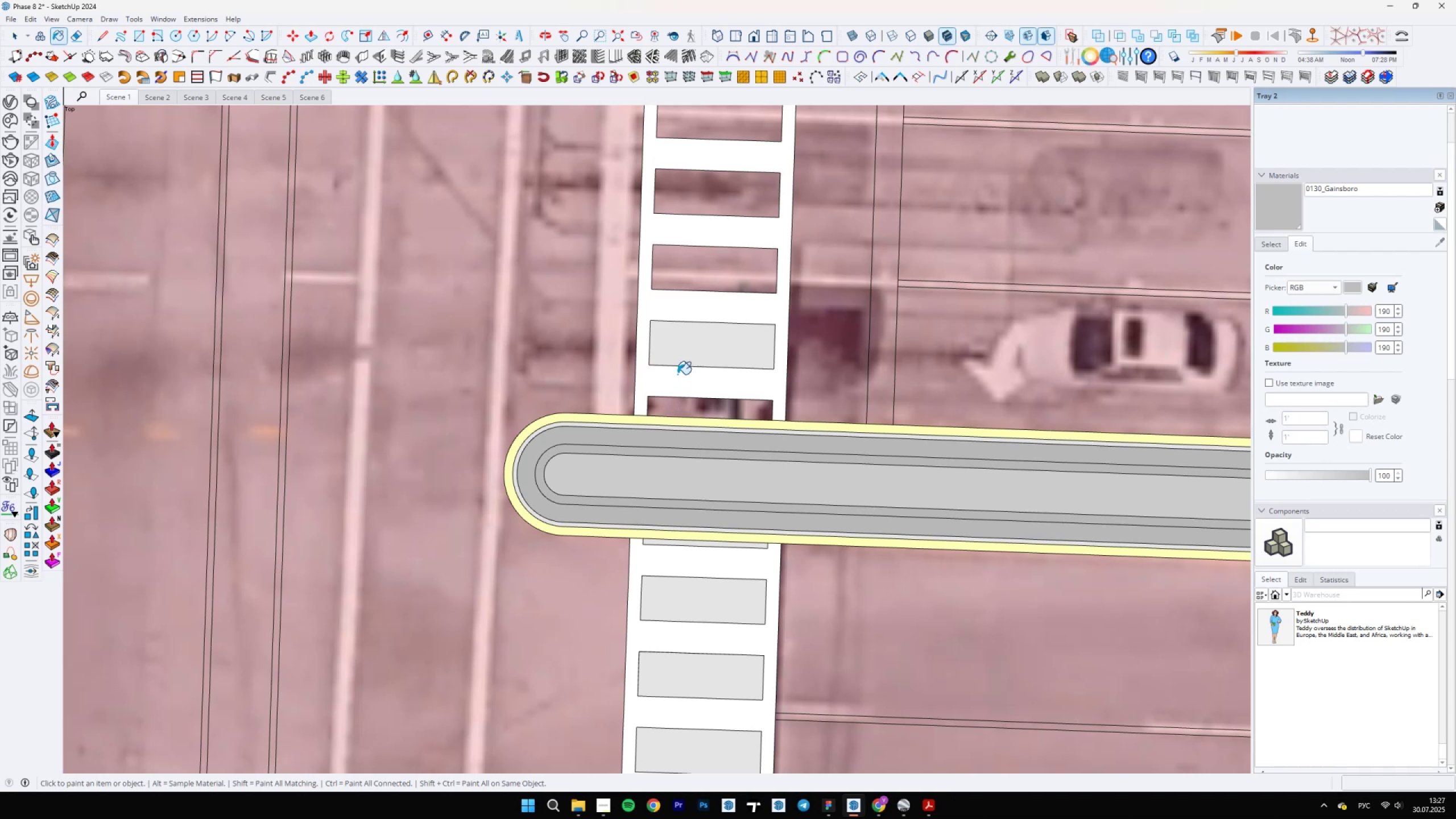 
triple_click([679, 401])
 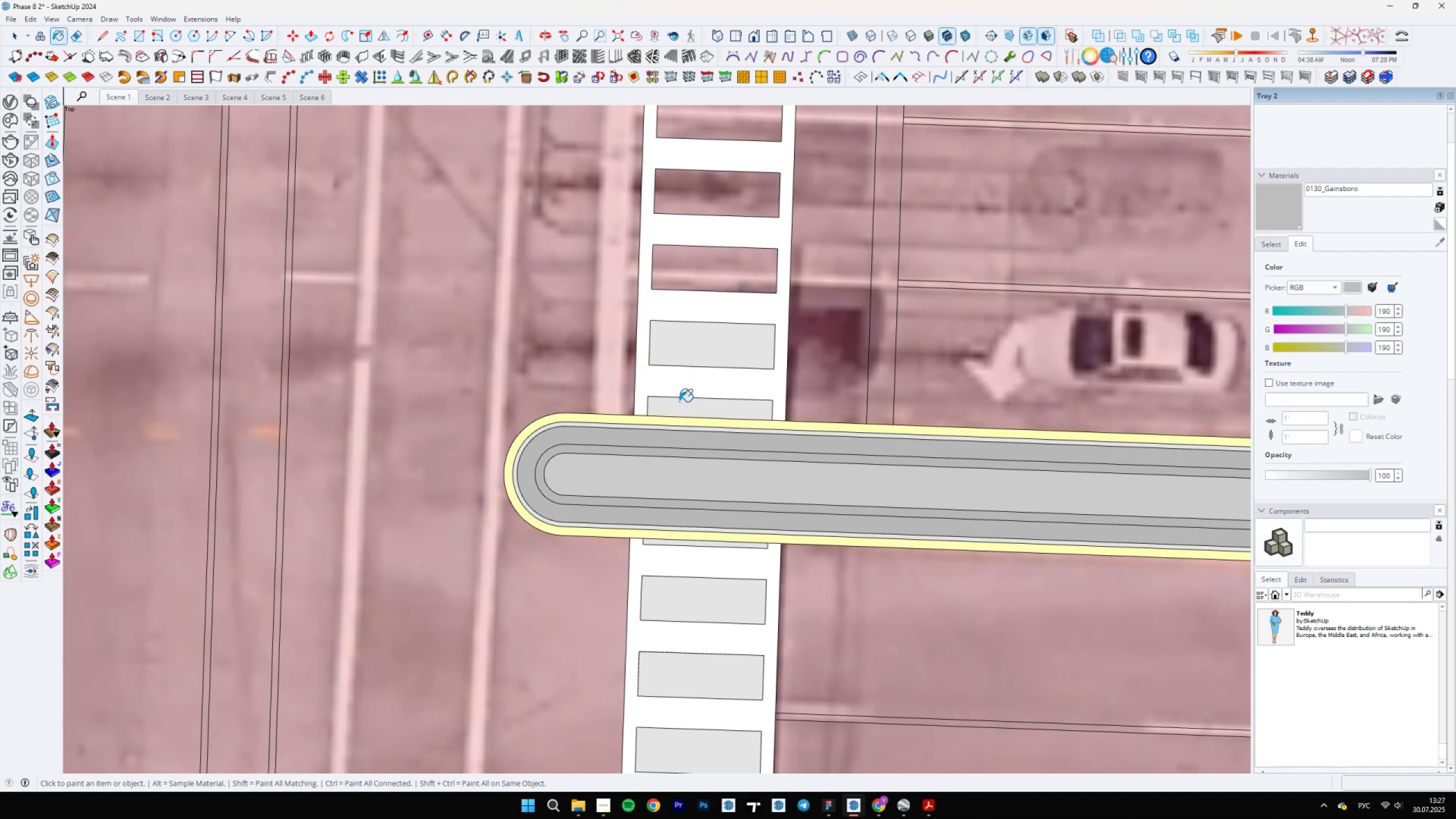 
hold_key(key=ShiftLeft, duration=0.43)
scroll: coordinate [677, 508], scroll_direction: none, amount: 0.0
 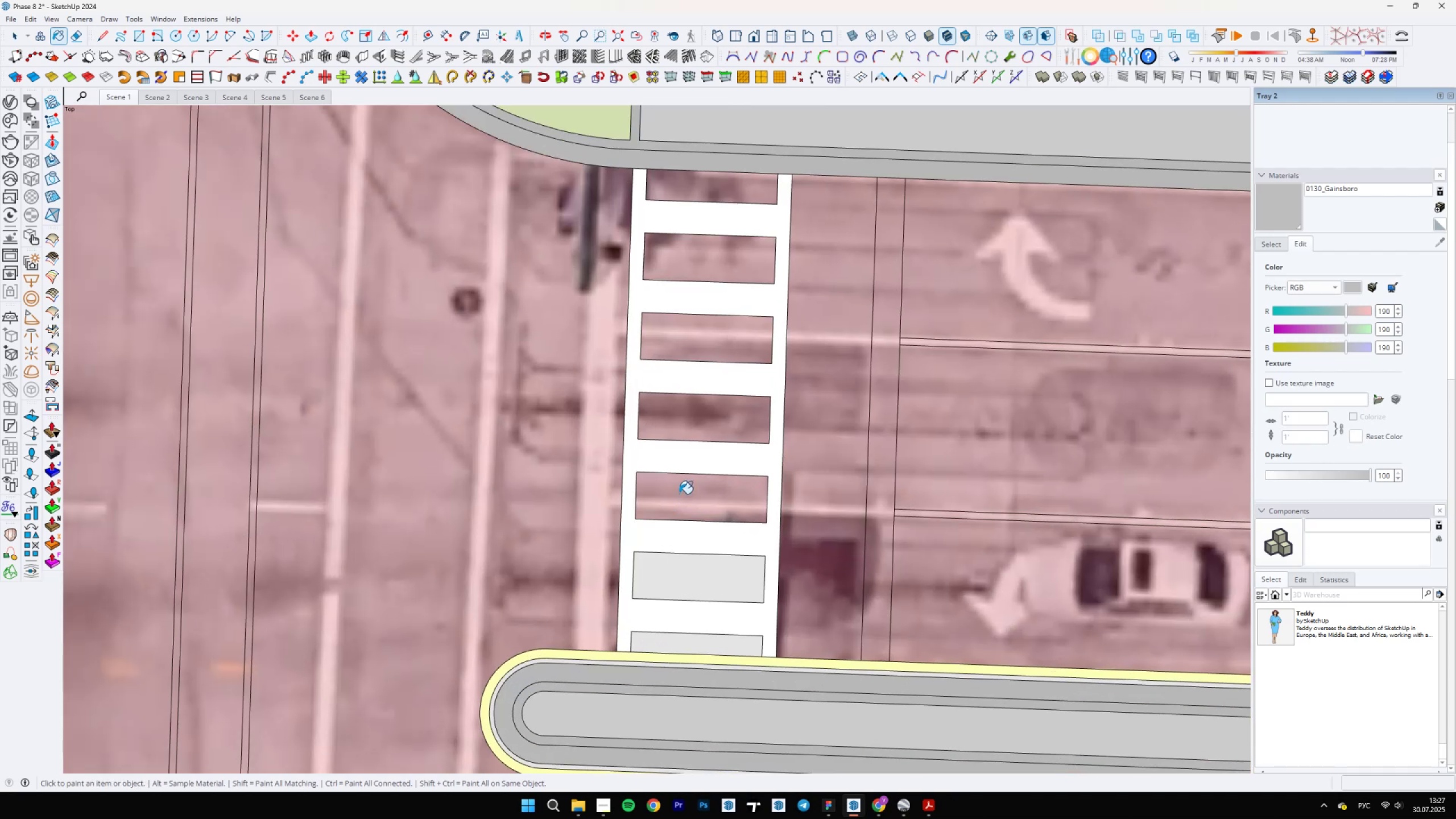 
double_click([676, 445])
 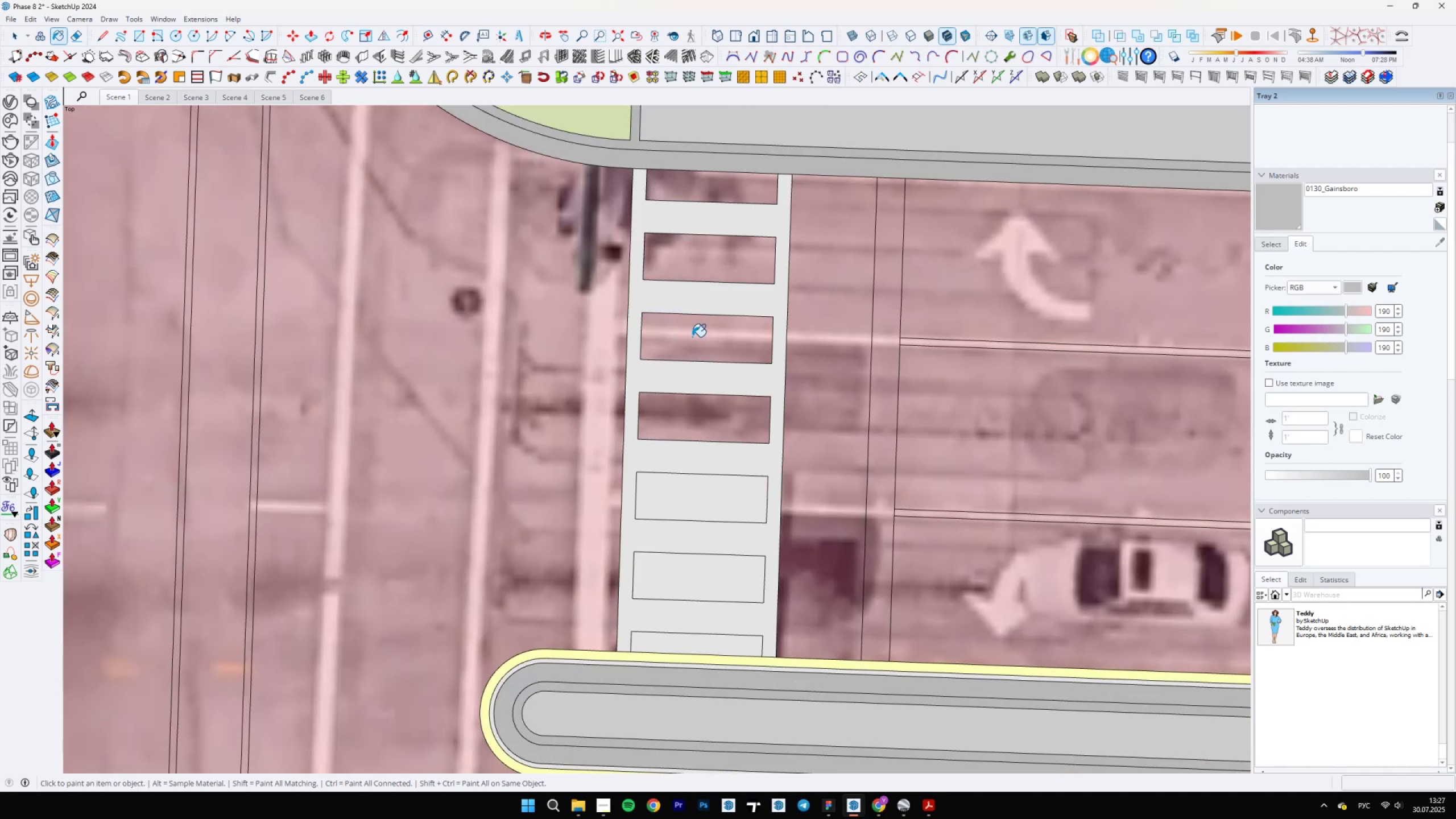 
key(Control+ControlLeft)
 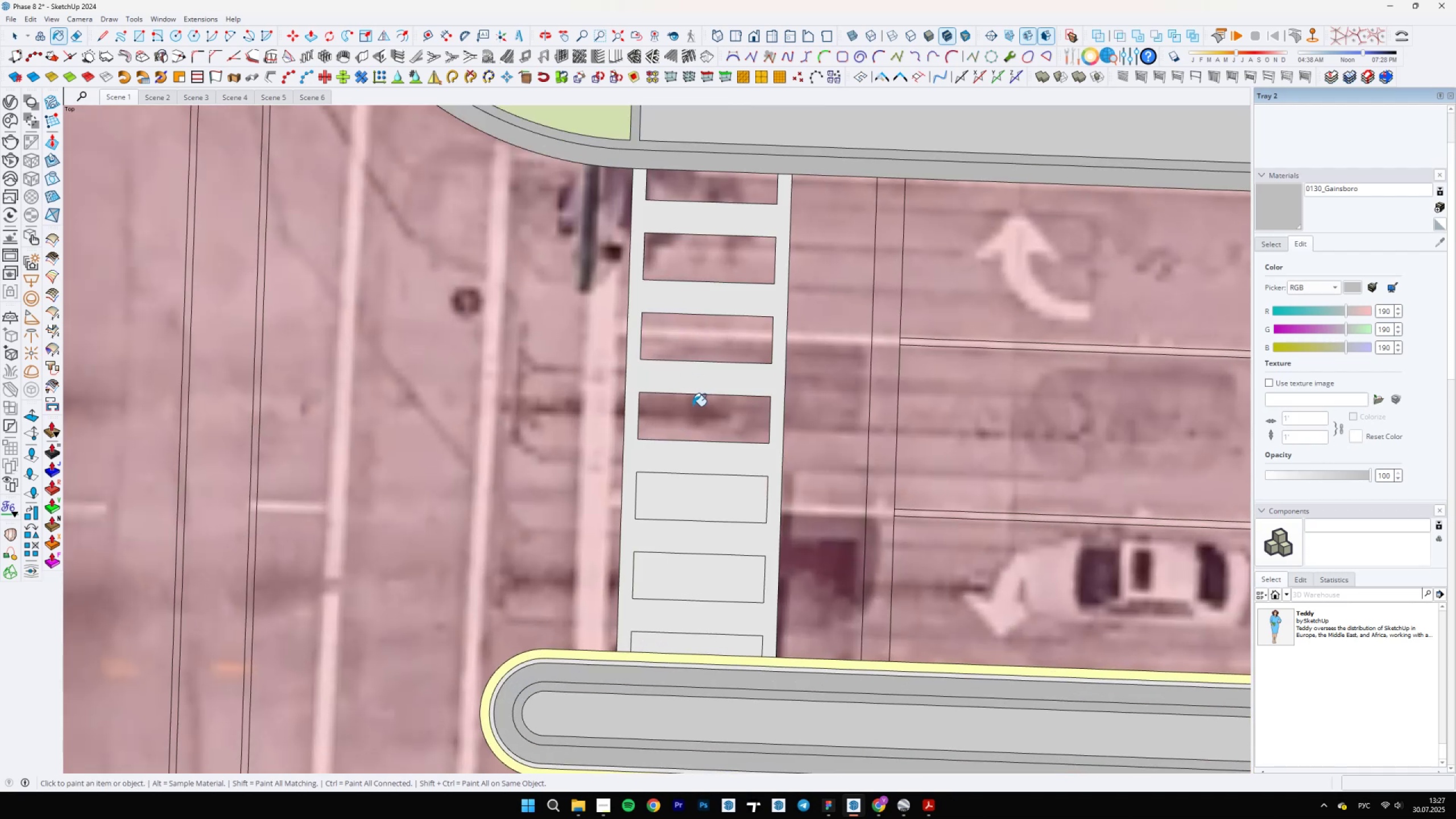 
key(Control+Z)
 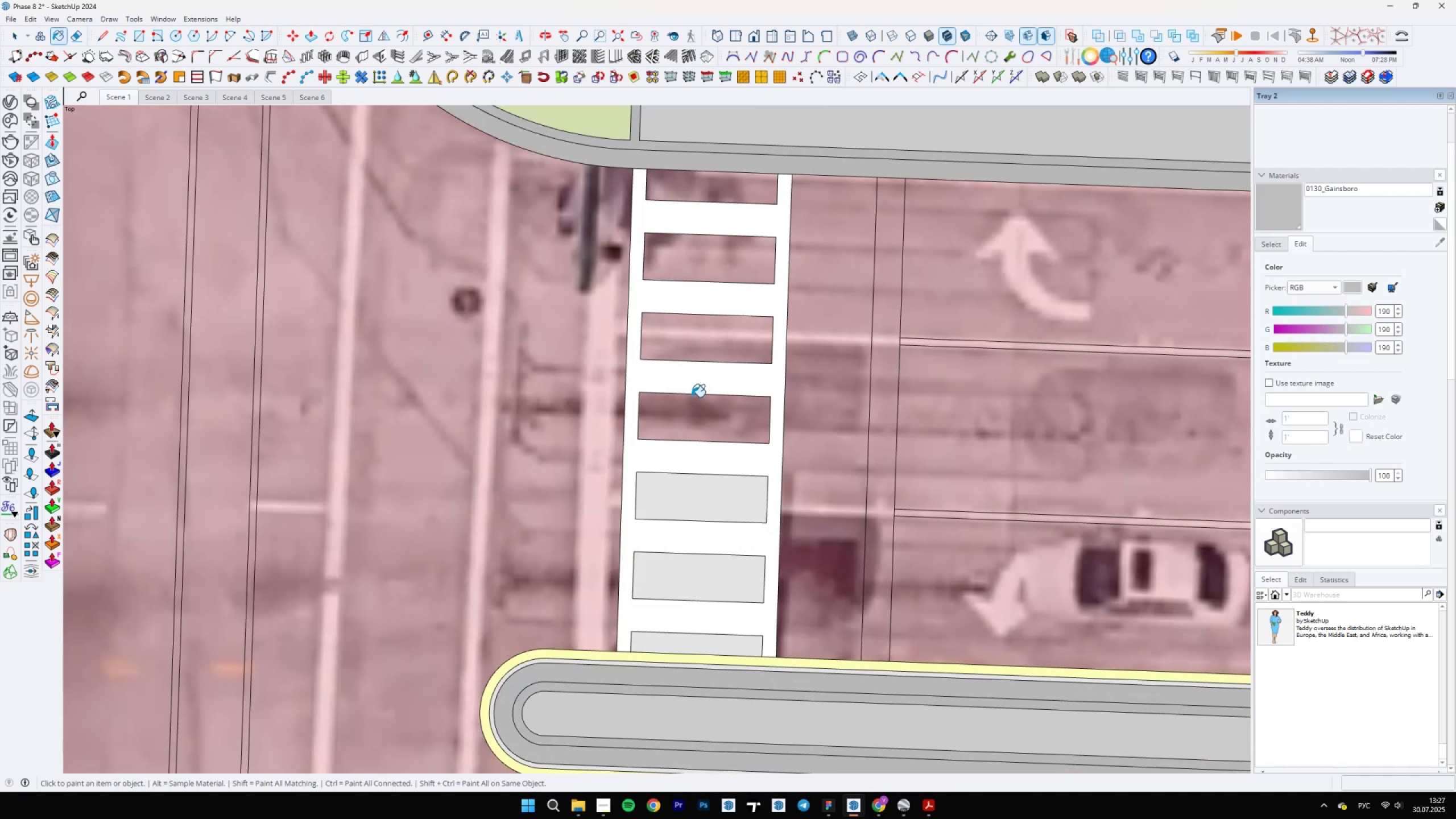 
double_click([689, 326])
 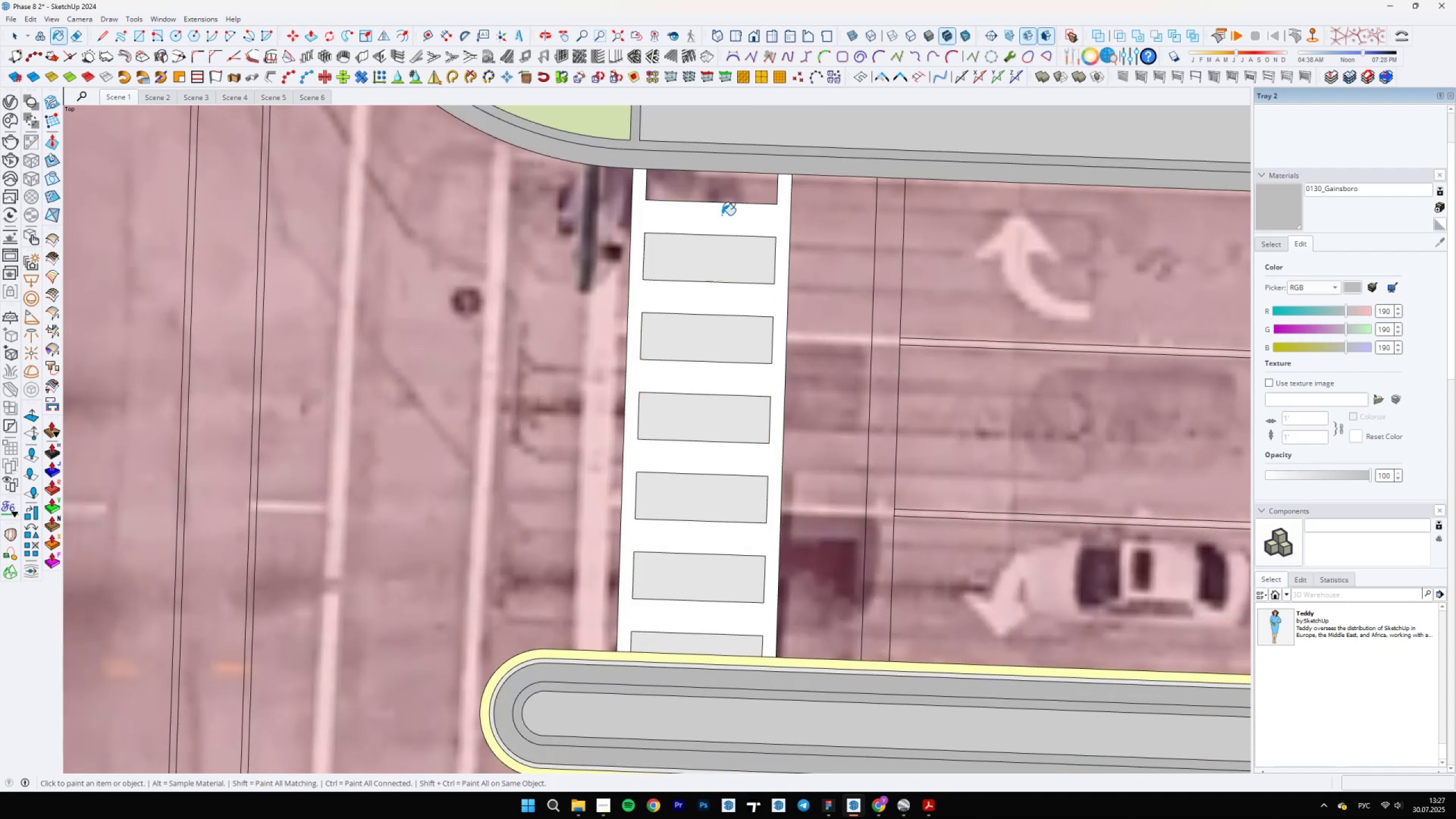 
triple_click([723, 197])
 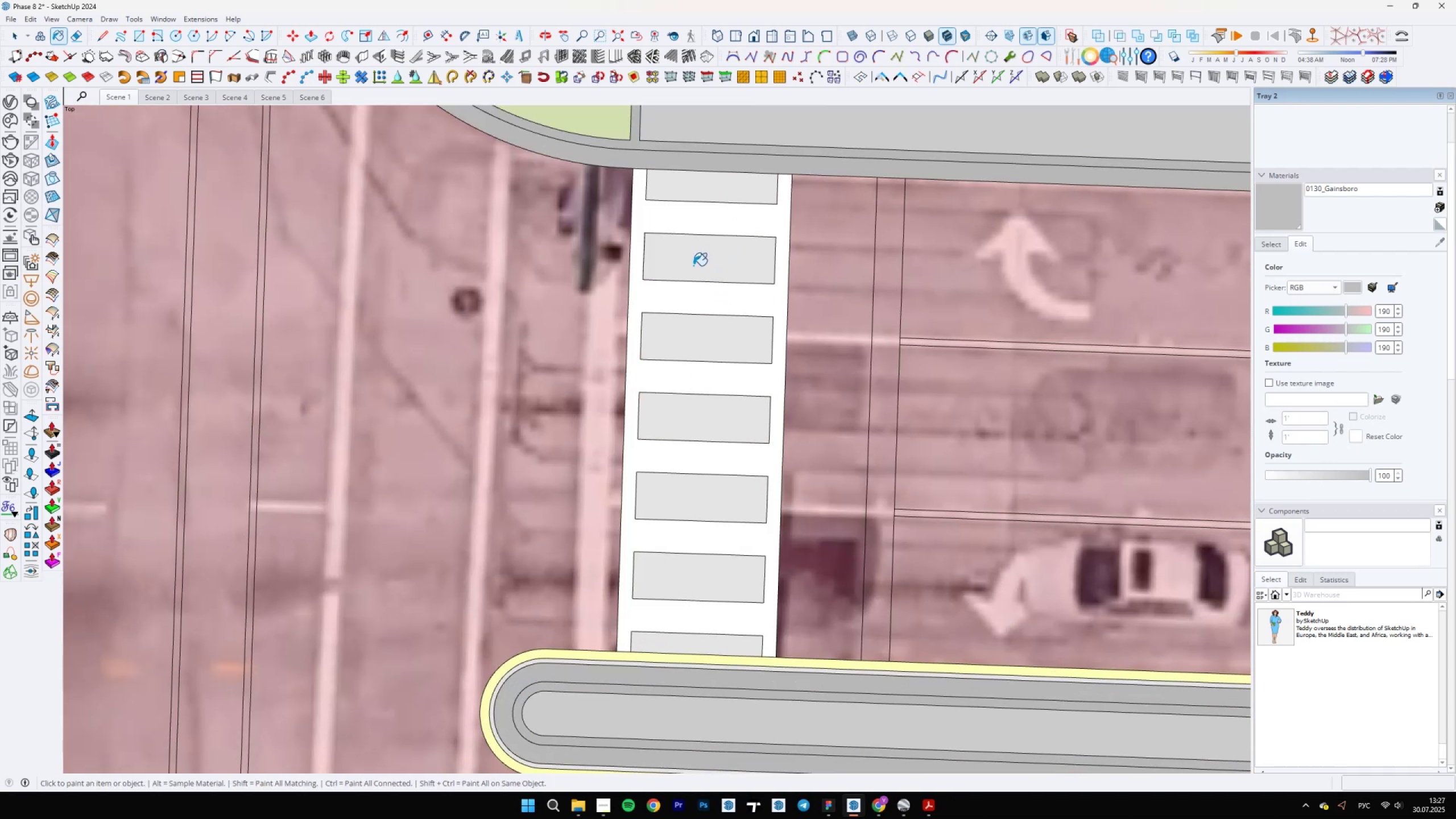 
scroll: coordinate [556, 435], scroll_direction: down, amount: 14.0
 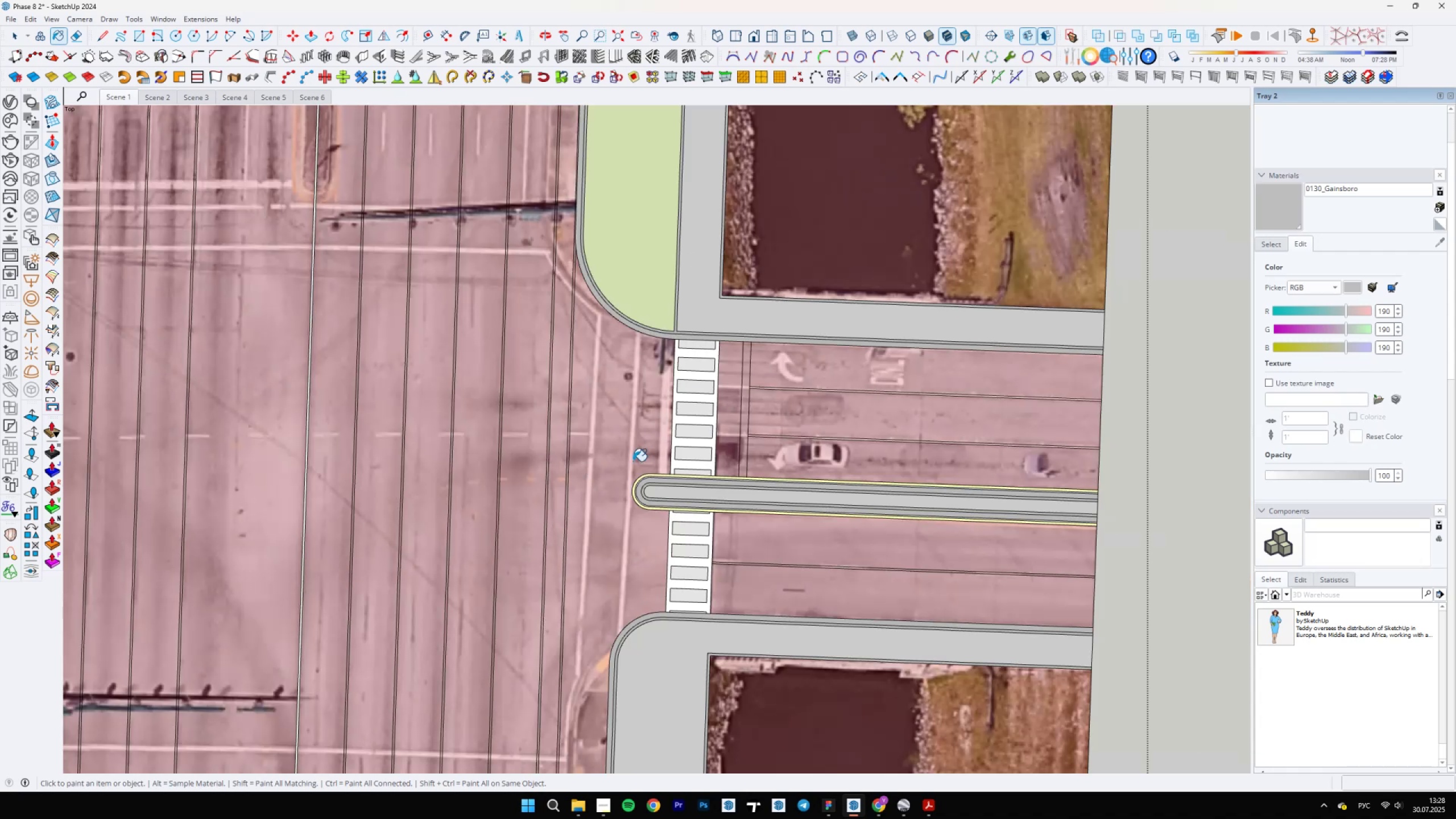 
scroll: coordinate [655, 622], scroll_direction: up, amount: 7.0
 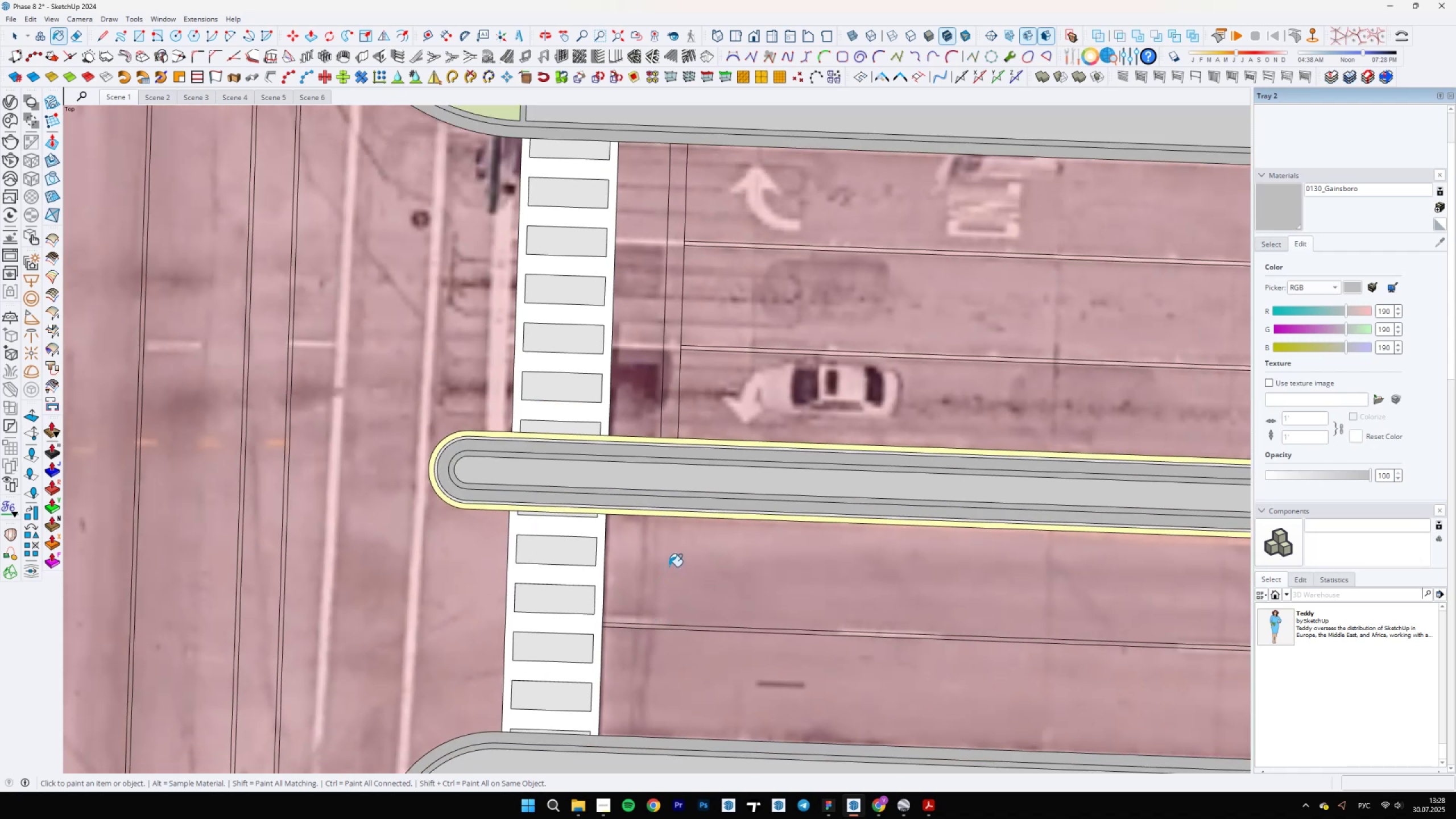 
scroll: coordinate [648, 515], scroll_direction: down, amount: 4.0
 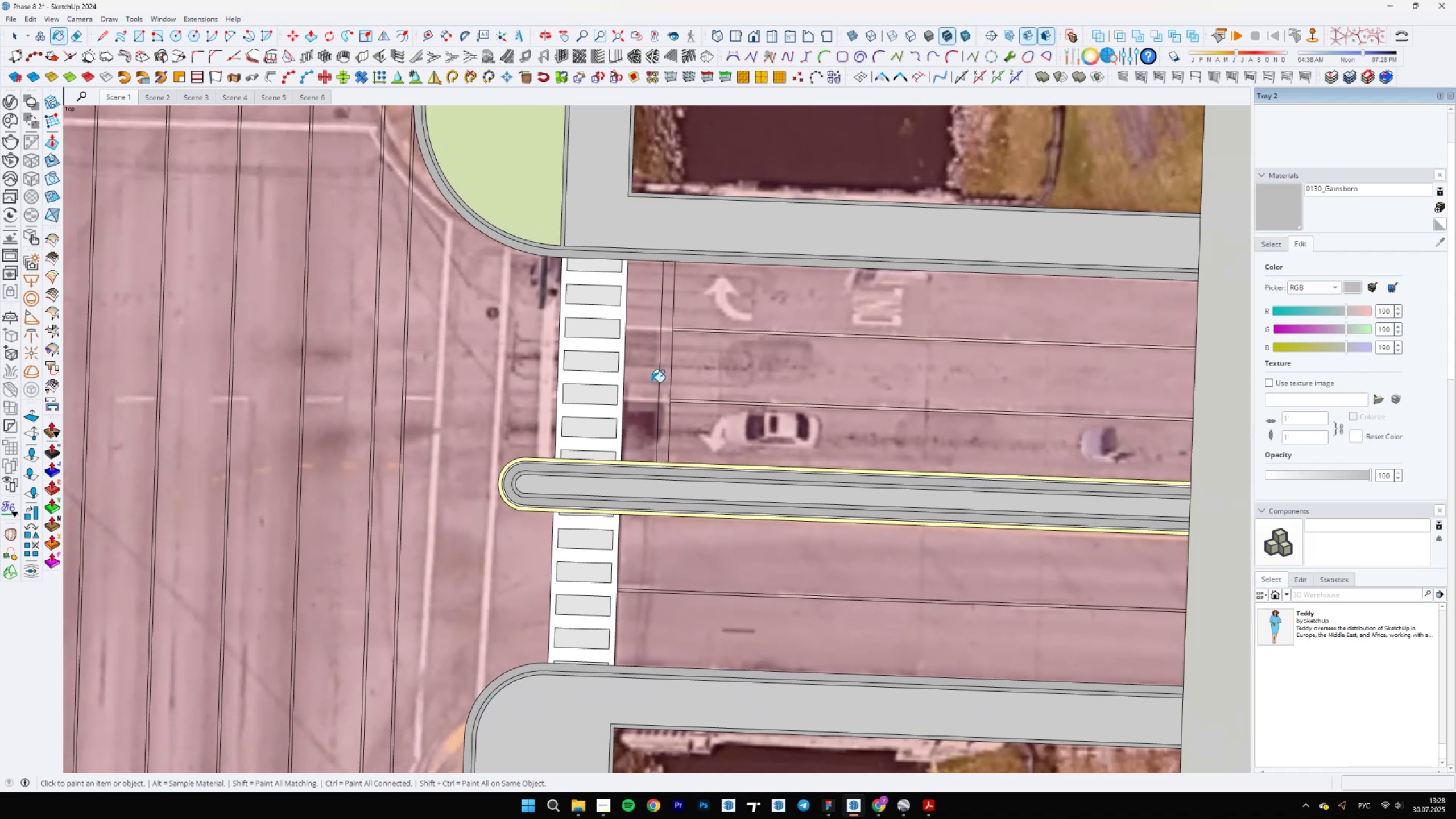 
scroll: coordinate [606, 377], scroll_direction: up, amount: 9.0
 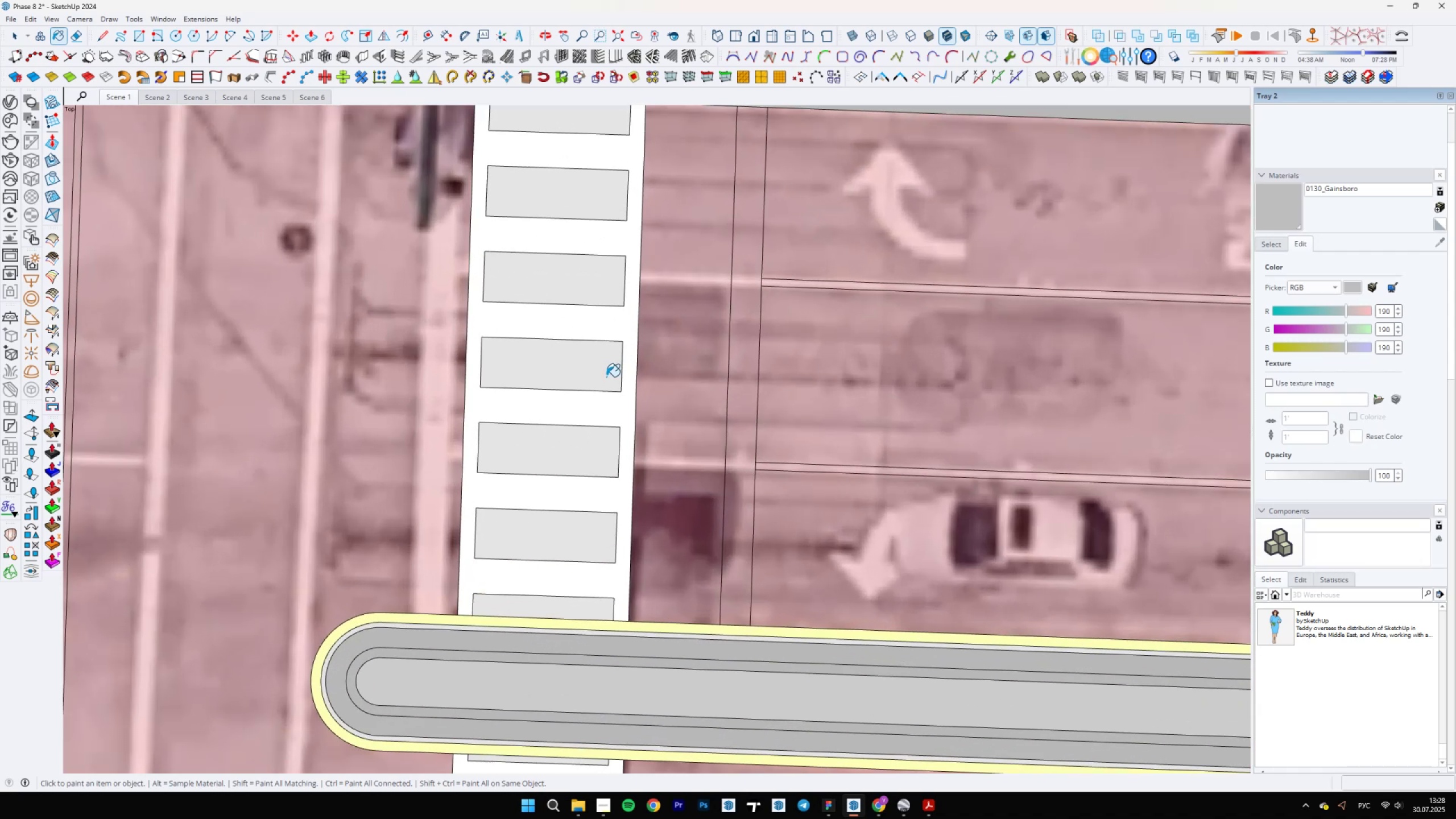 
key(B)
 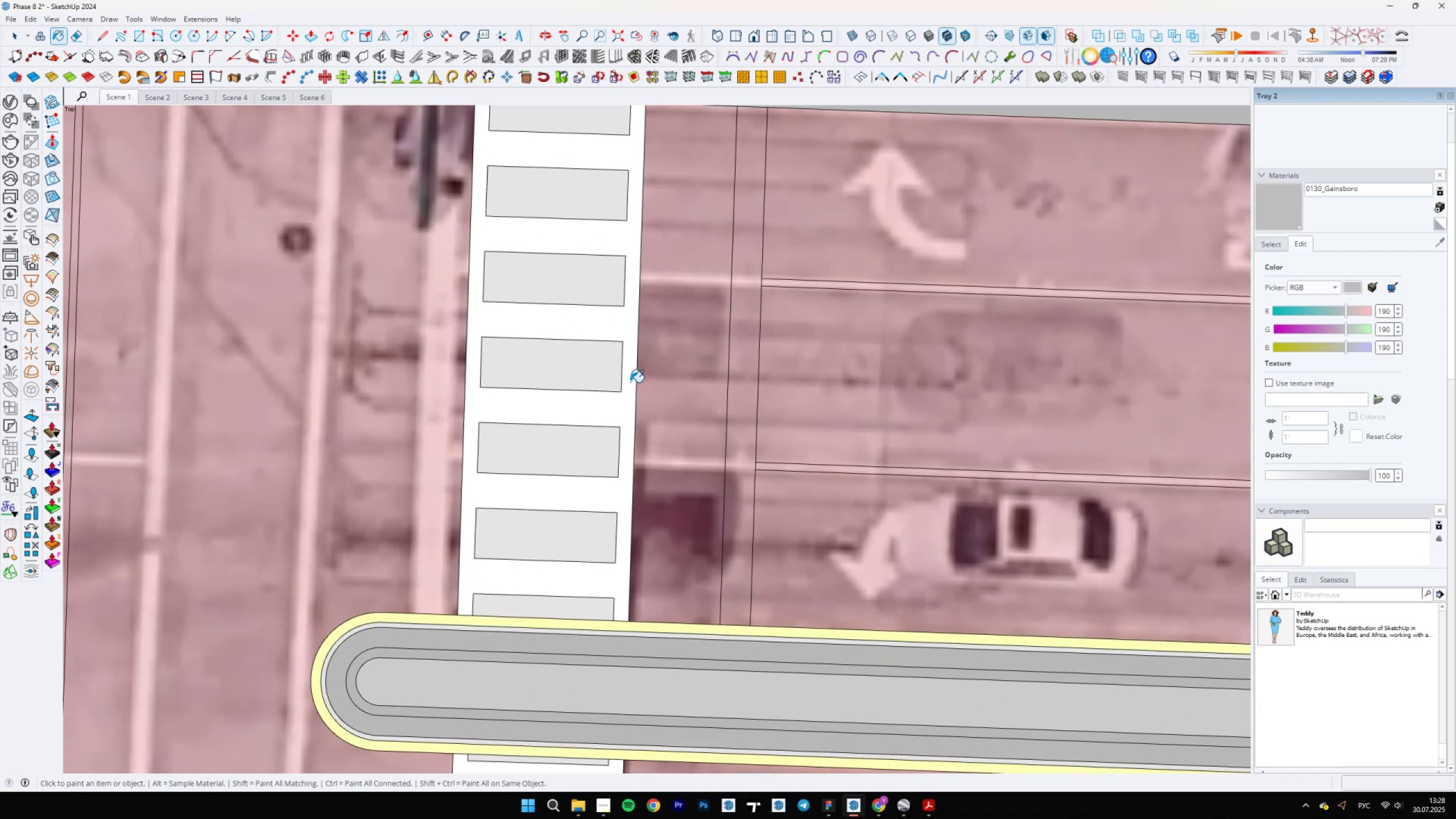 
hold_key(key=AltLeft, duration=0.98)
left_click([622, 406])
 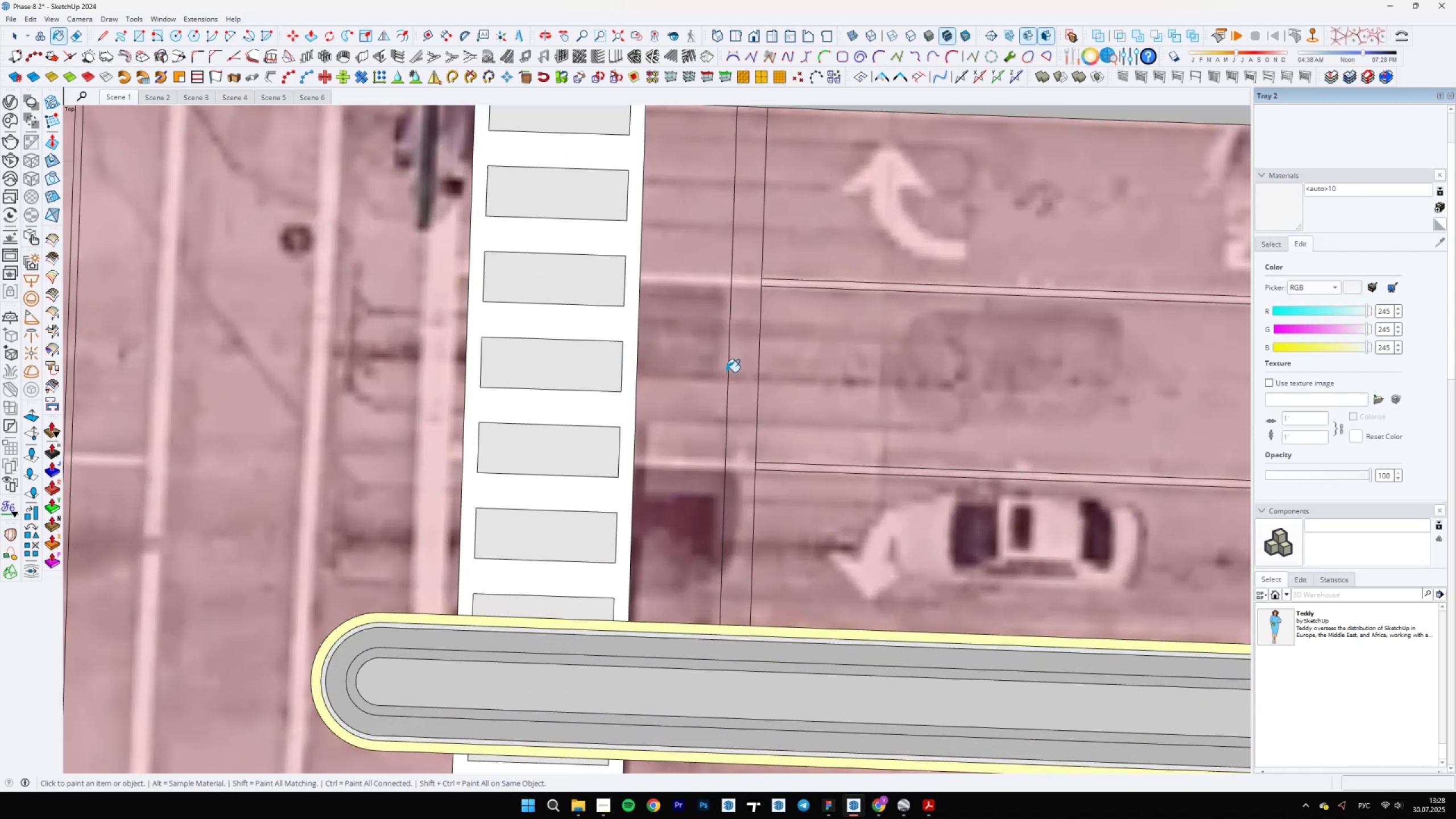 
scroll: coordinate [406, 557], scroll_direction: down, amount: 6.0
 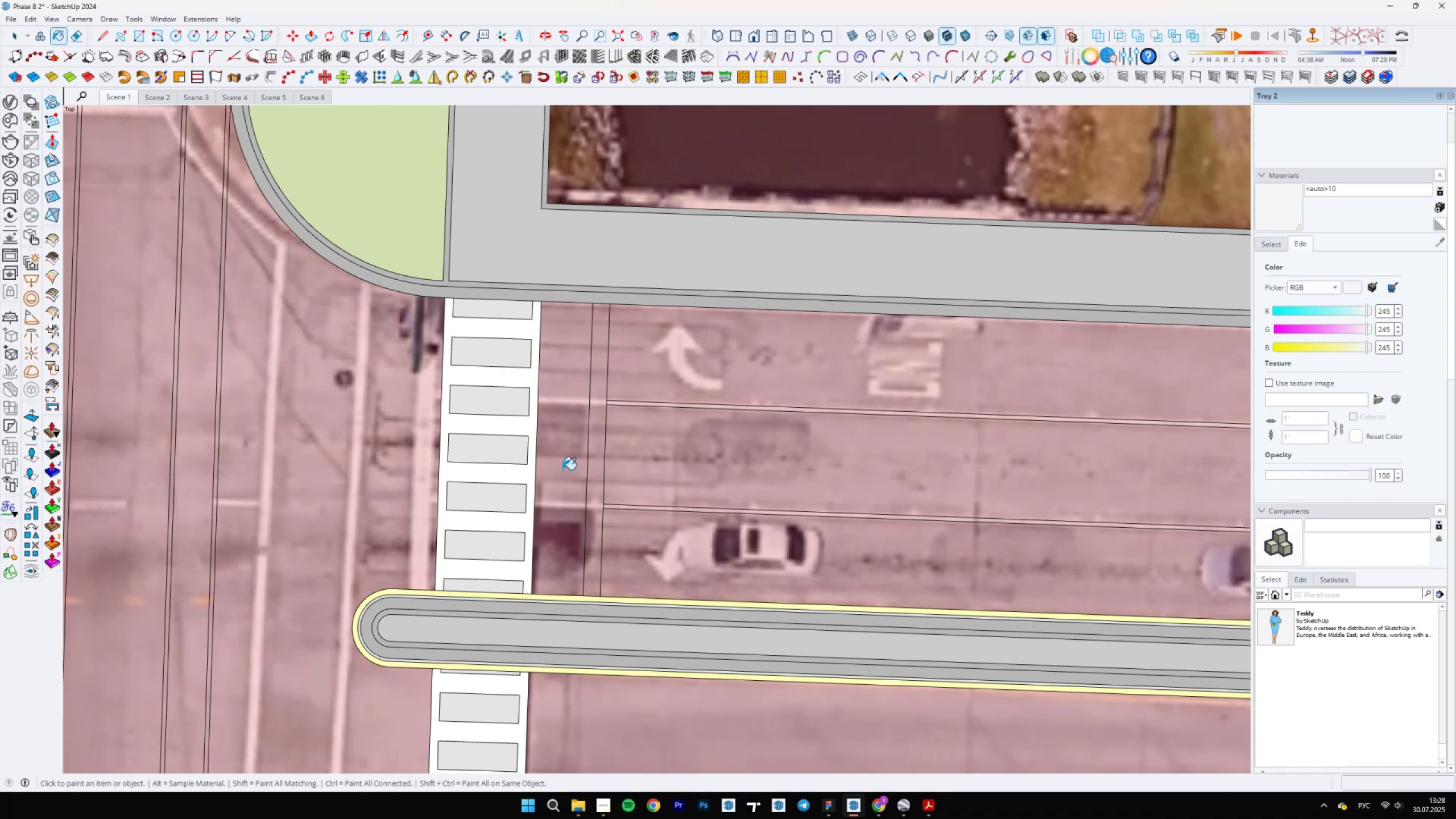 
left_click([593, 435])
 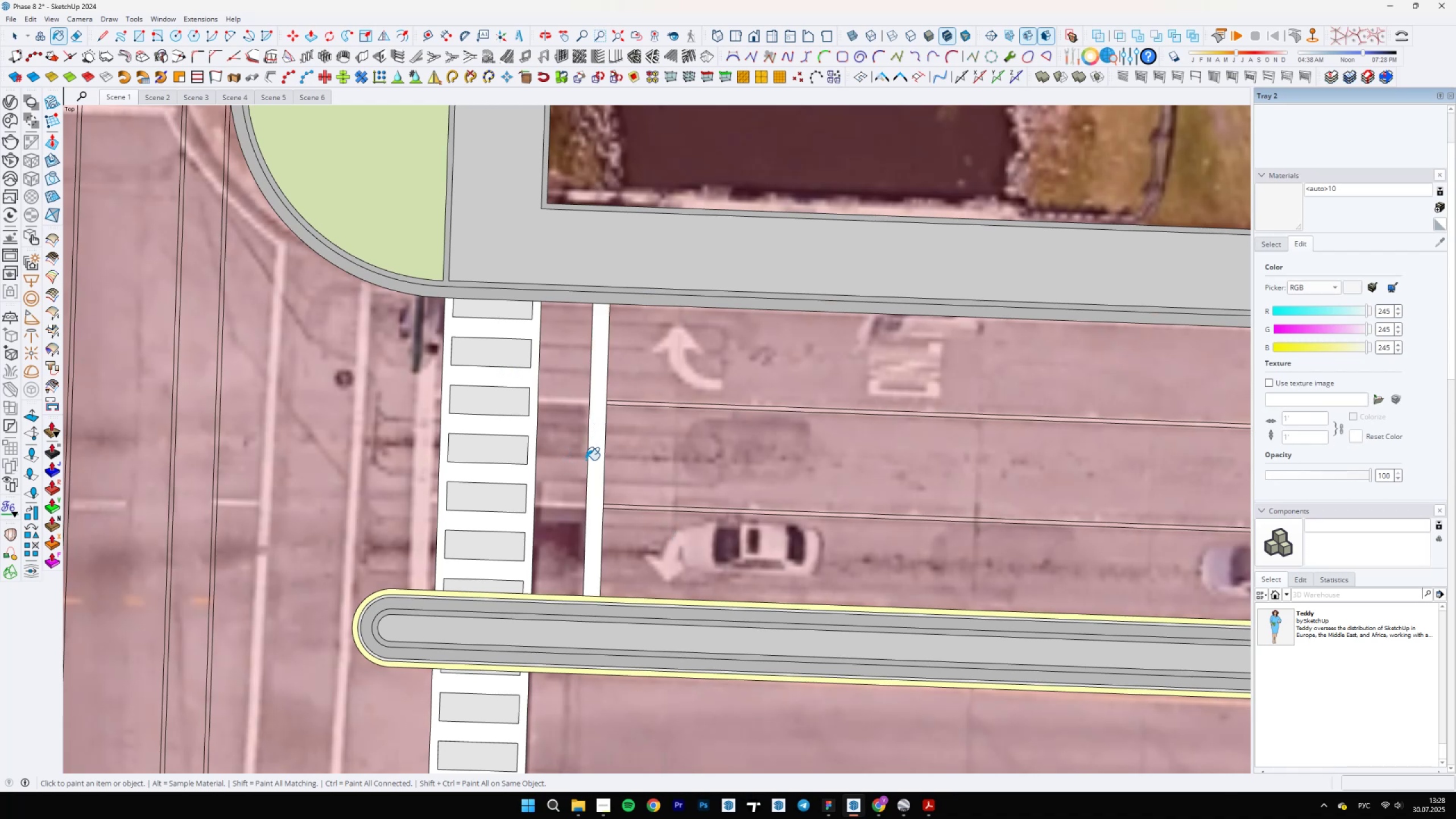 
key(Space)
 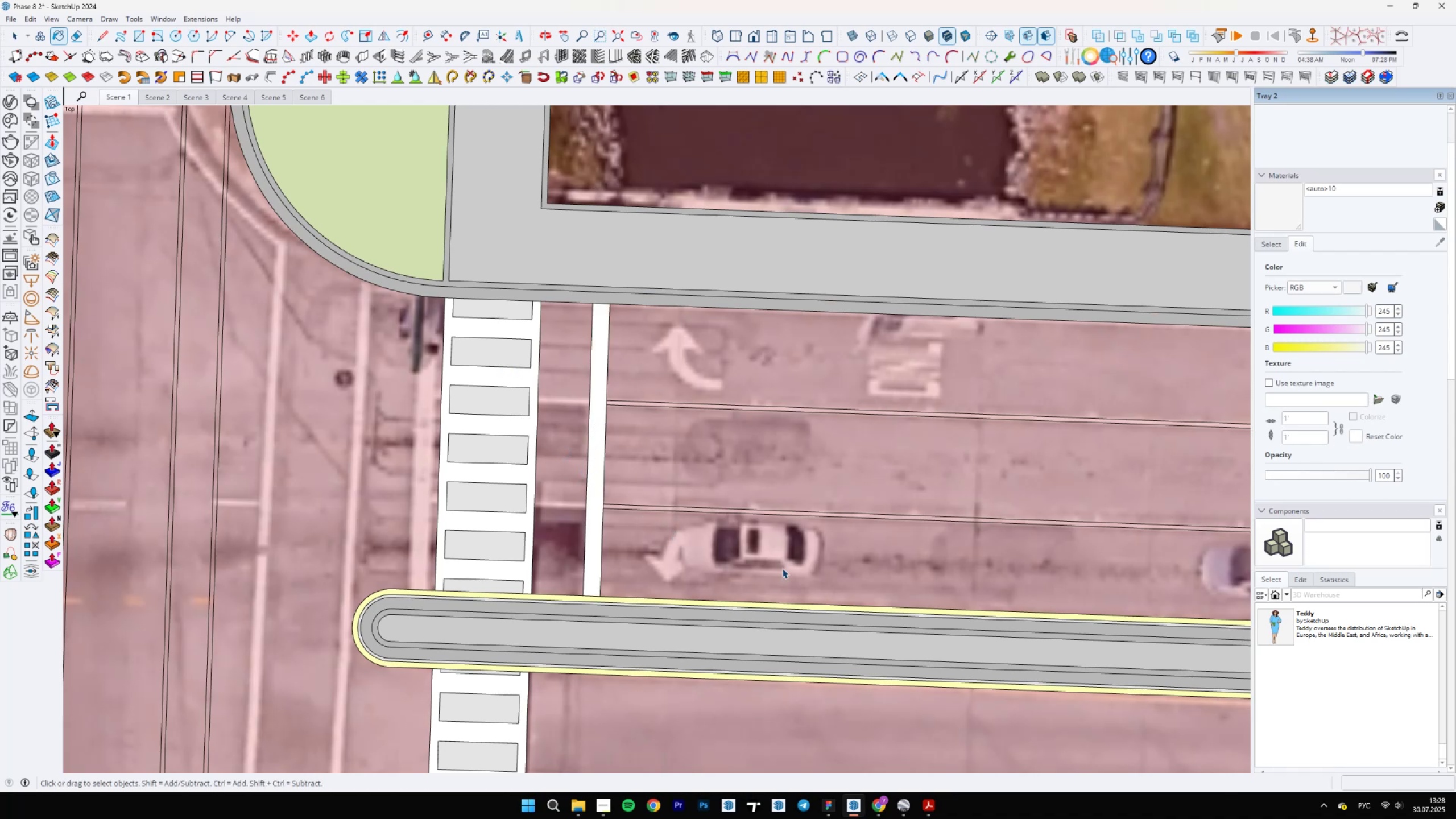 
scroll: coordinate [630, 520], scroll_direction: down, amount: 5.0
 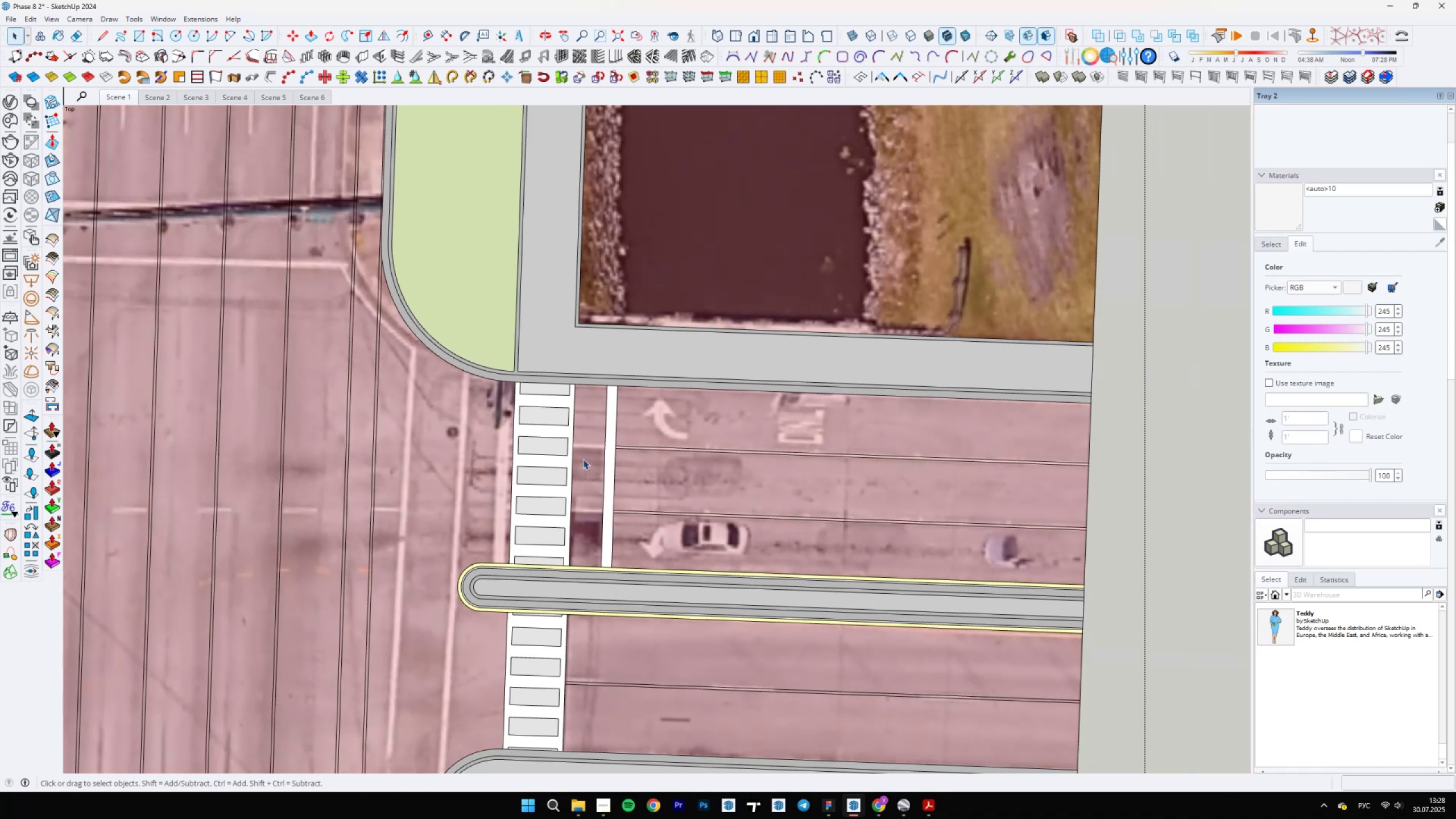 
key(B)
 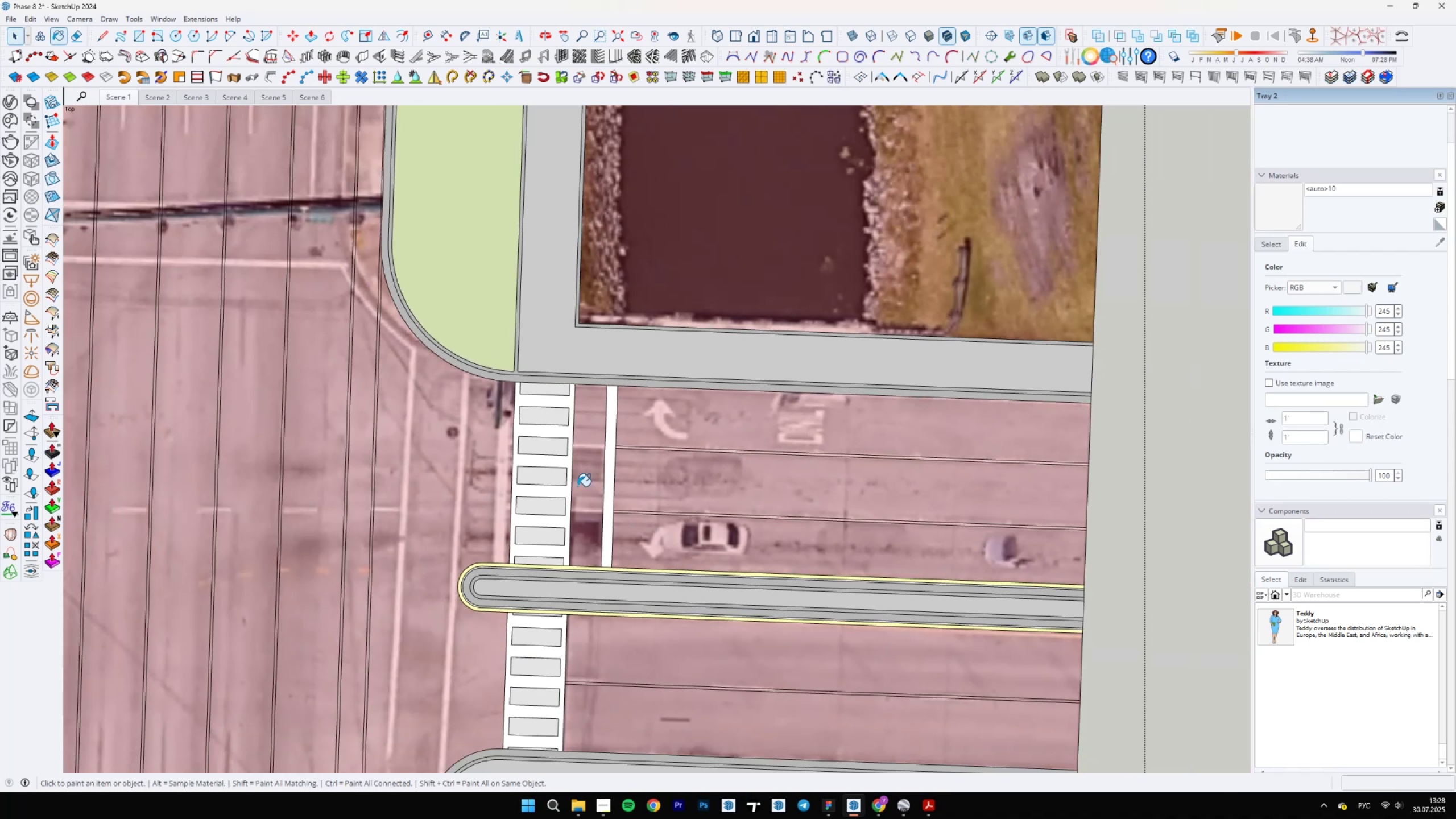 
scroll: coordinate [552, 486], scroll_direction: up, amount: 5.0
 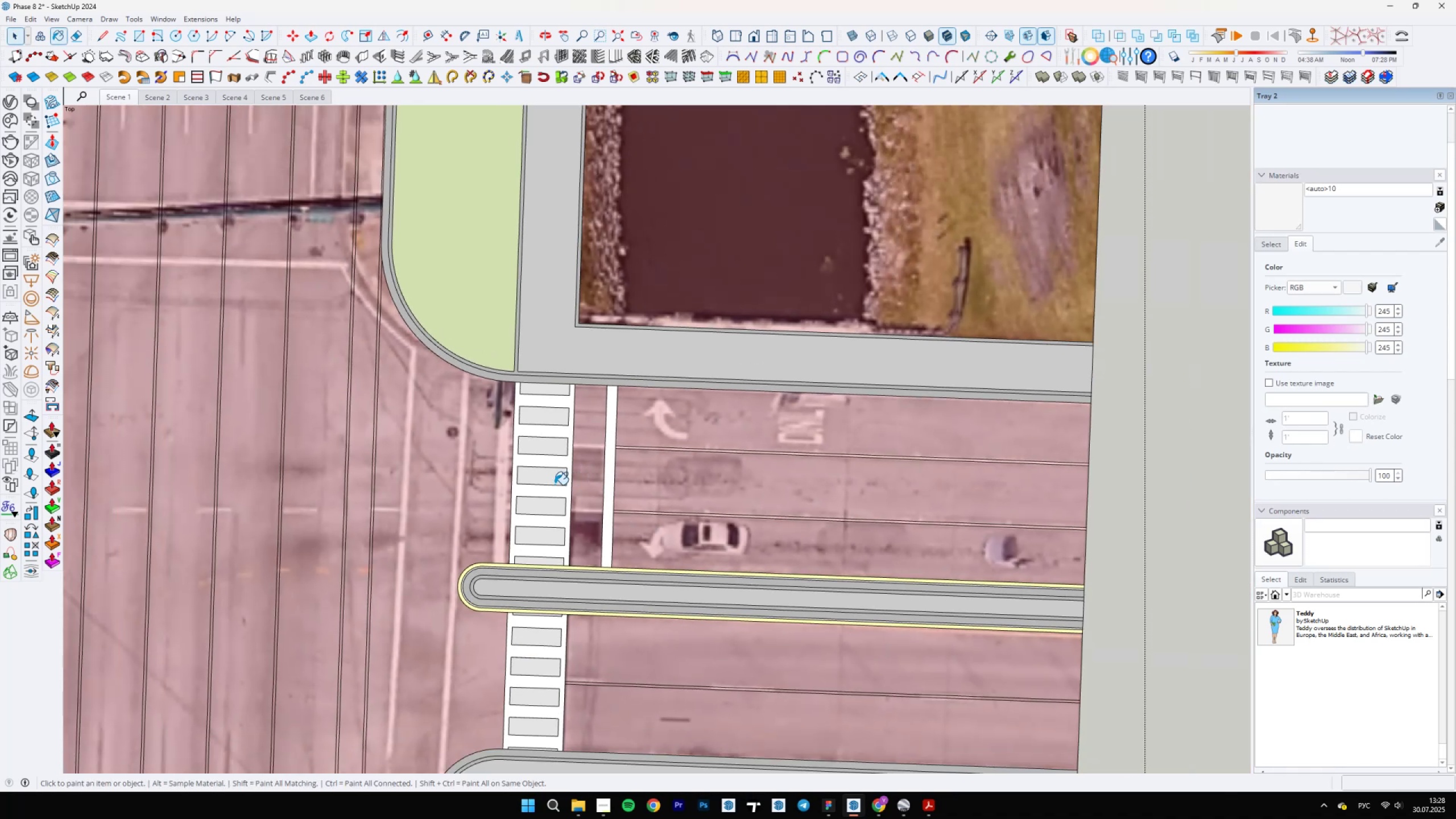 
hold_key(key=AltLeft, duration=0.46)
left_click([551, 474])
 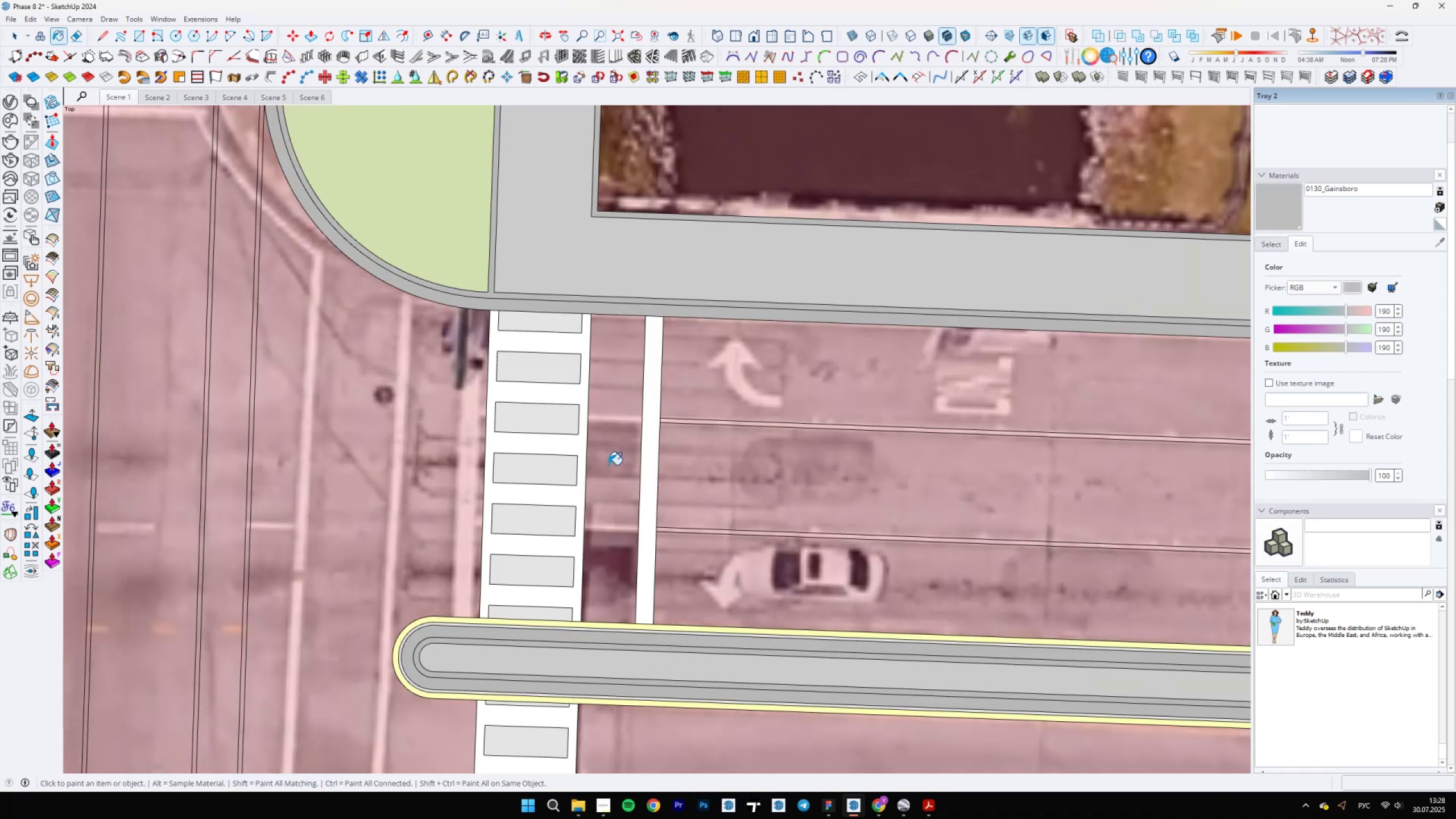 
double_click([610, 462])
 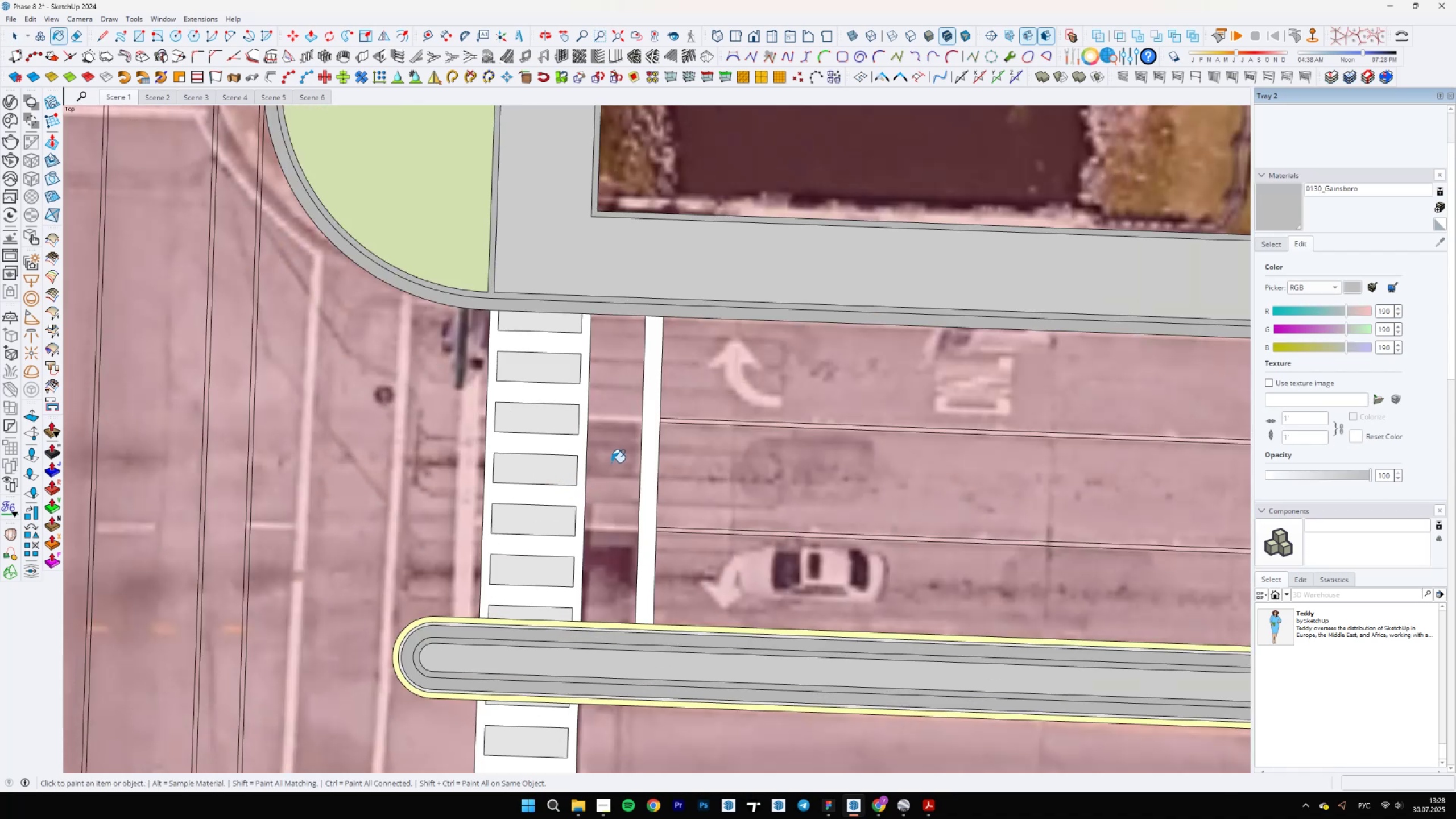 
scroll: coordinate [601, 410], scroll_direction: down, amount: 7.0
 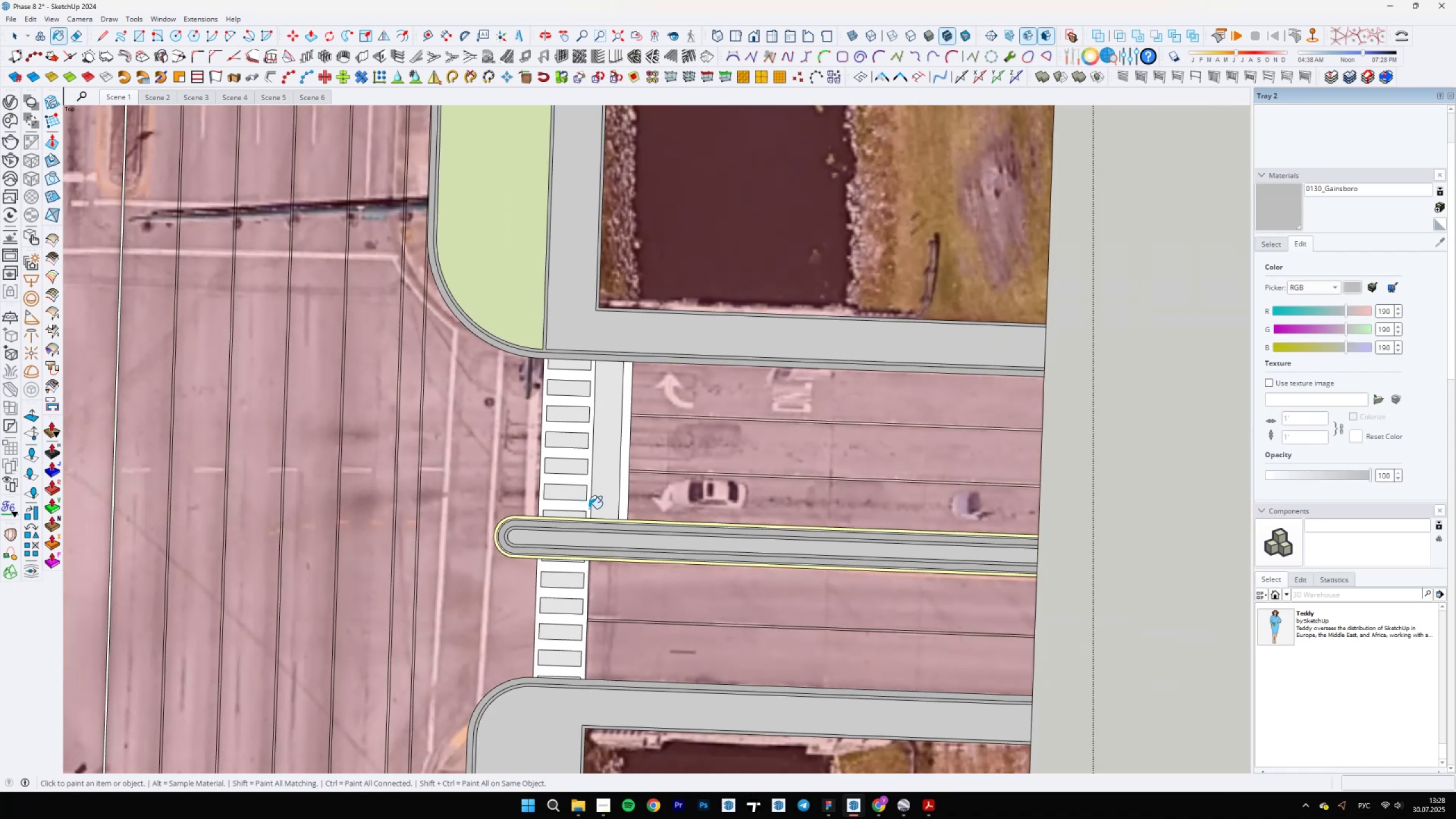 
key(Space)
 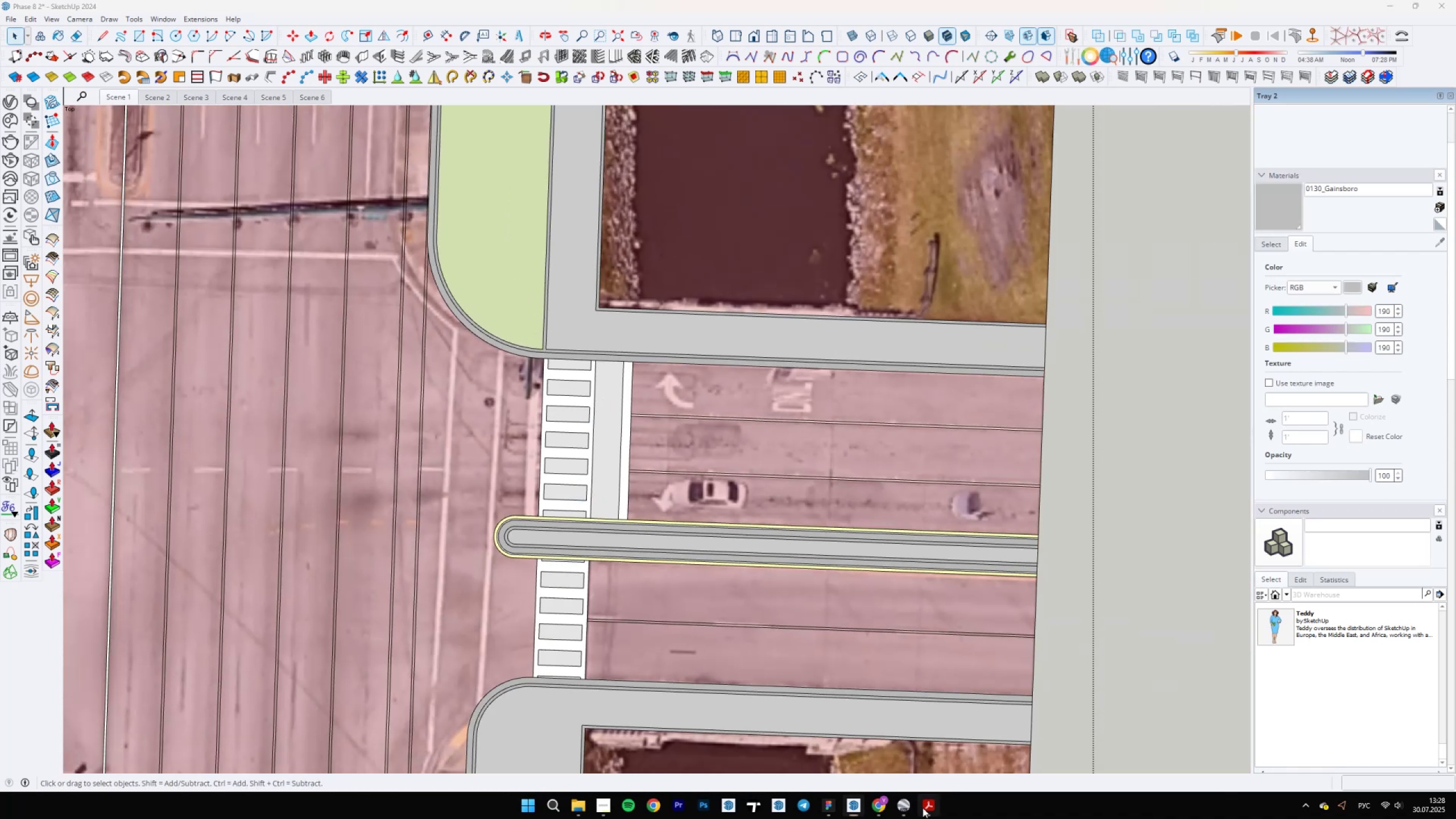 
double_click([922, 808])
 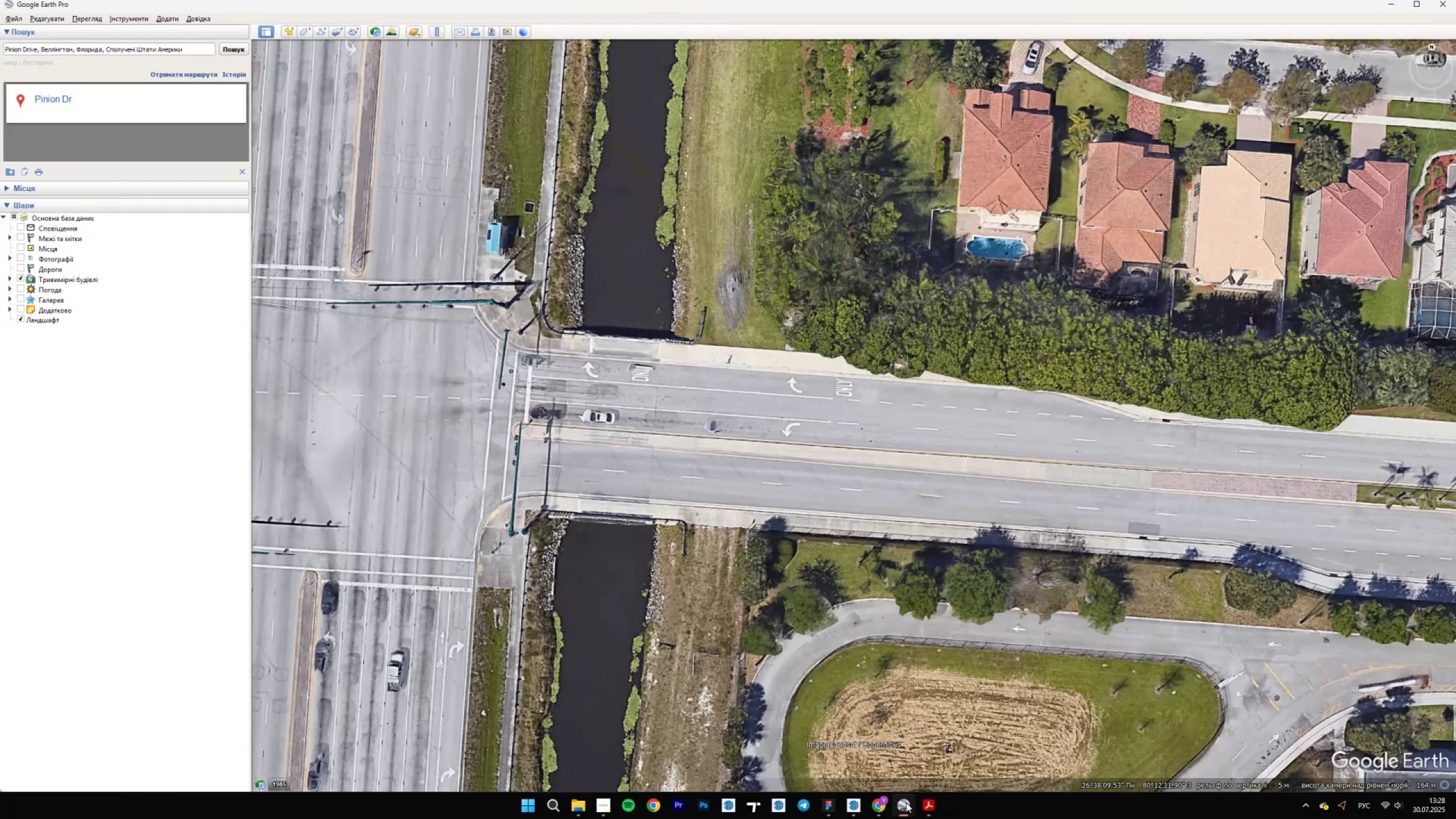 
left_click([904, 804])
 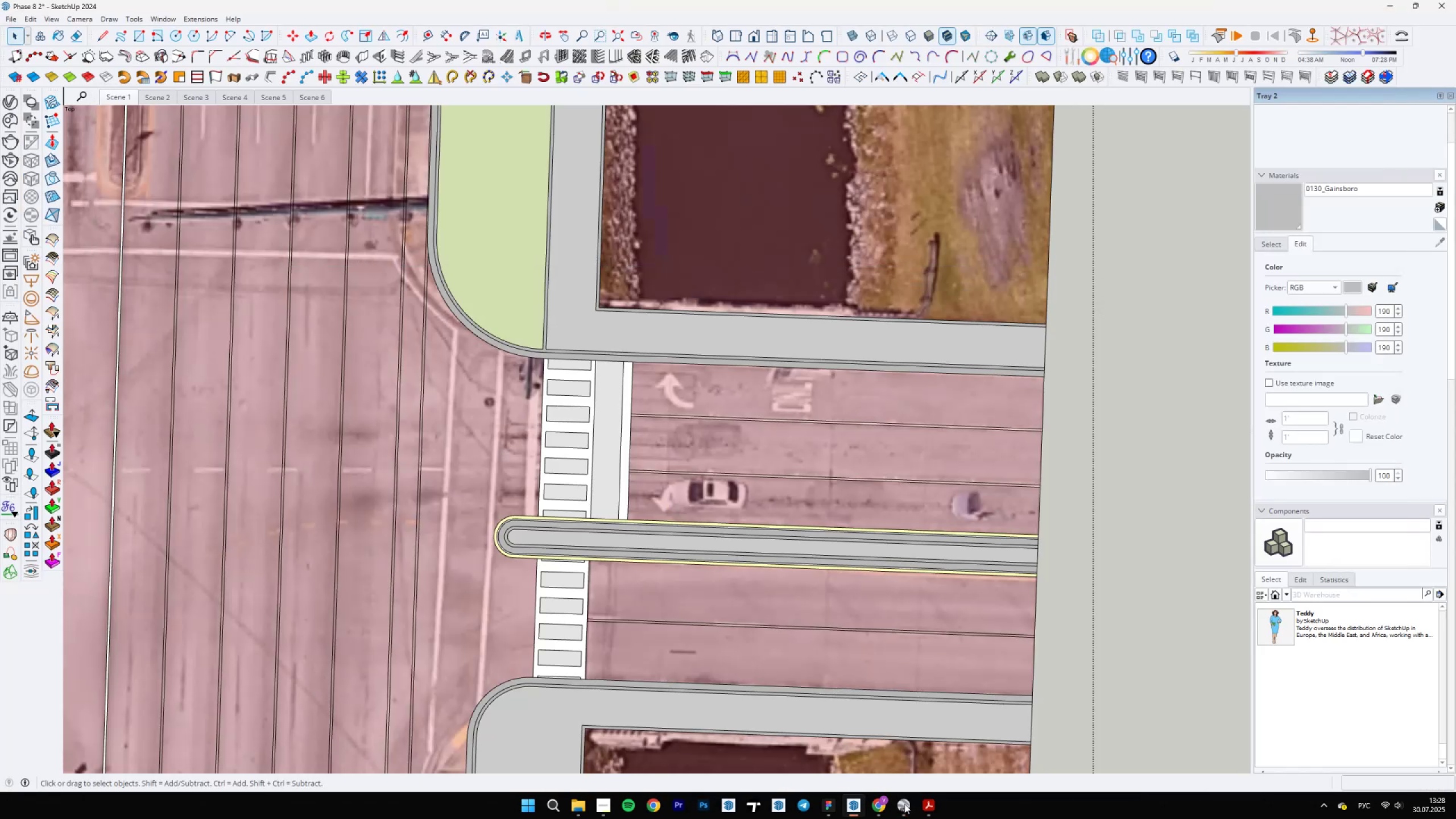 
left_click([904, 804])
 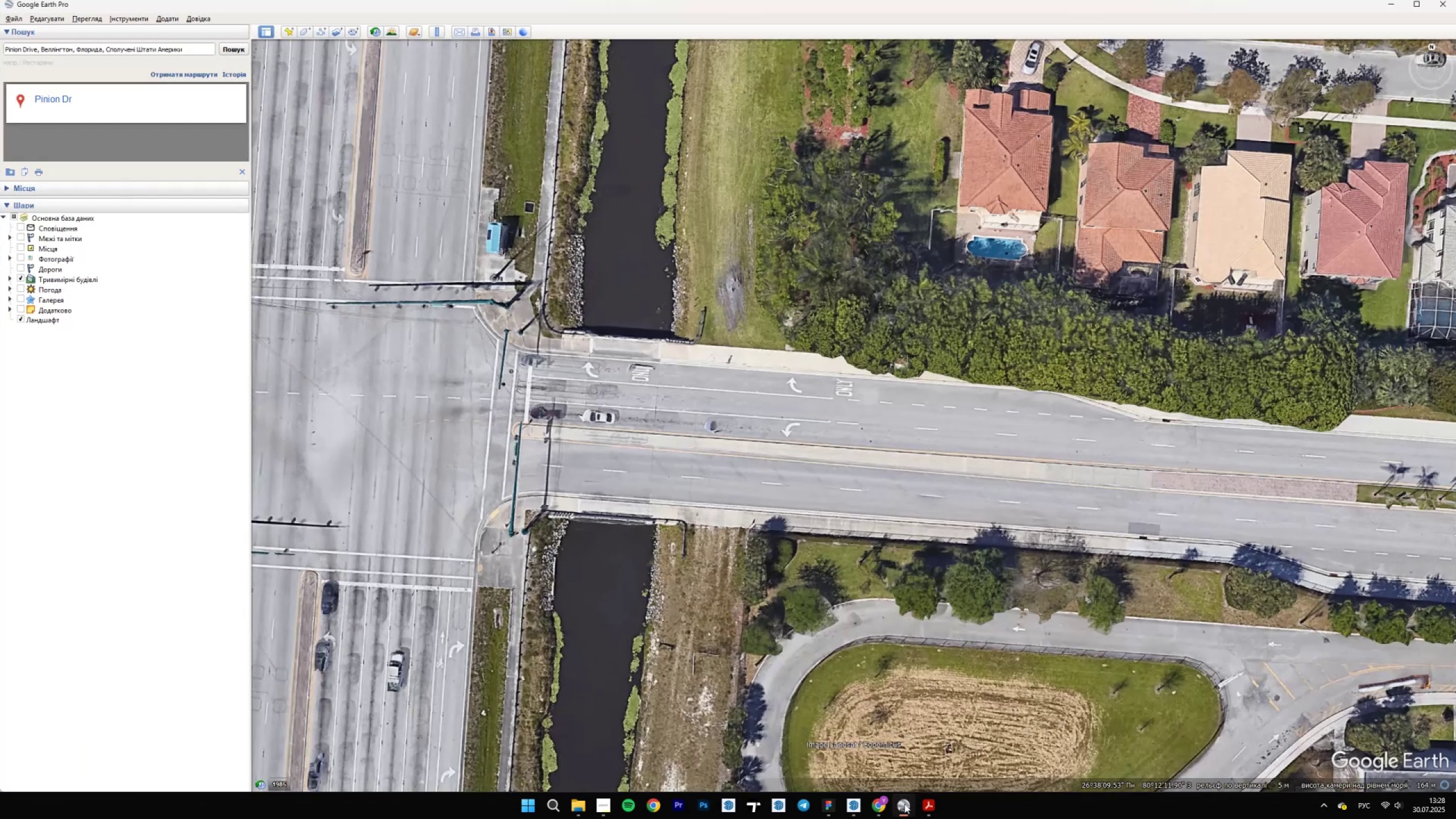 
left_click([904, 804])
 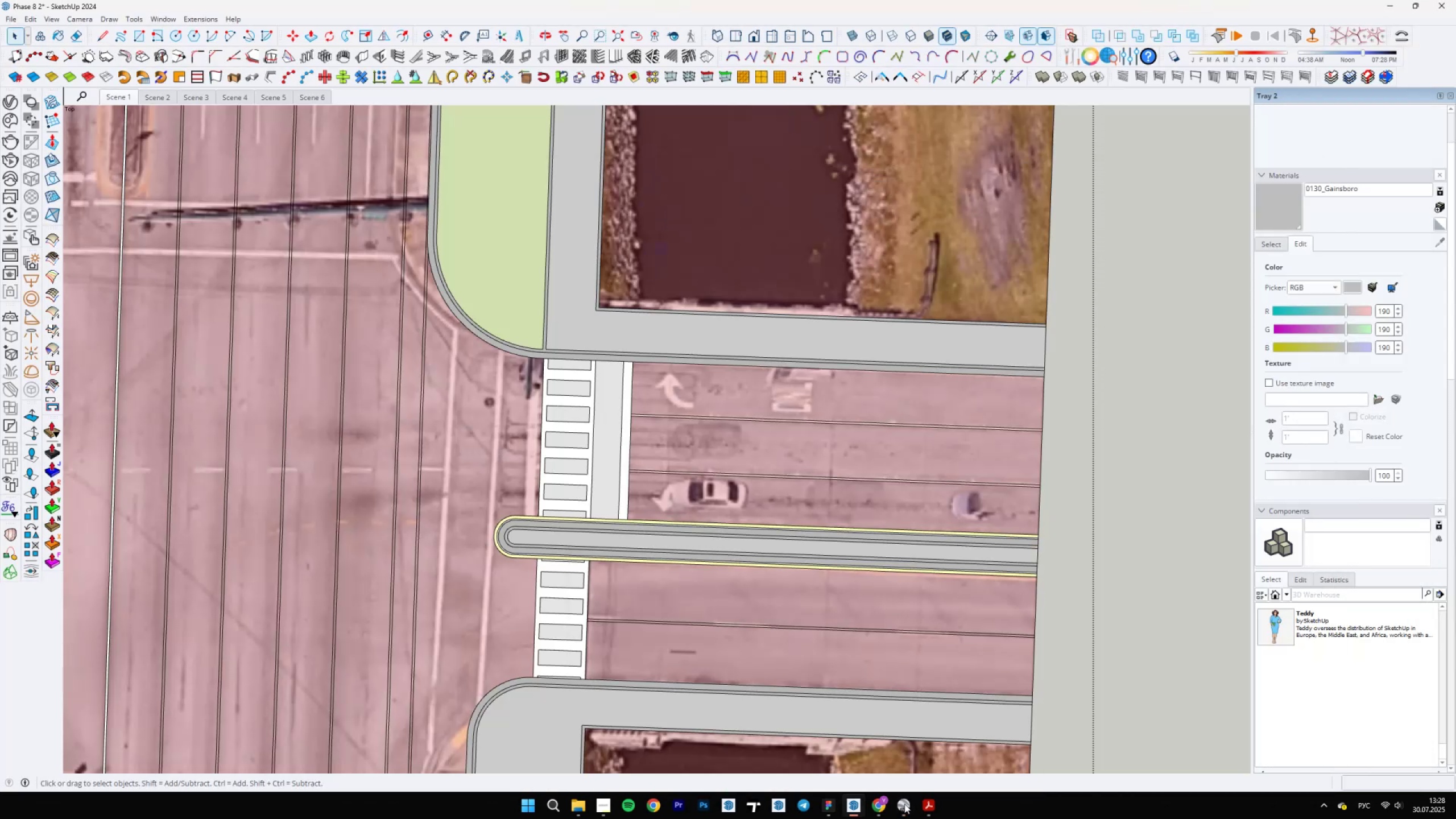 
left_click([904, 804])
 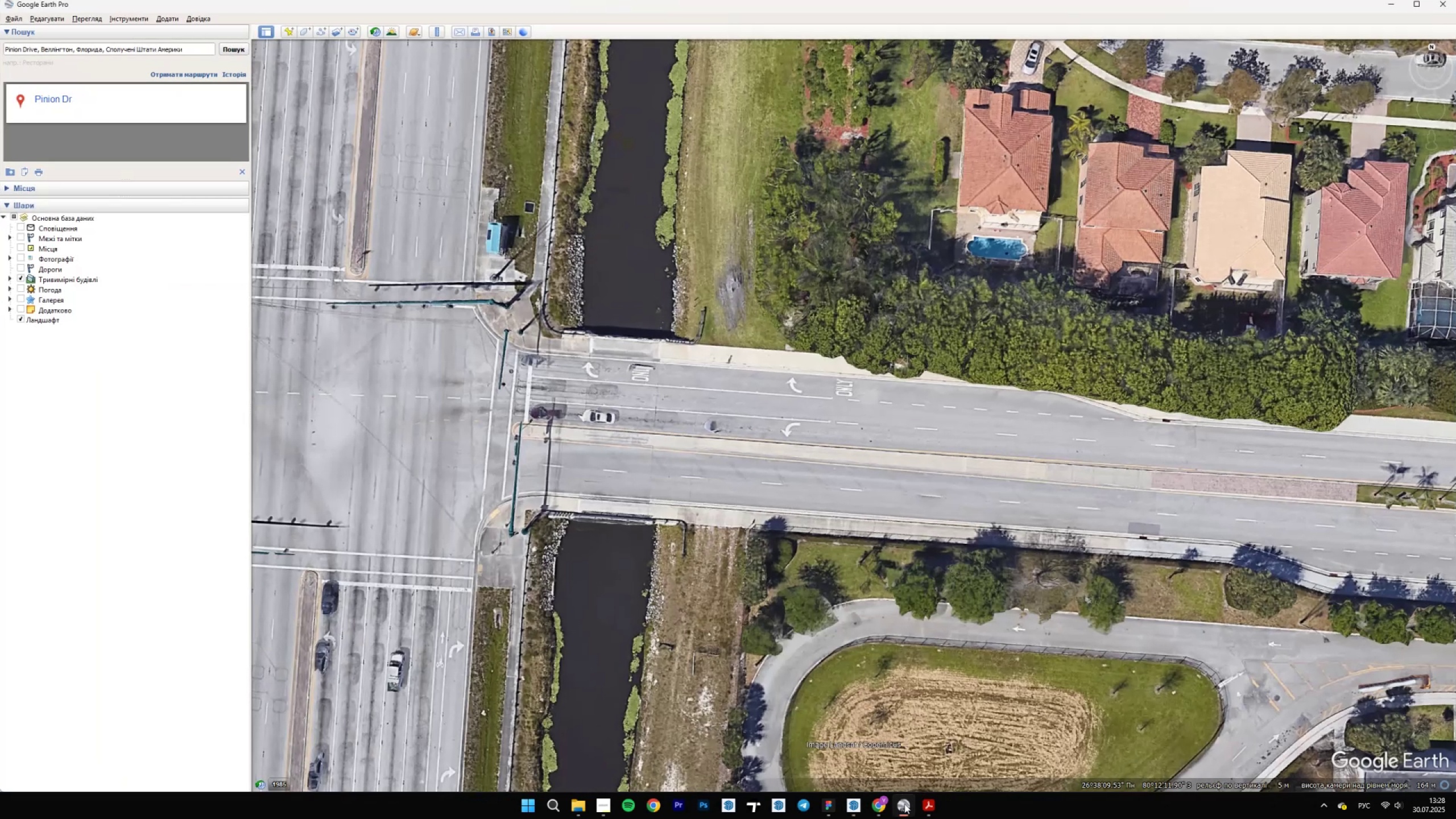 
left_click([904, 804])
 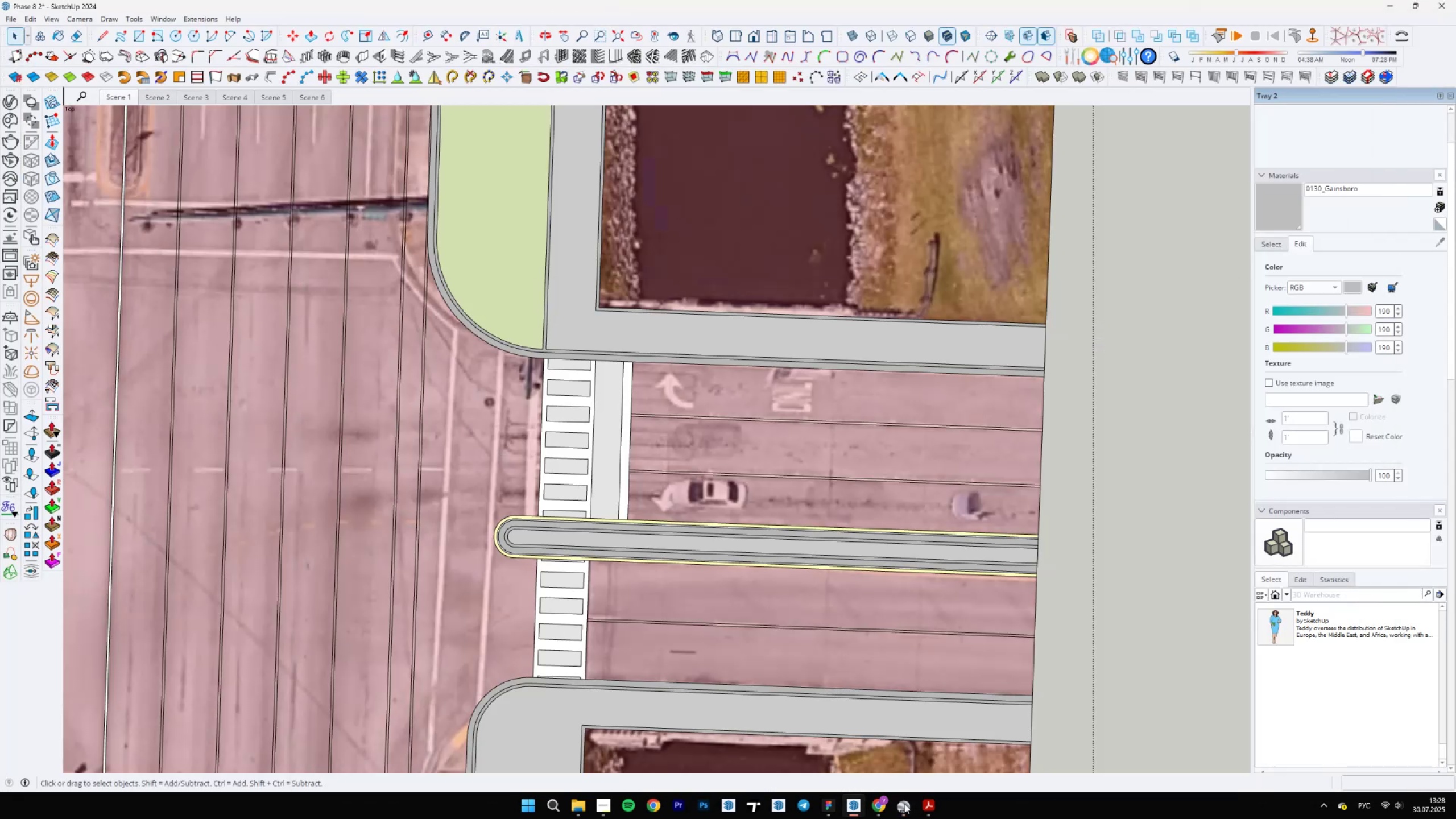 
scroll: coordinate [645, 651], scroll_direction: up, amount: 14.0
 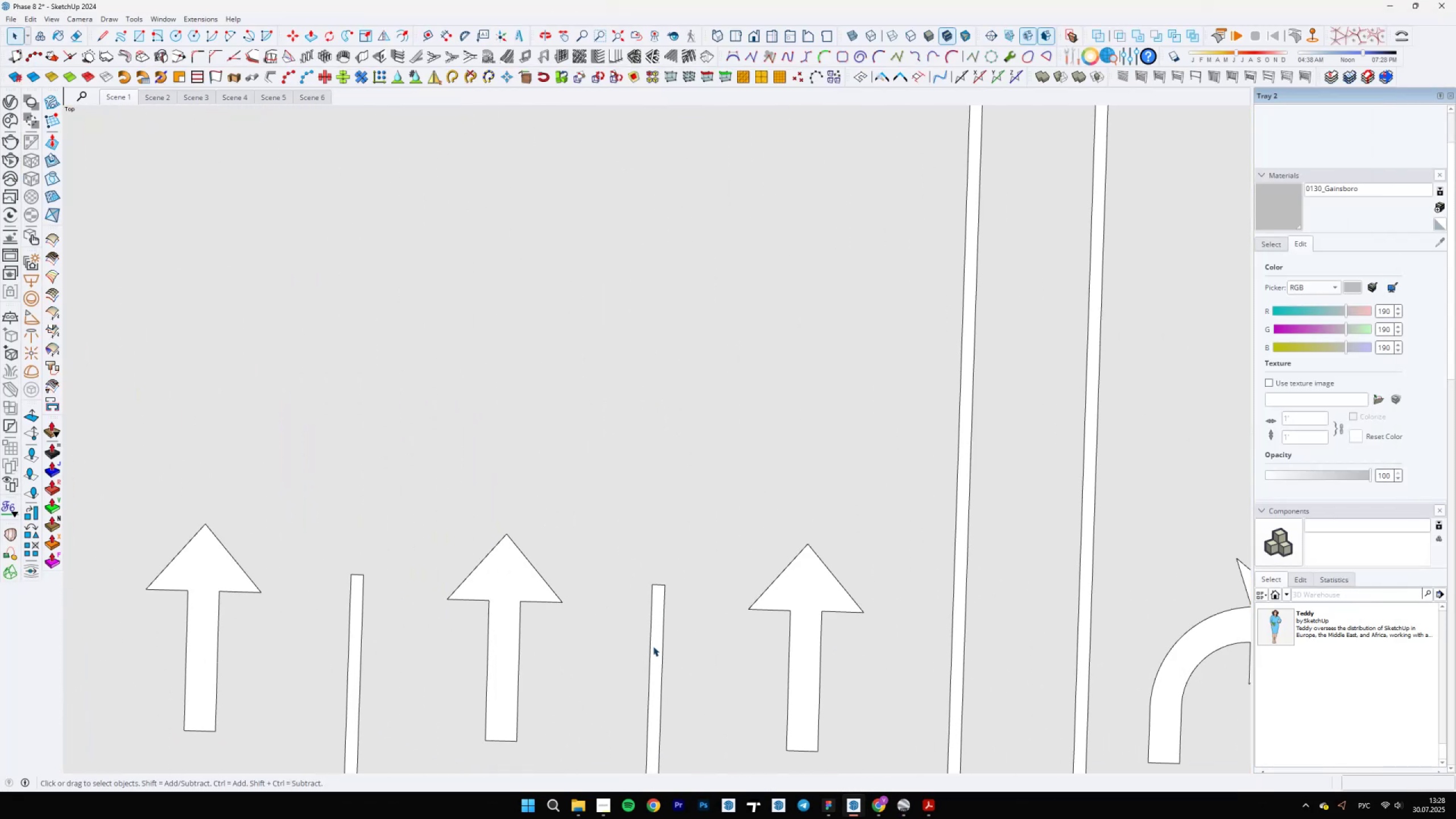 
left_click([649, 646])
 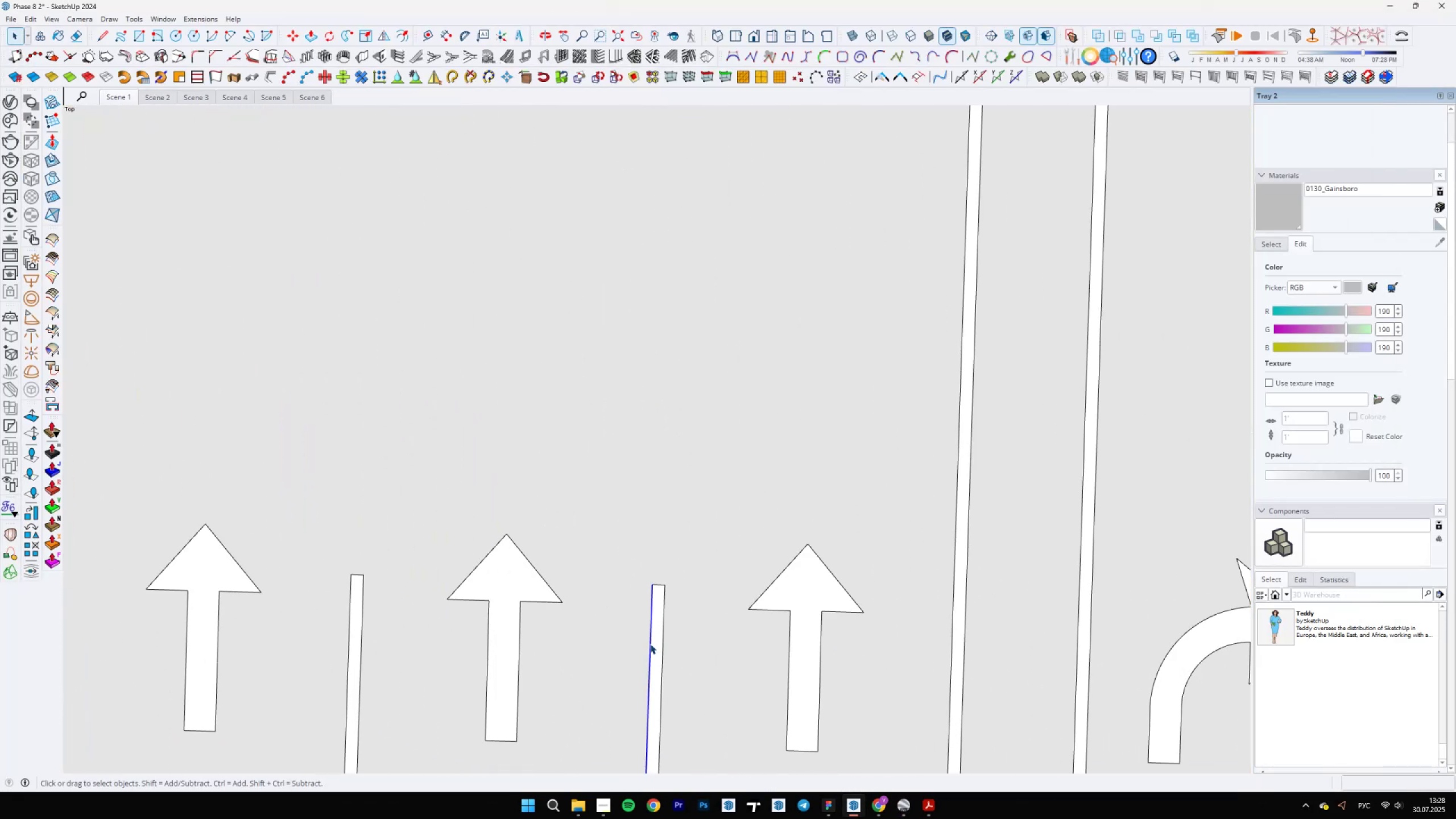 
scroll: coordinate [654, 616], scroll_direction: down, amount: 6.0
 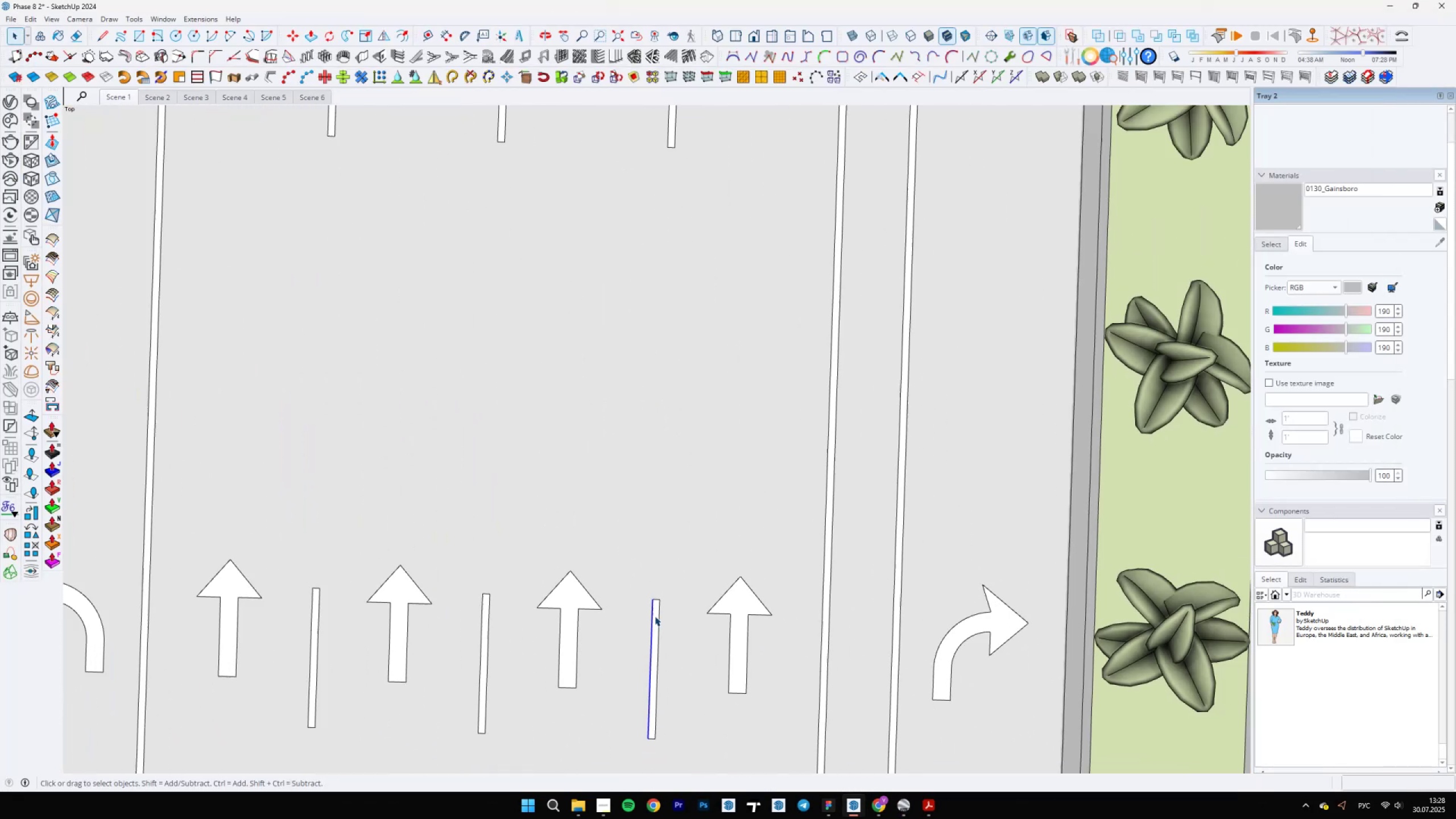 
key(L)
 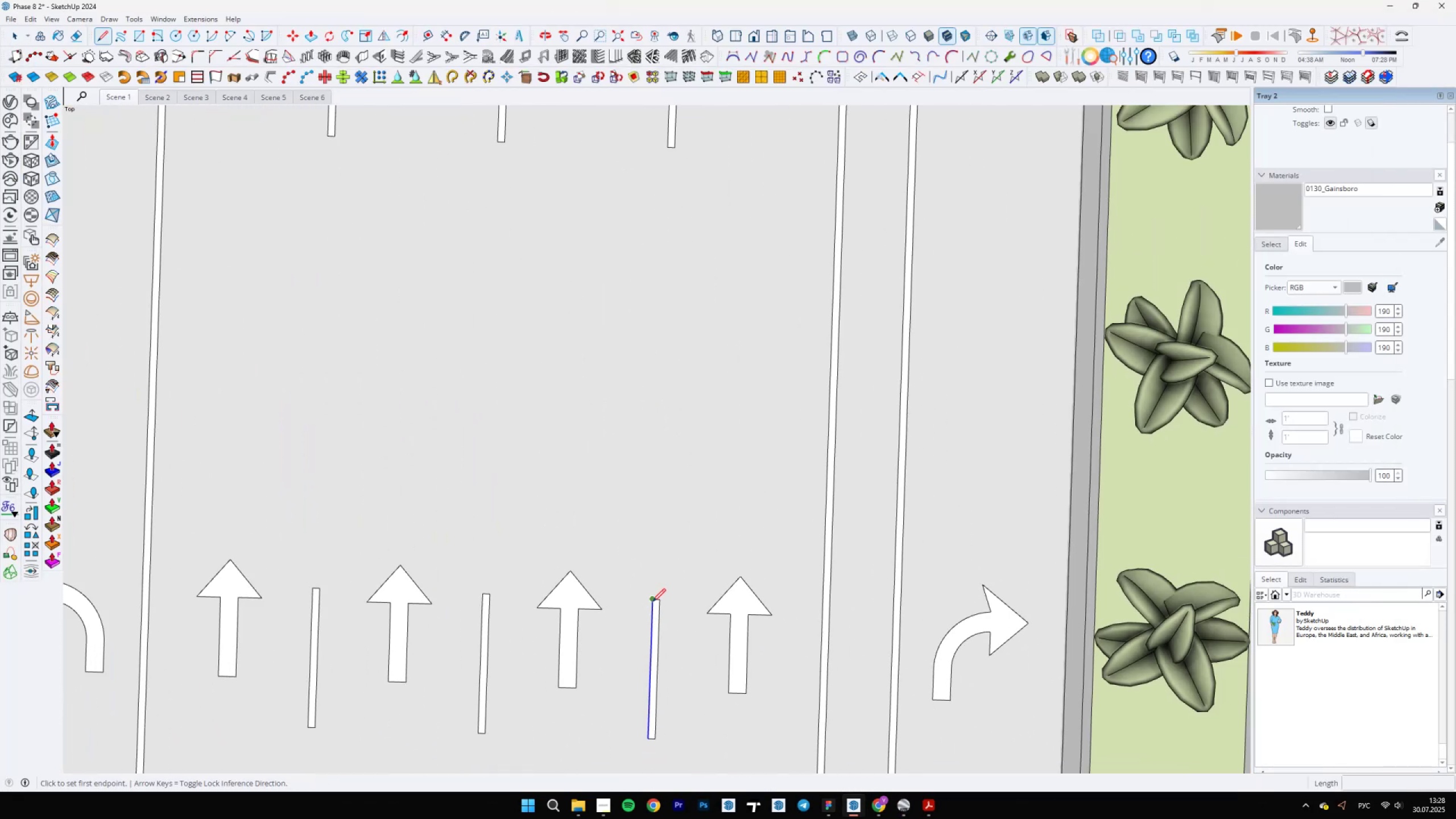 
left_click([653, 602])
 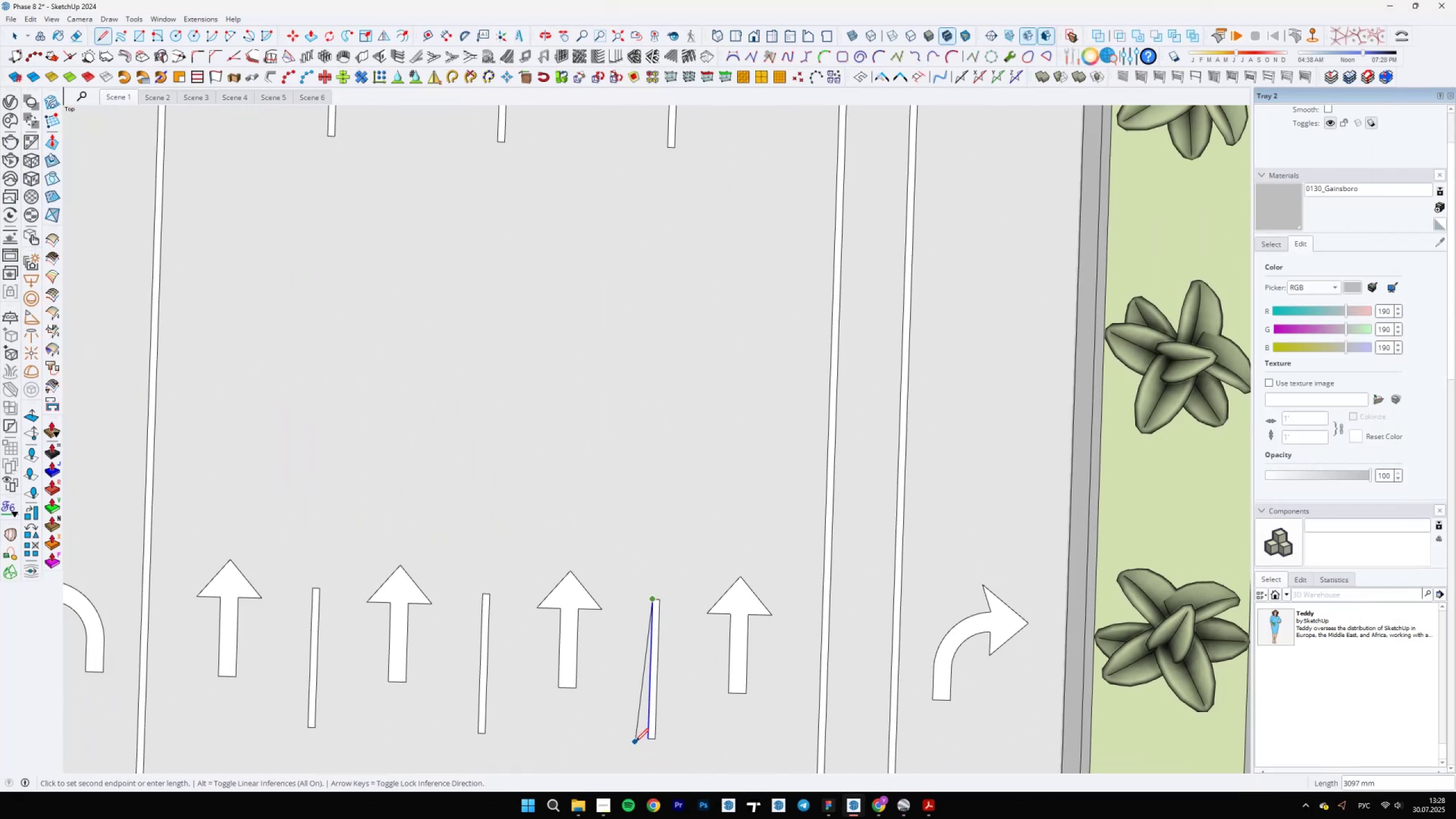 
scroll: coordinate [648, 742], scroll_direction: up, amount: 4.0
 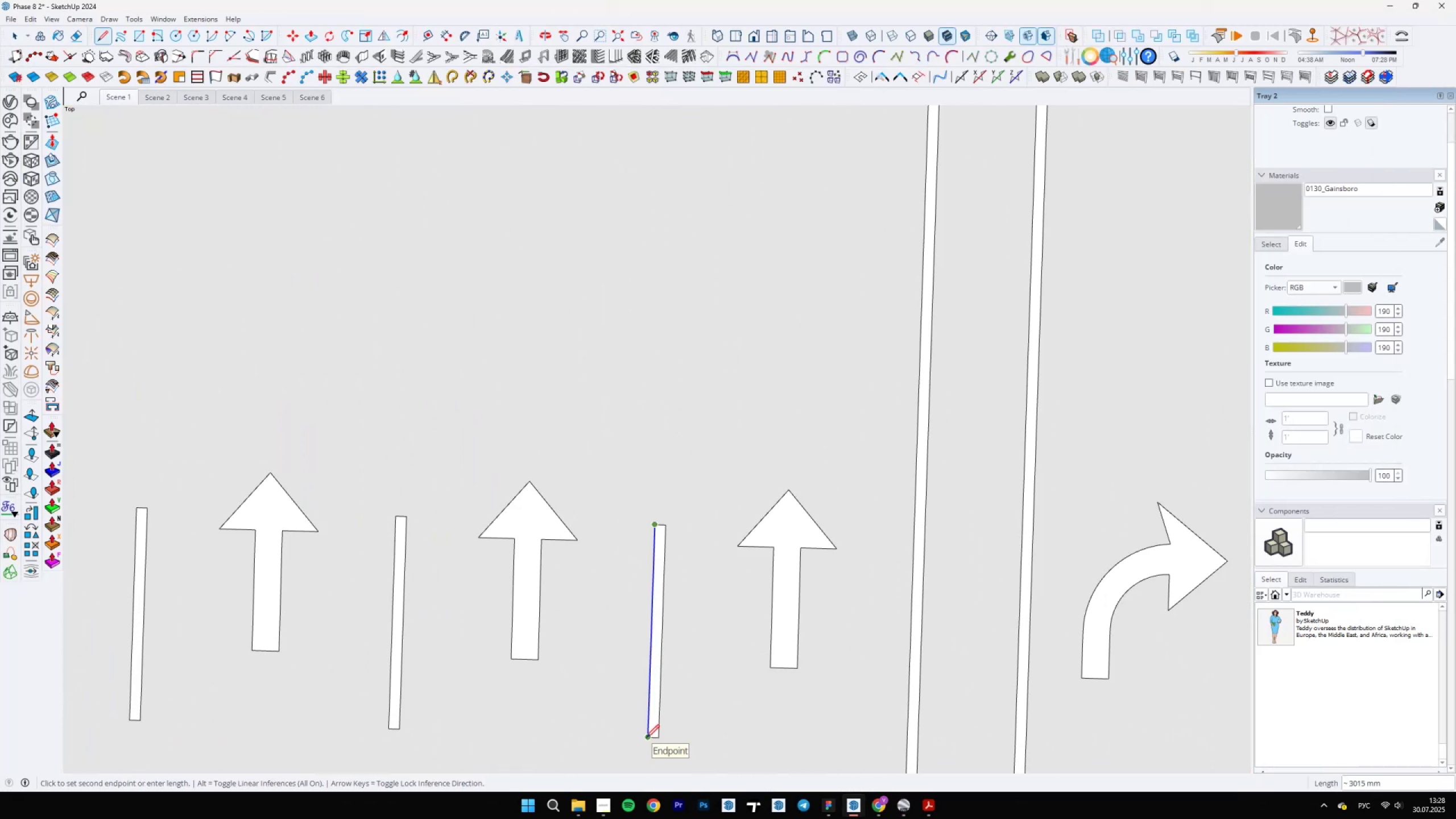 
key(Space)
 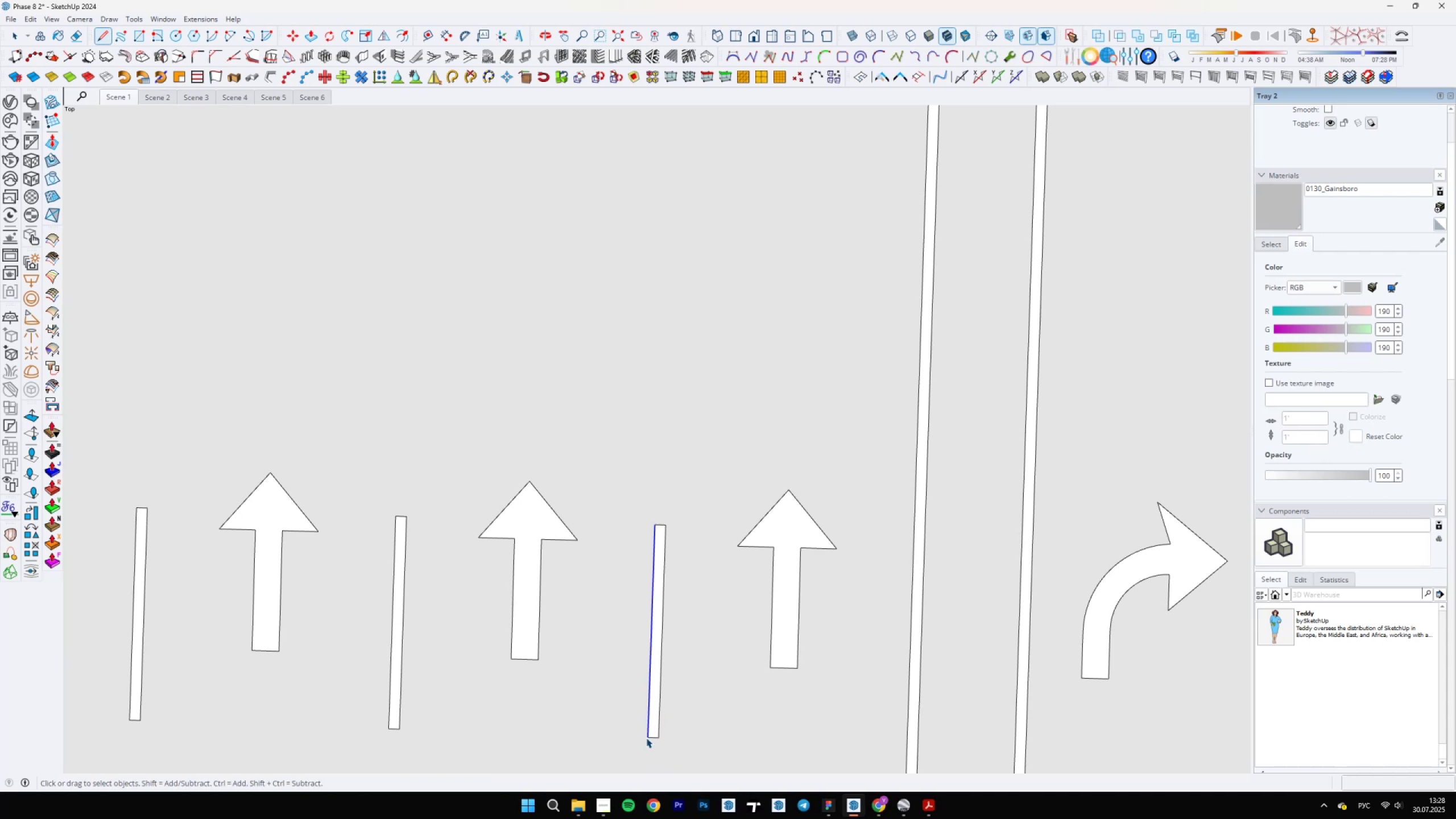 
scroll: coordinate [621, 447], scroll_direction: down, amount: 13.0
 